 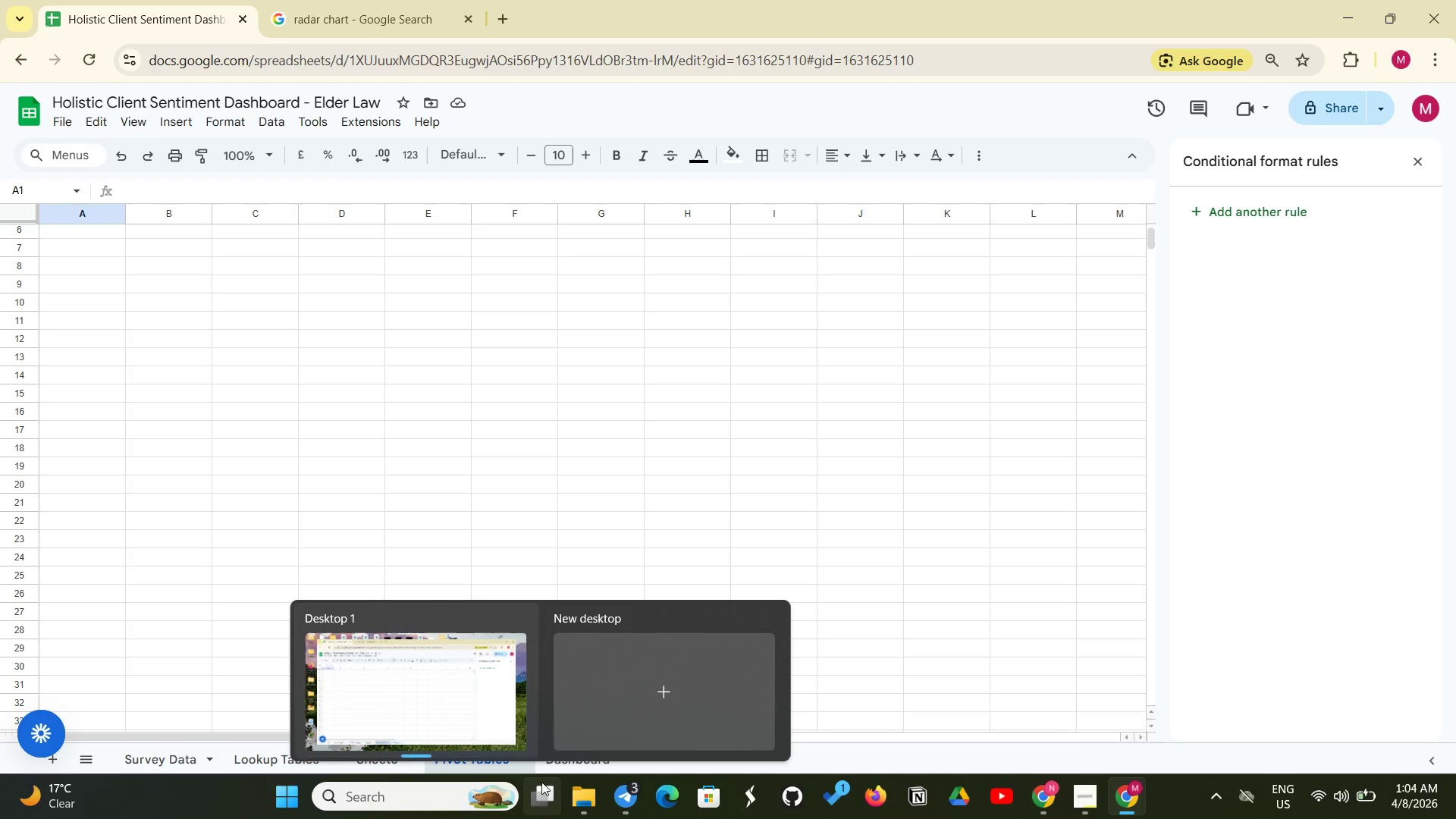 
left_click([70, 226])
 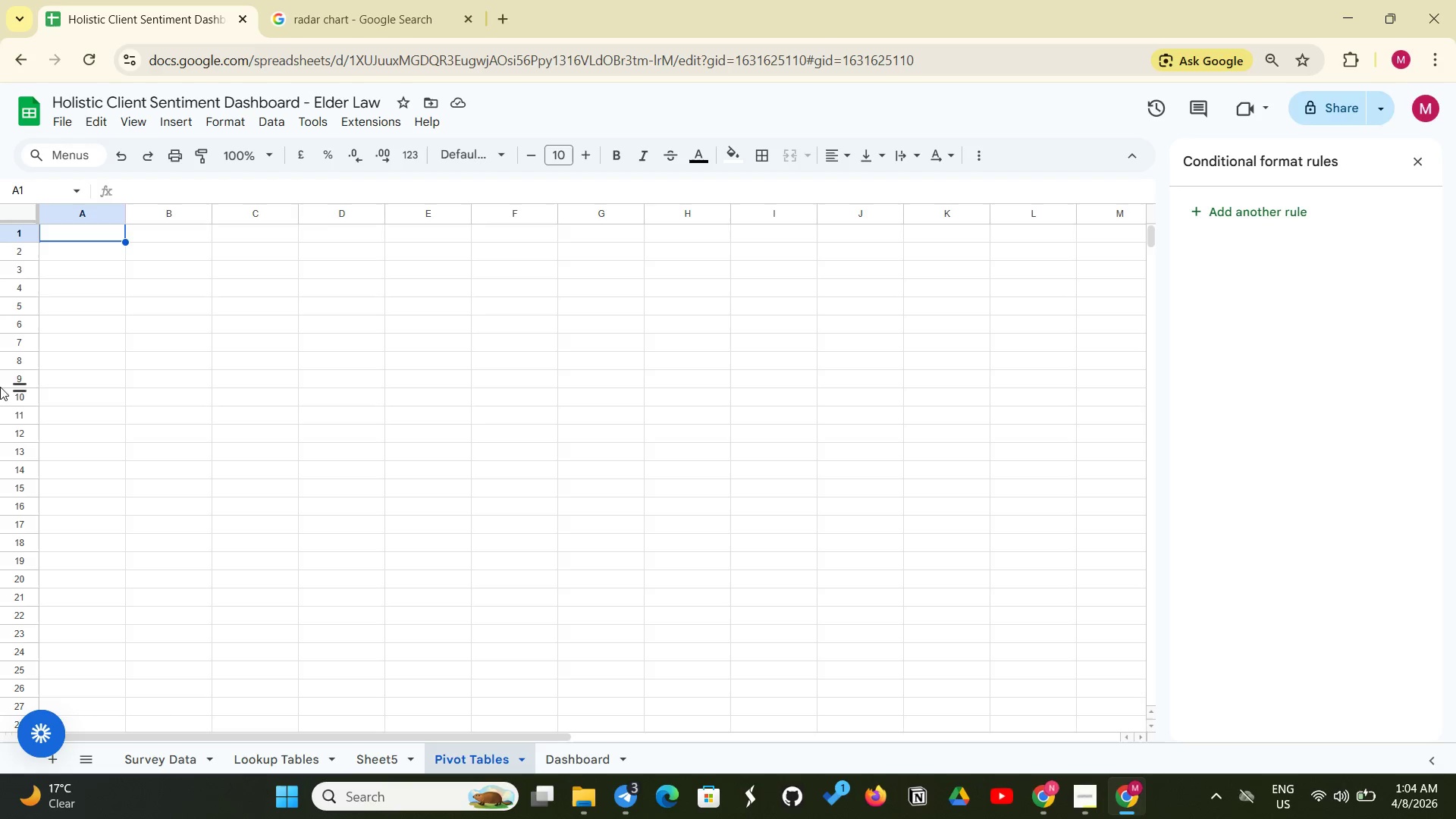 
wait(13.2)
 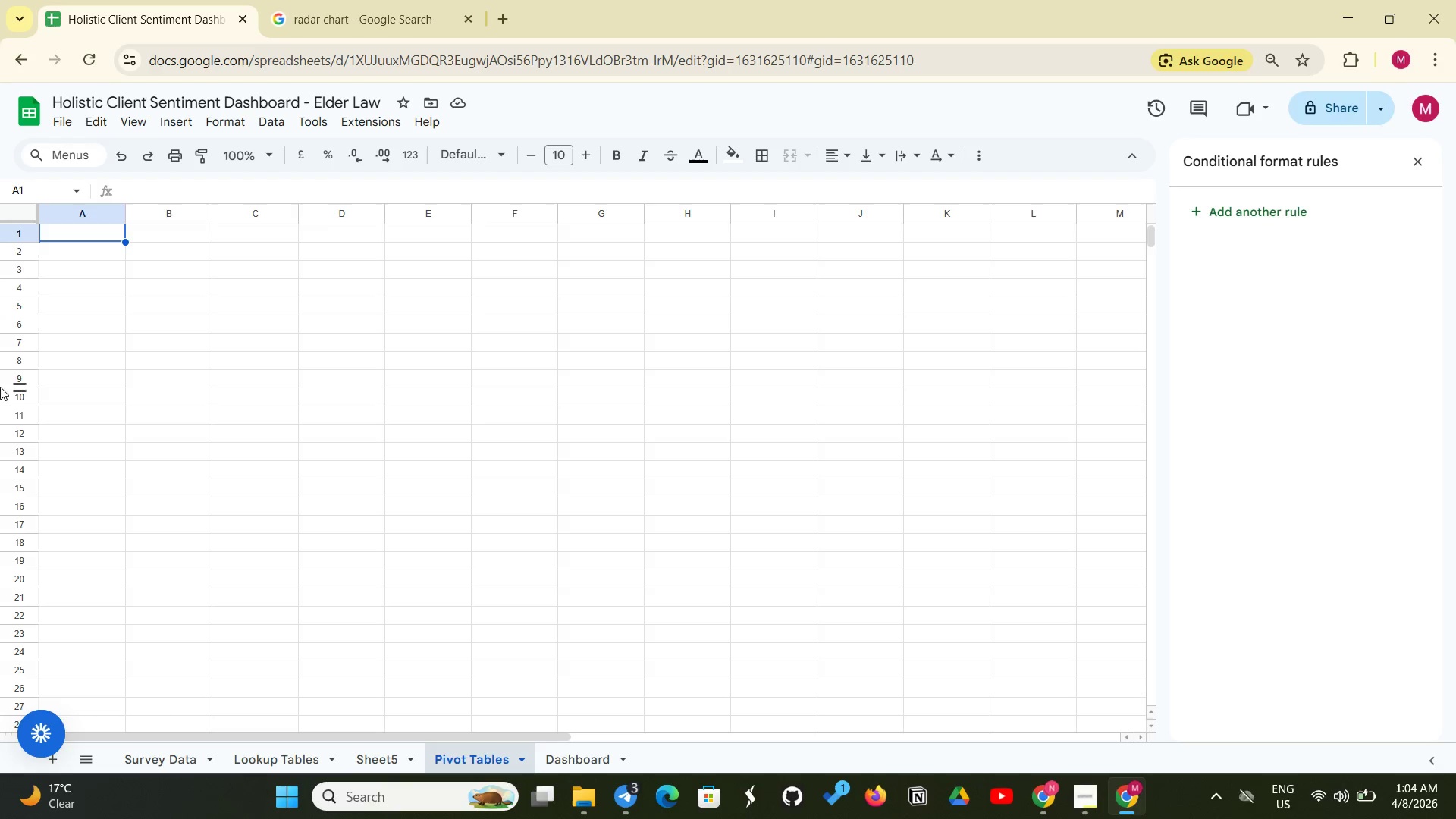 
left_click([97, 240])
 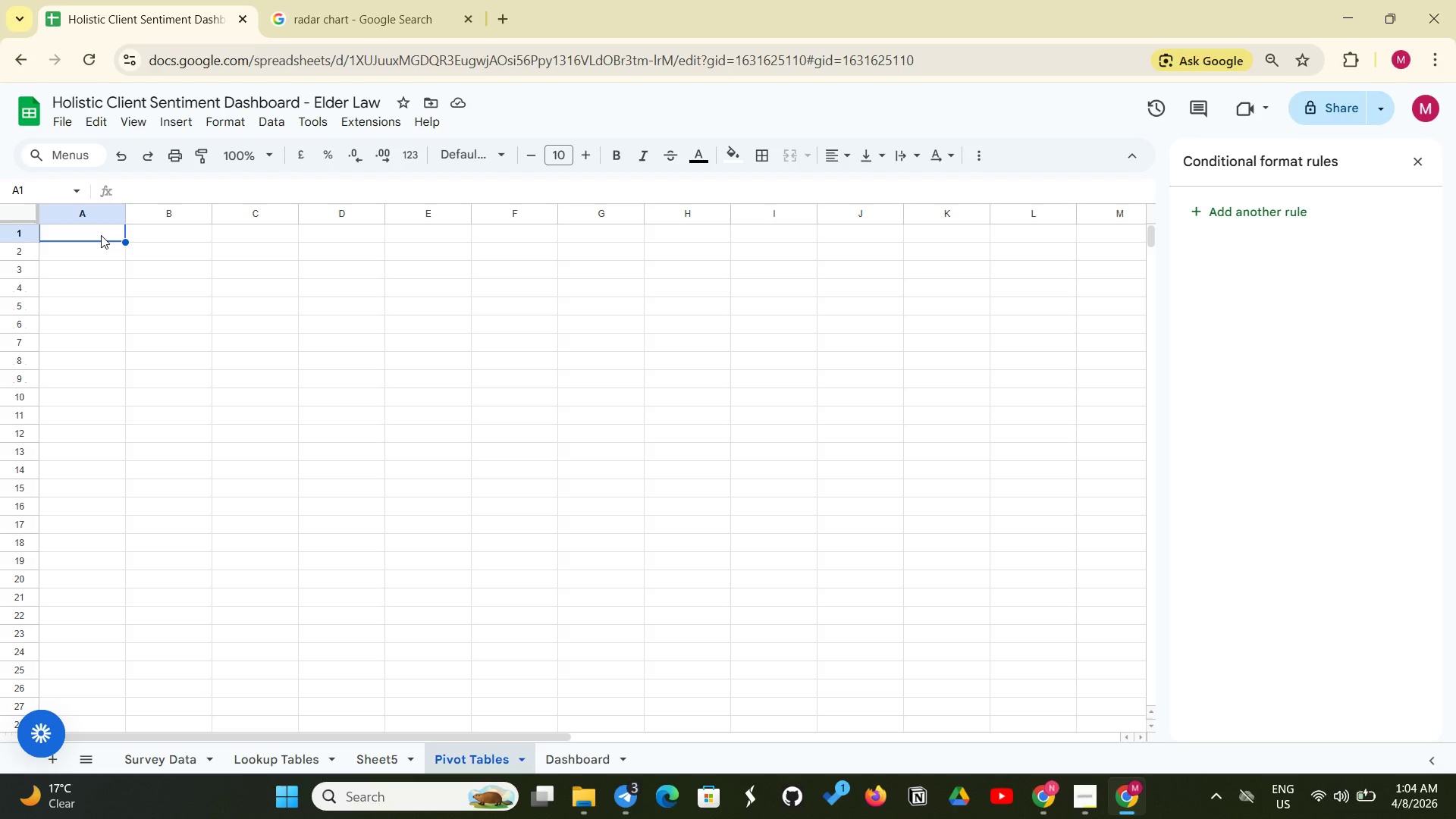 
left_click([178, 114])
 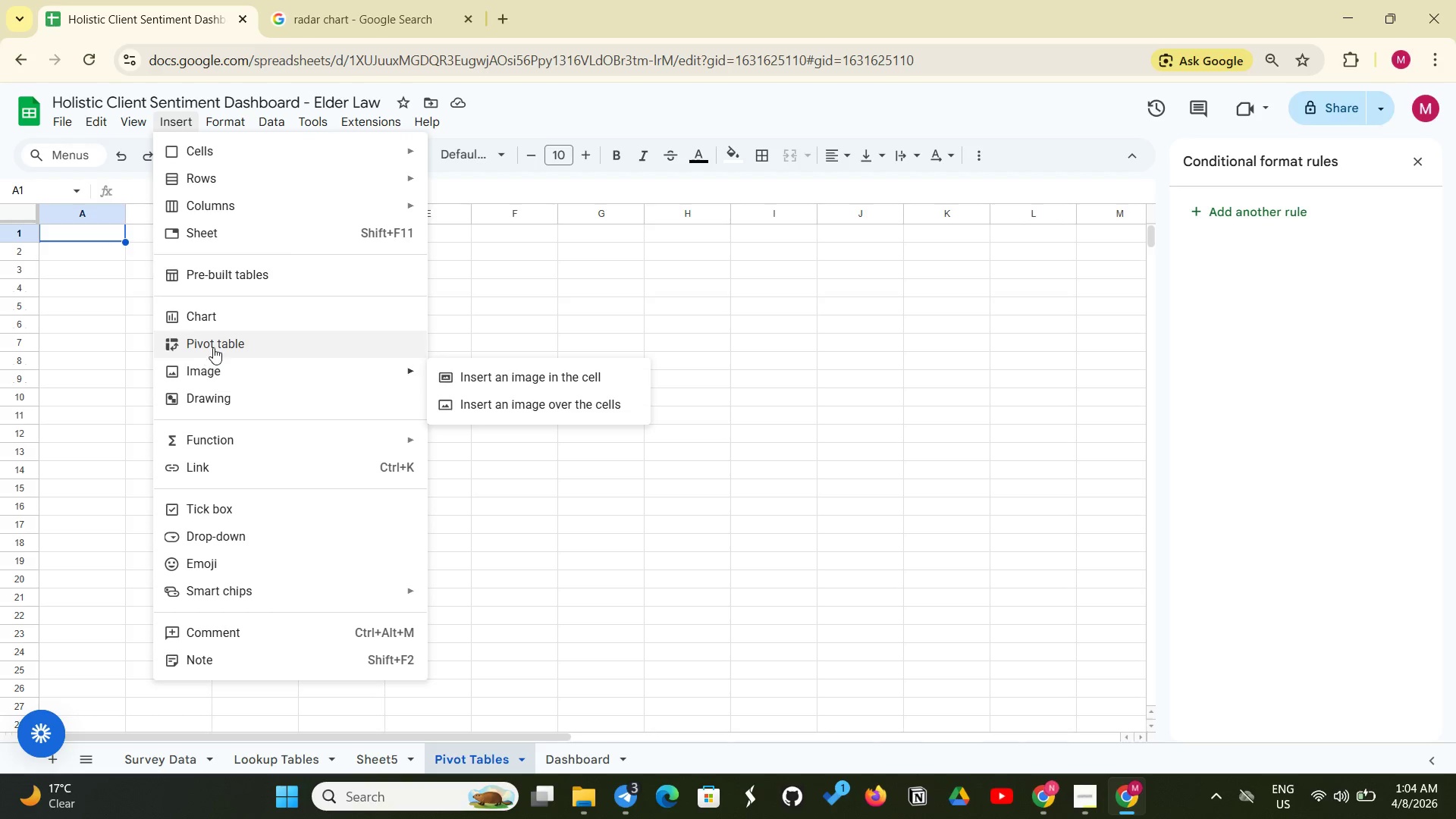 
left_click([217, 344])
 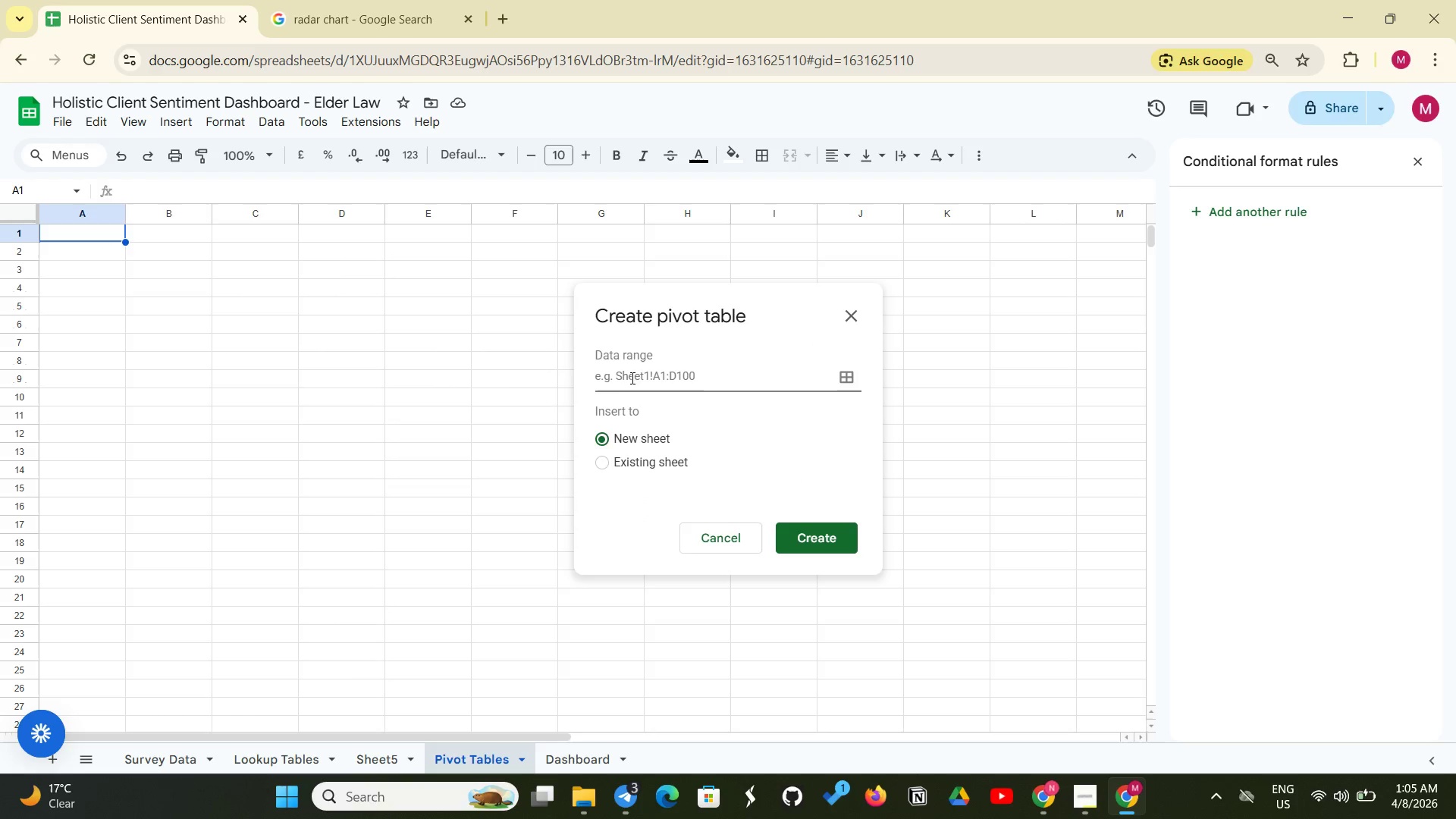 
wait(5.61)
 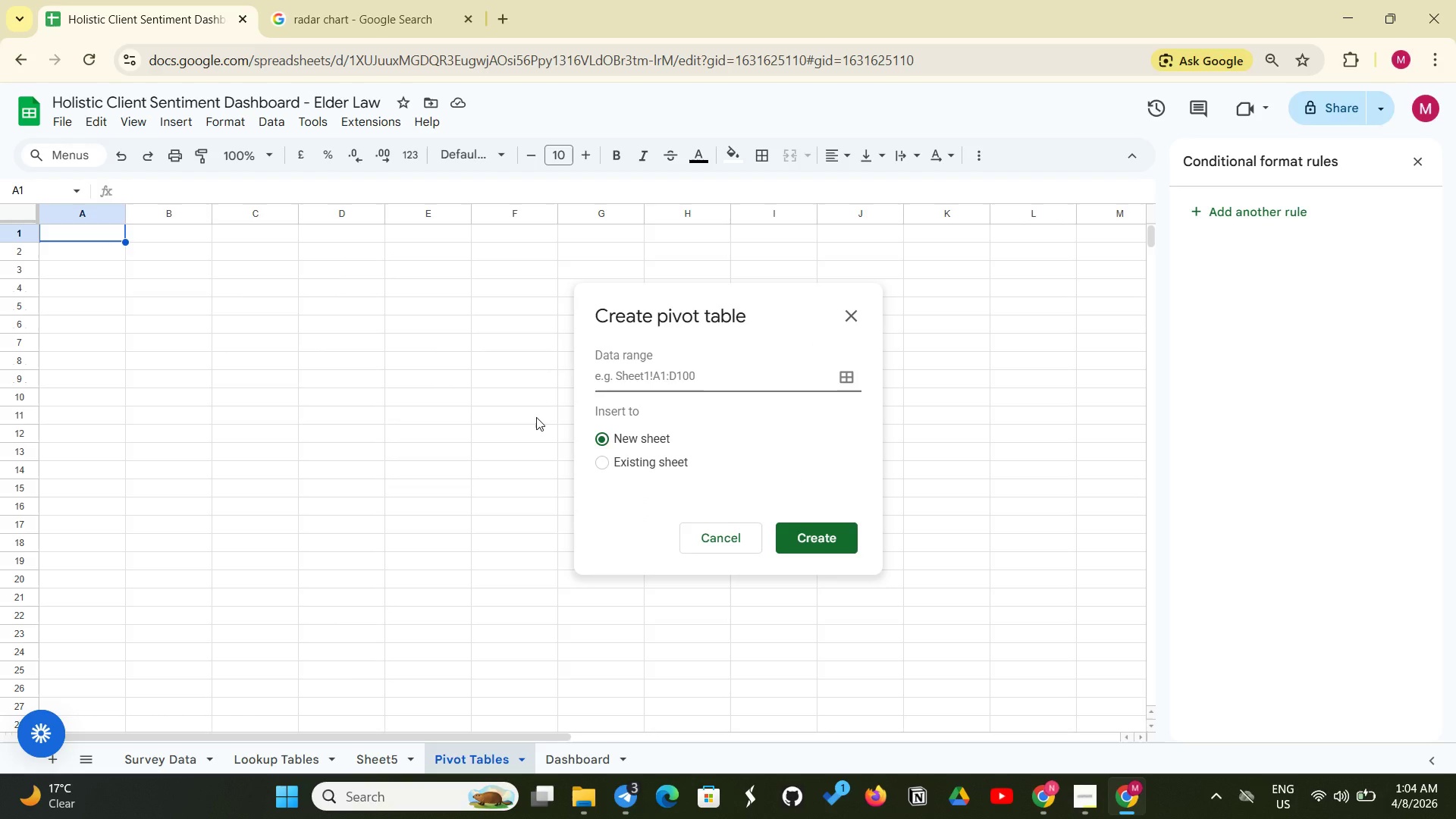 
left_click([629, 379])
 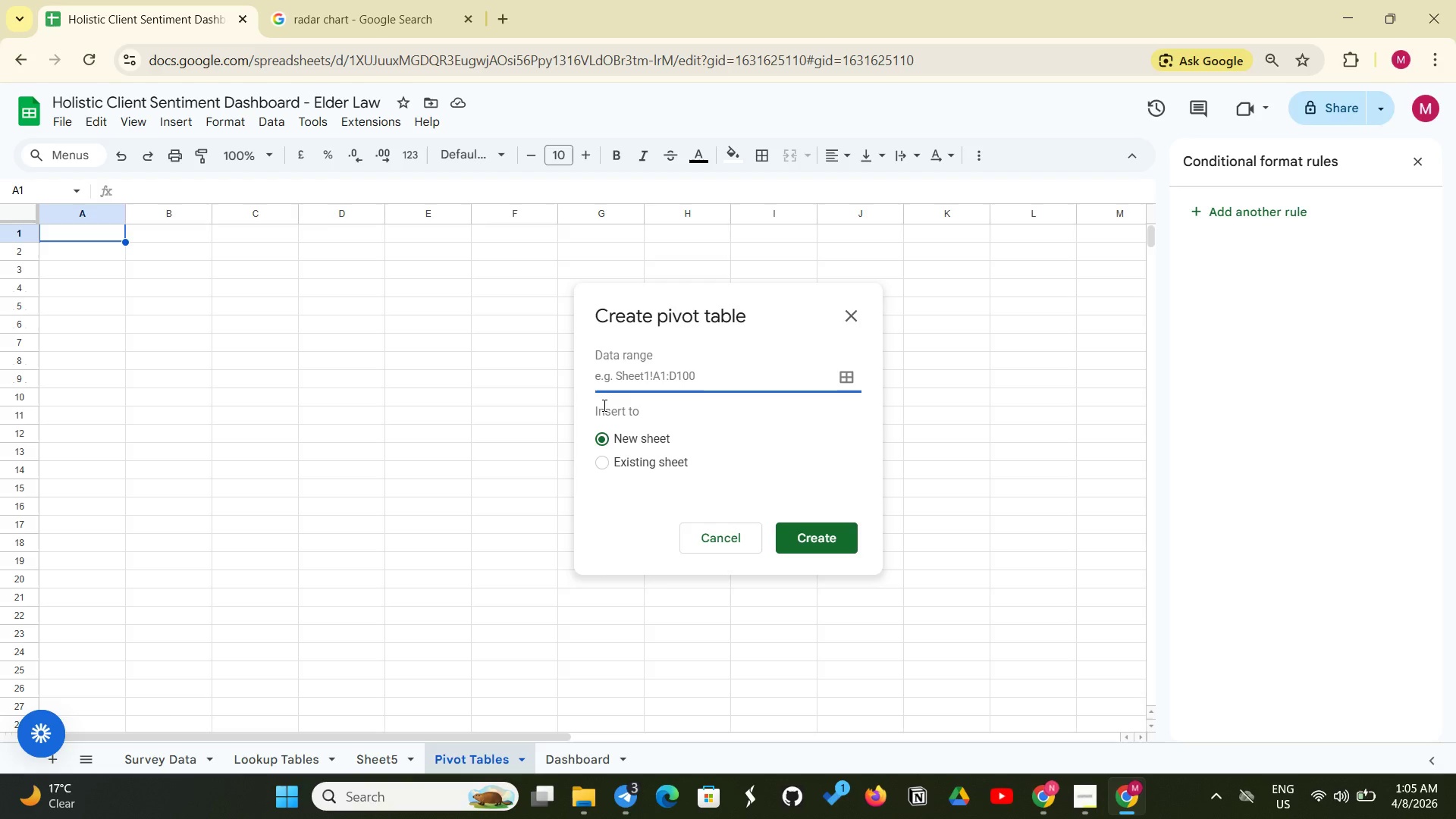 
wait(9.0)
 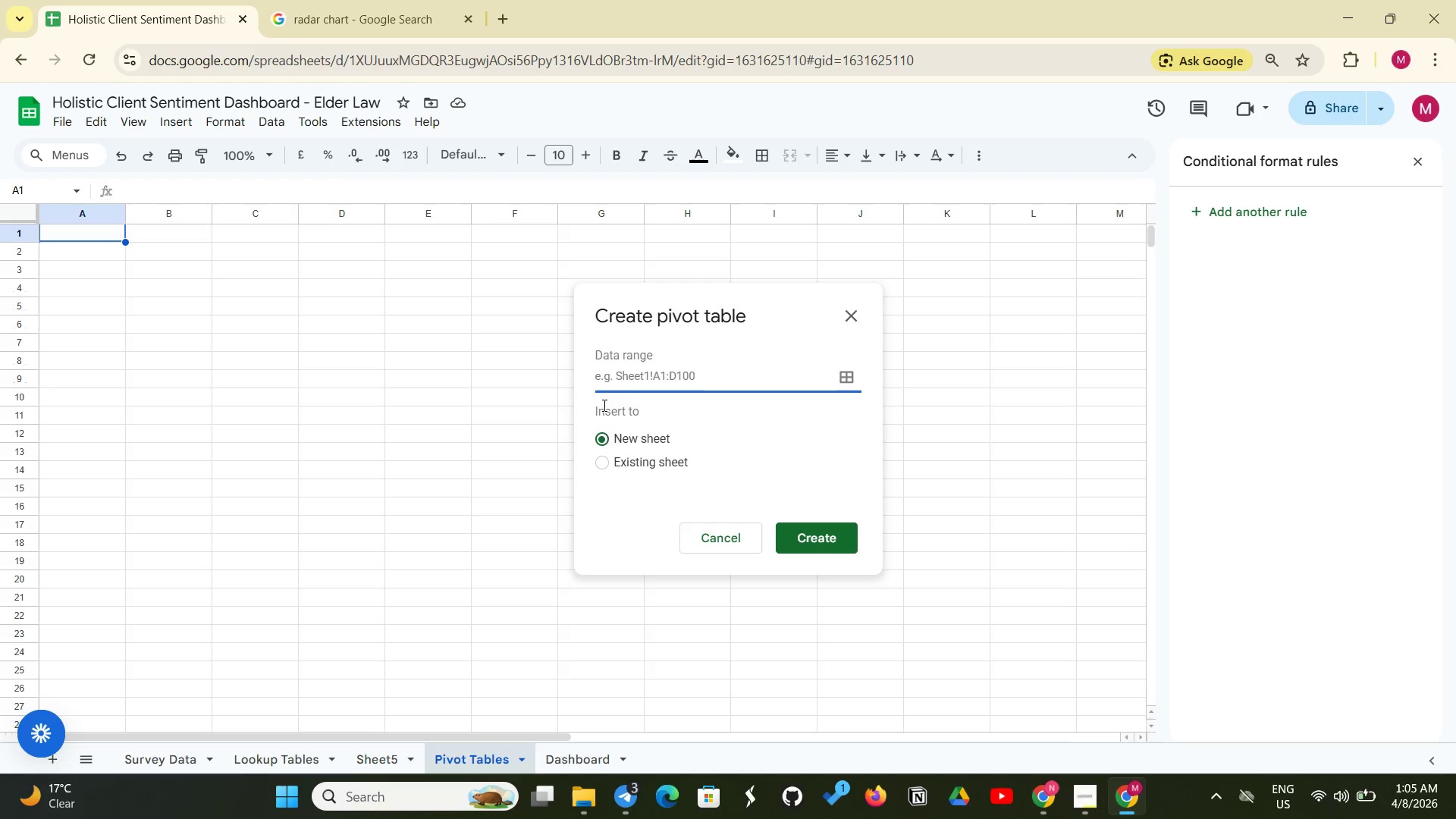 
type(Sheet)
 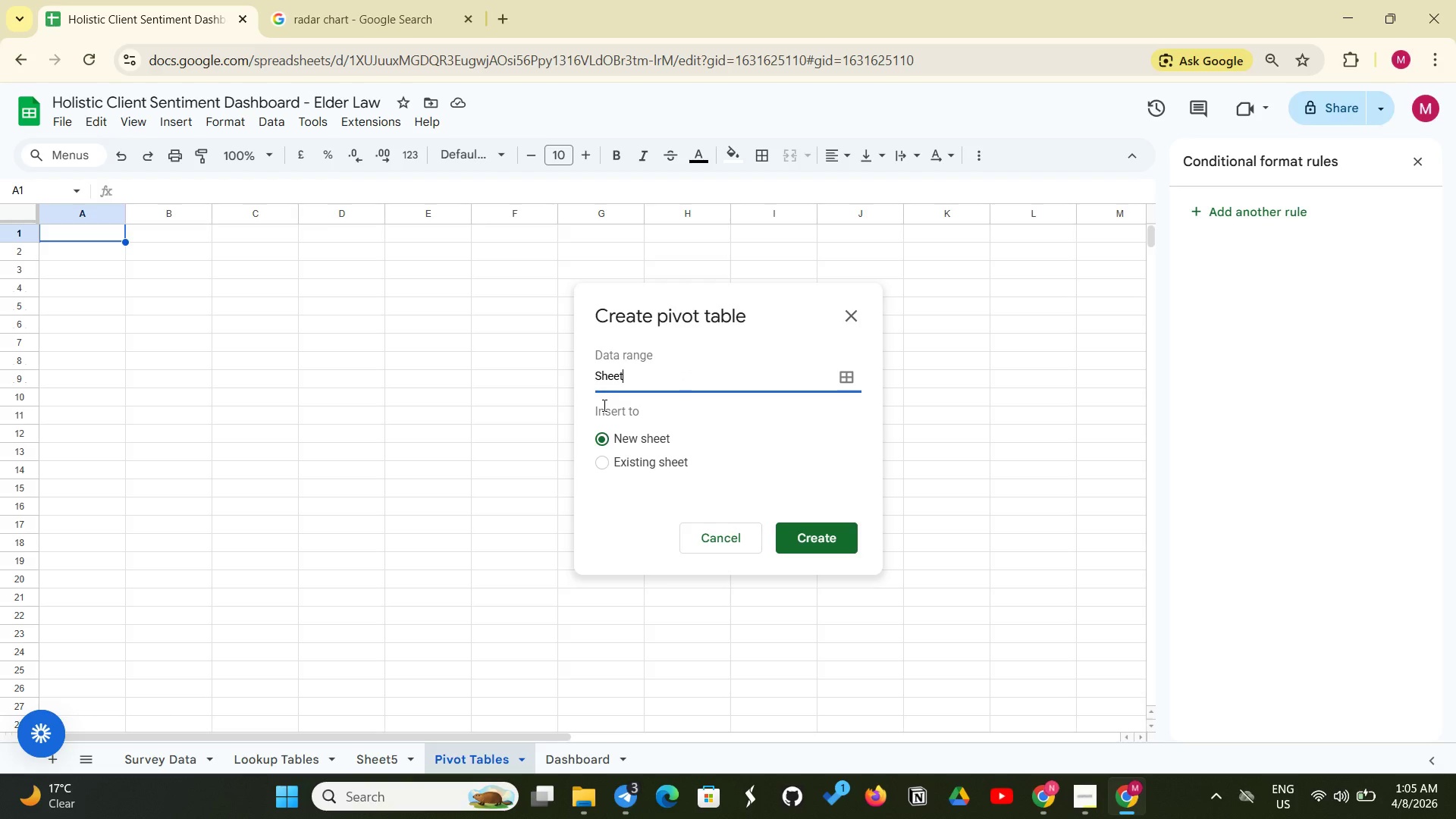 
key(Space)
 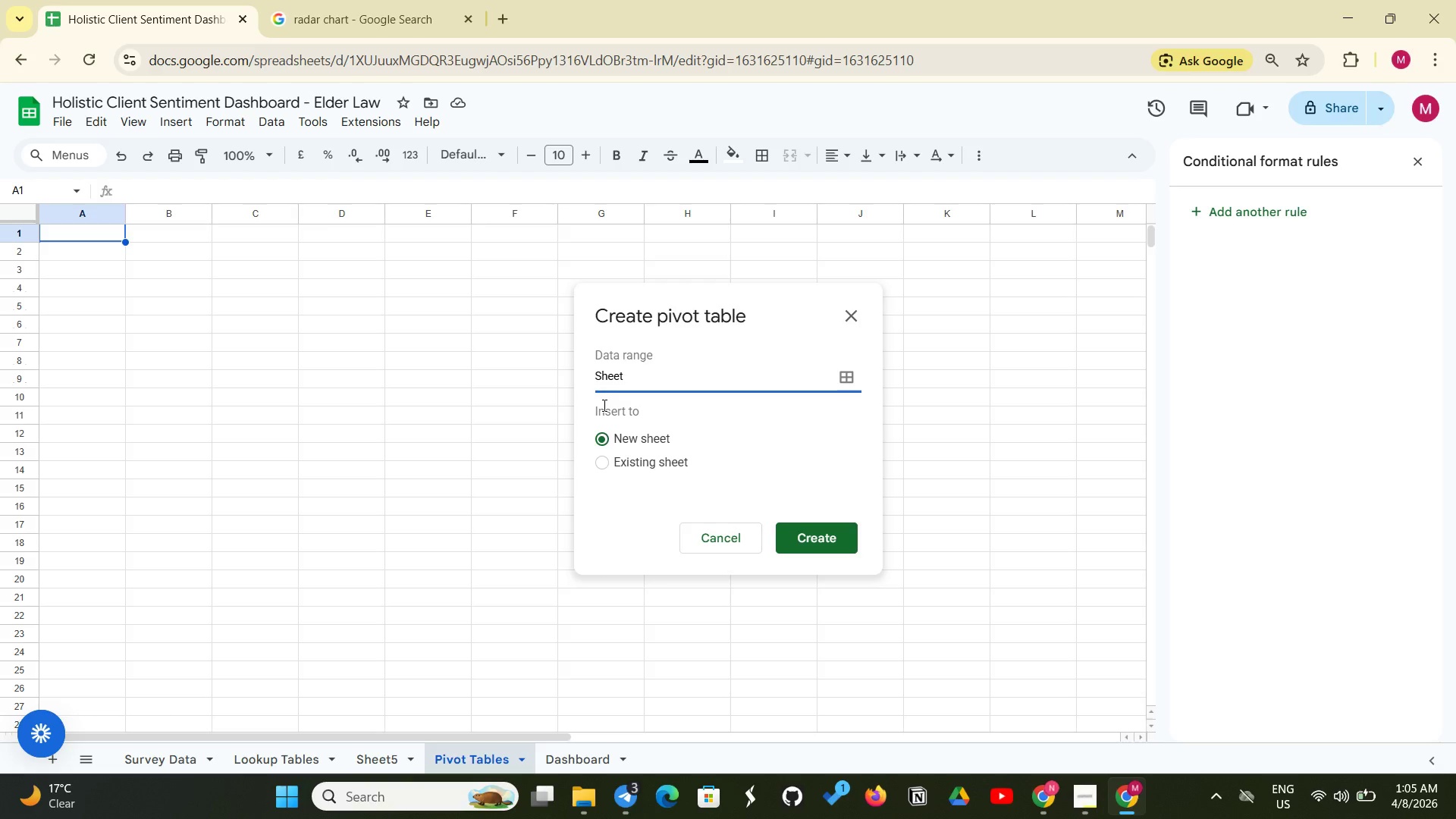 
key(Backspace)
 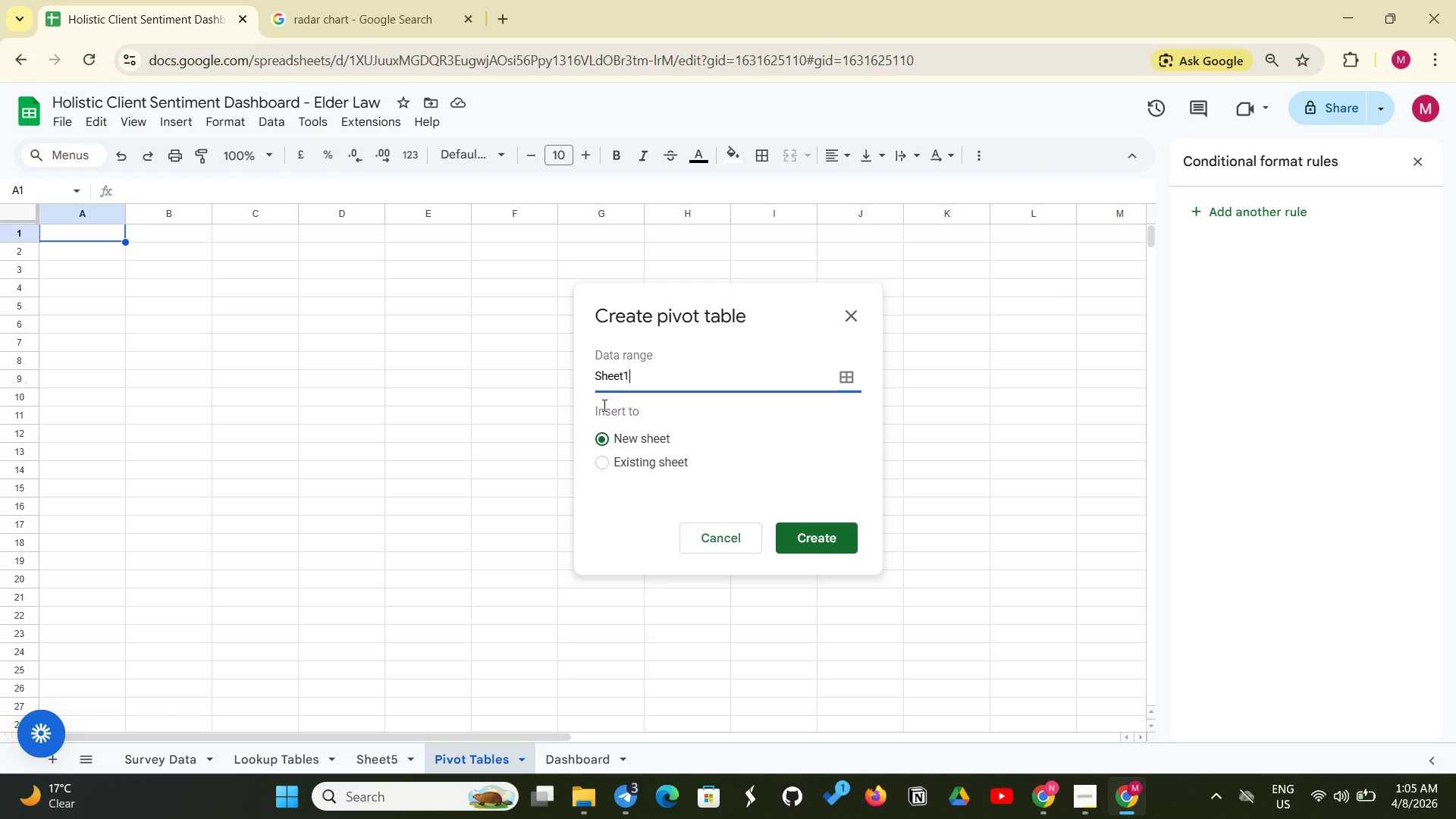 
key(1)
 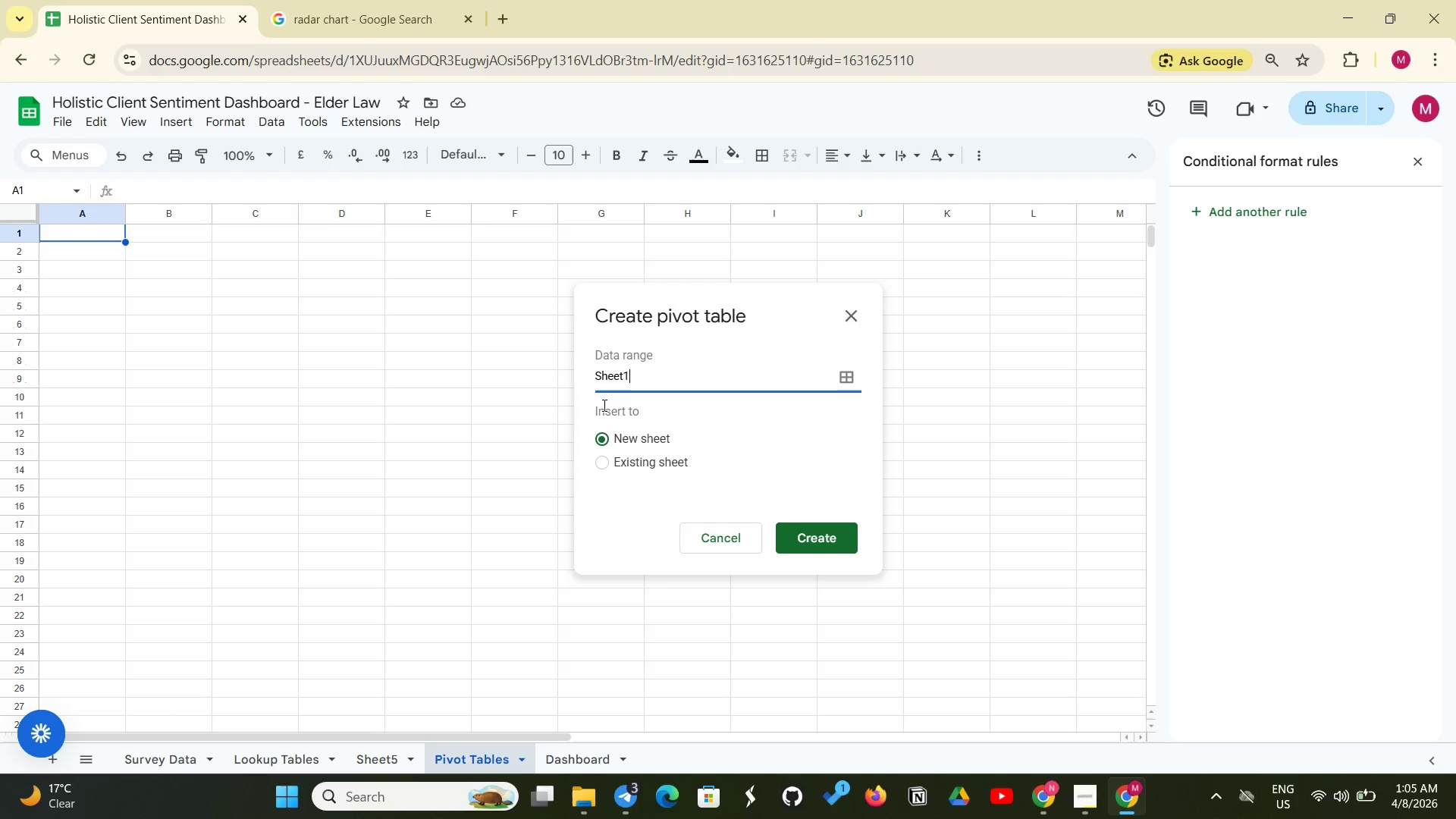 
type(!A1:S202)
 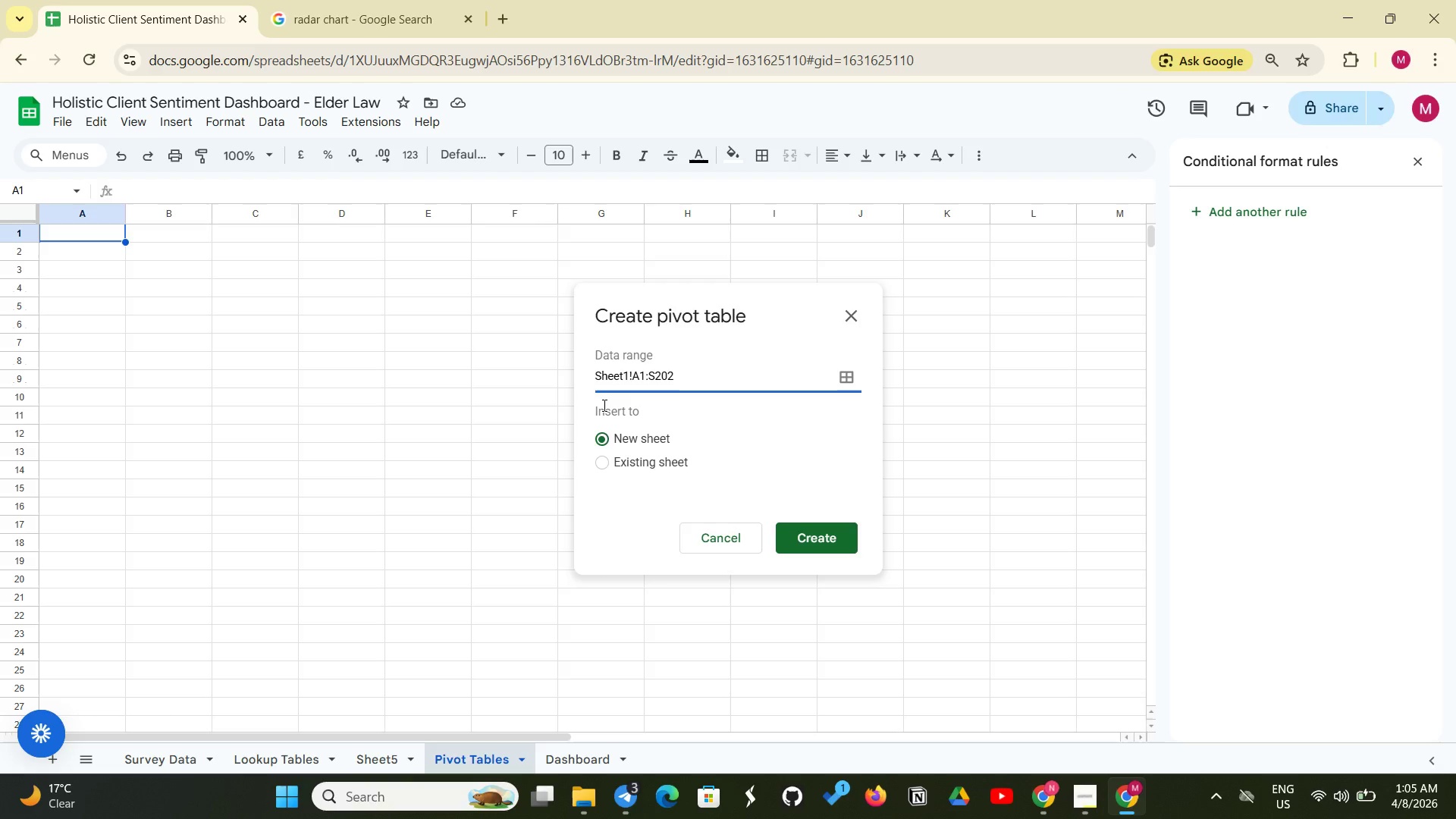 
left_click([604, 461])
 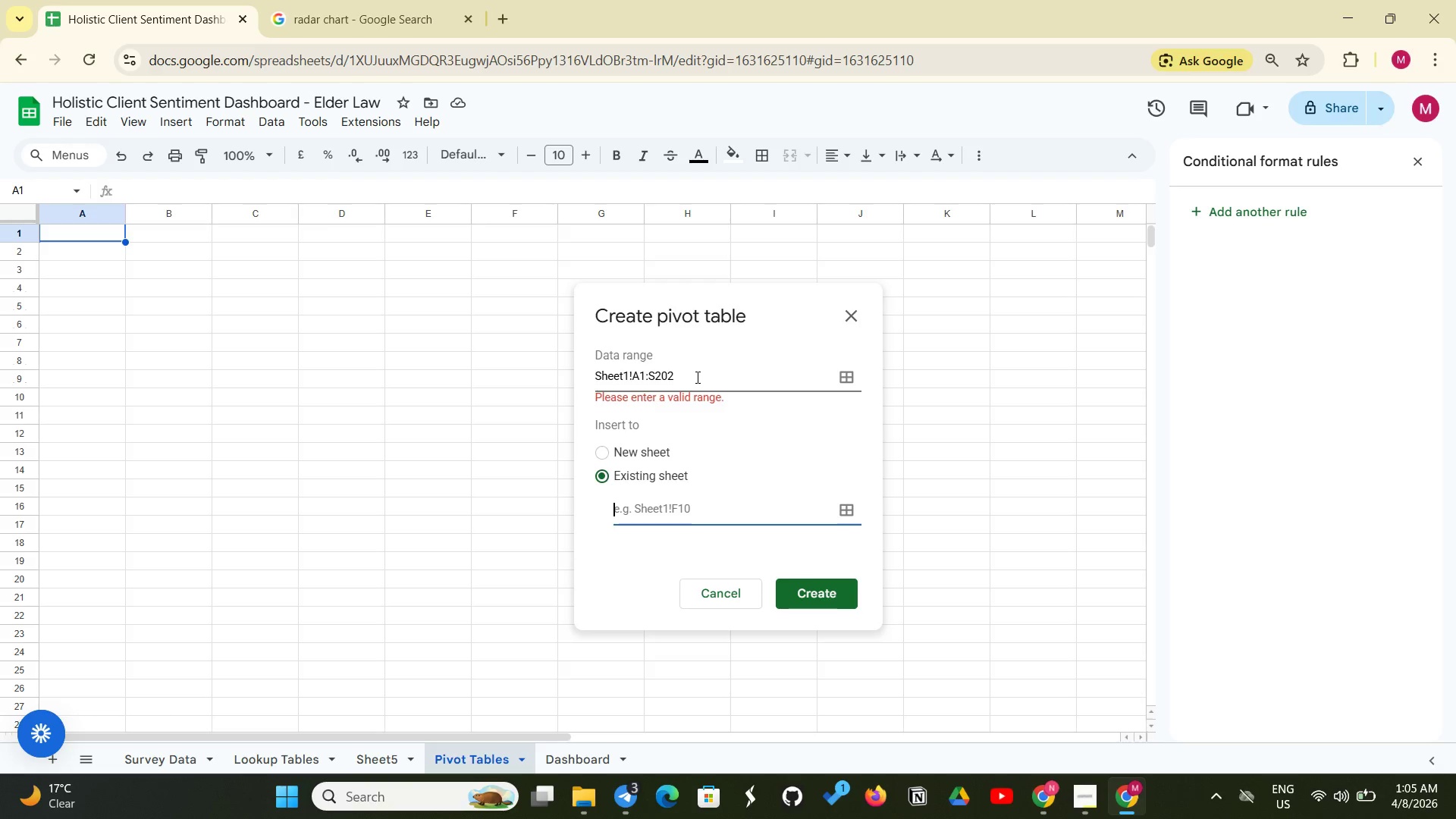 
left_click([696, 377])
 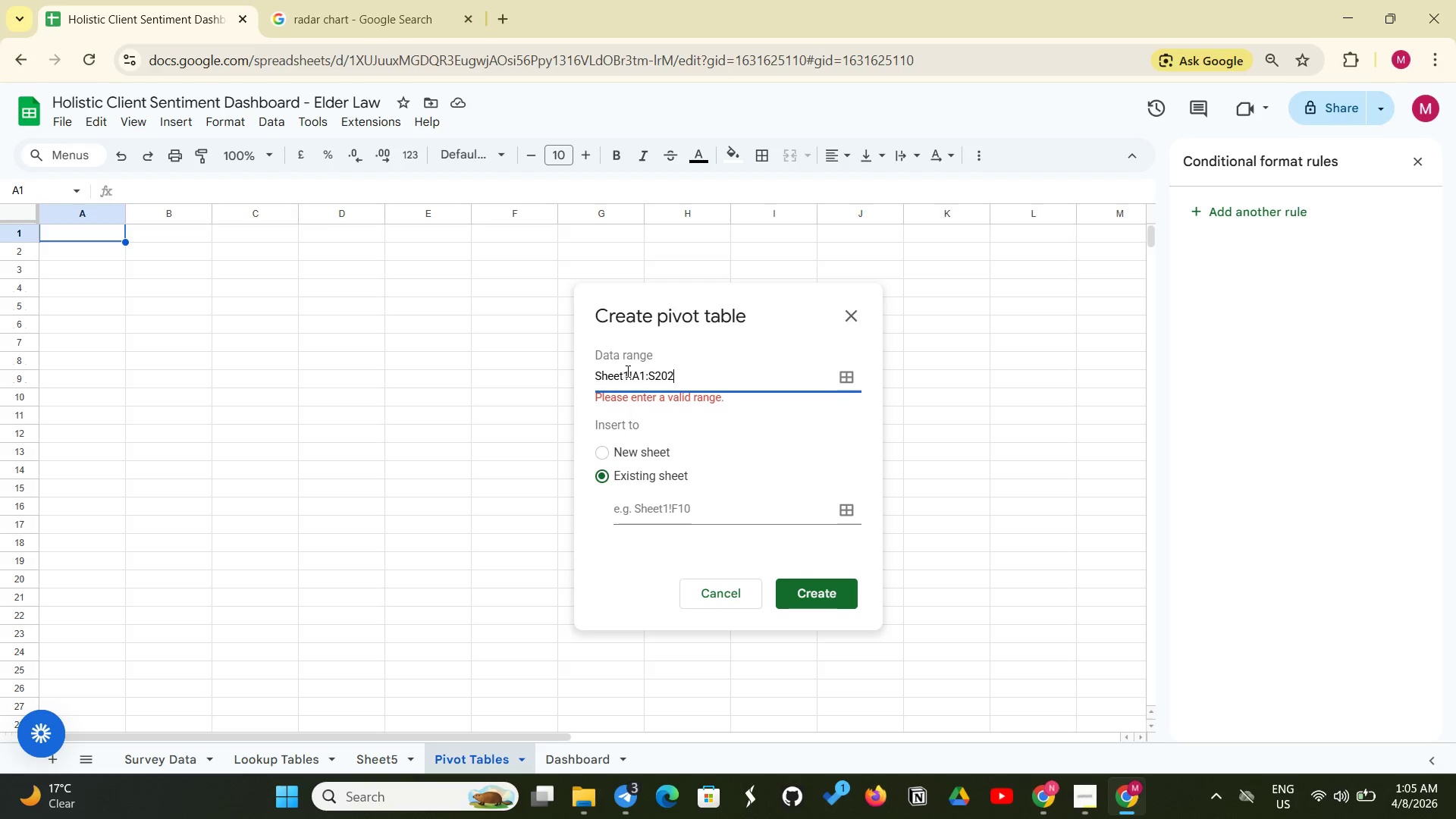 
left_click([626, 371])
 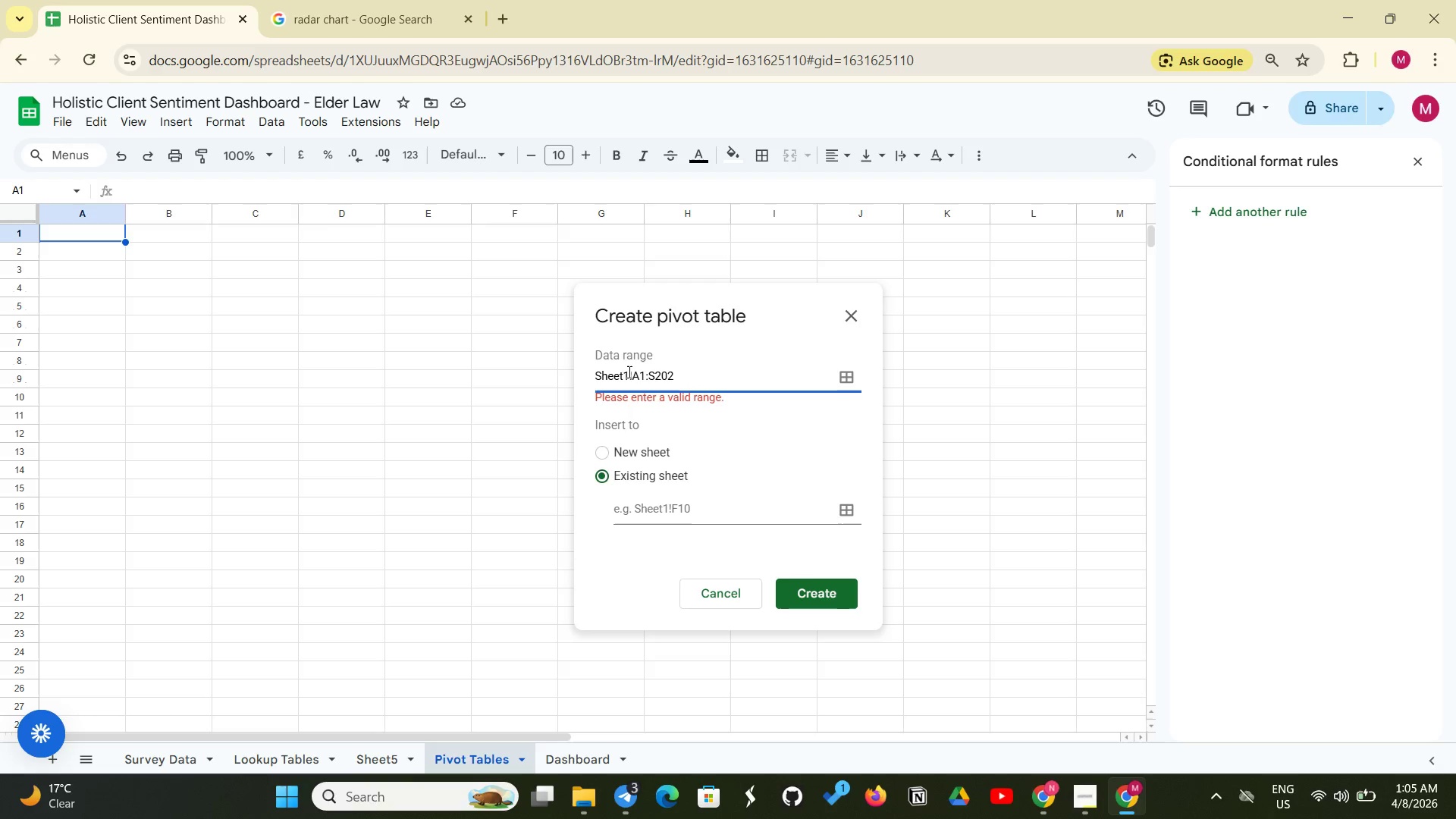 
key(Space)
 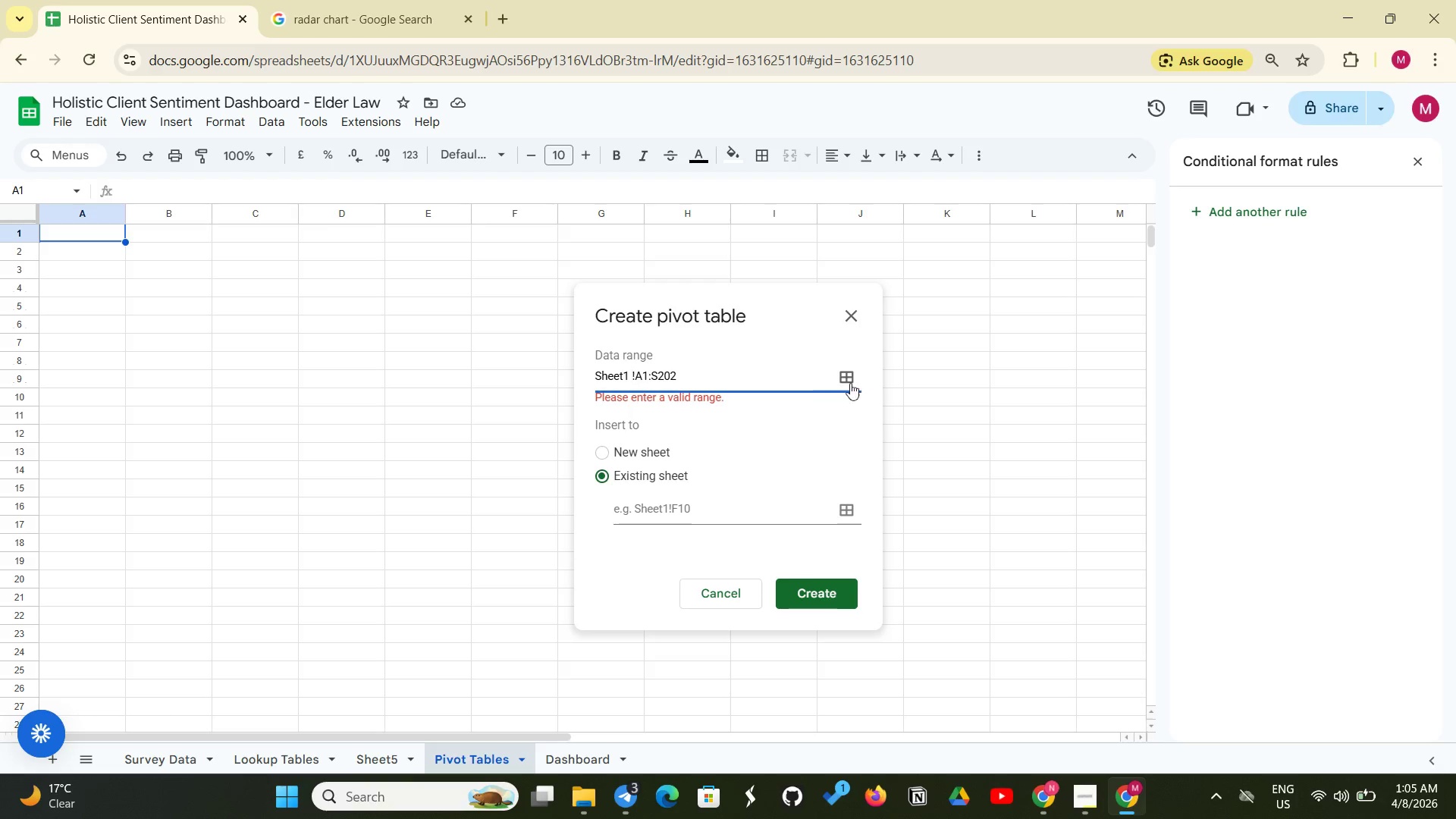 
left_click([851, 375])
 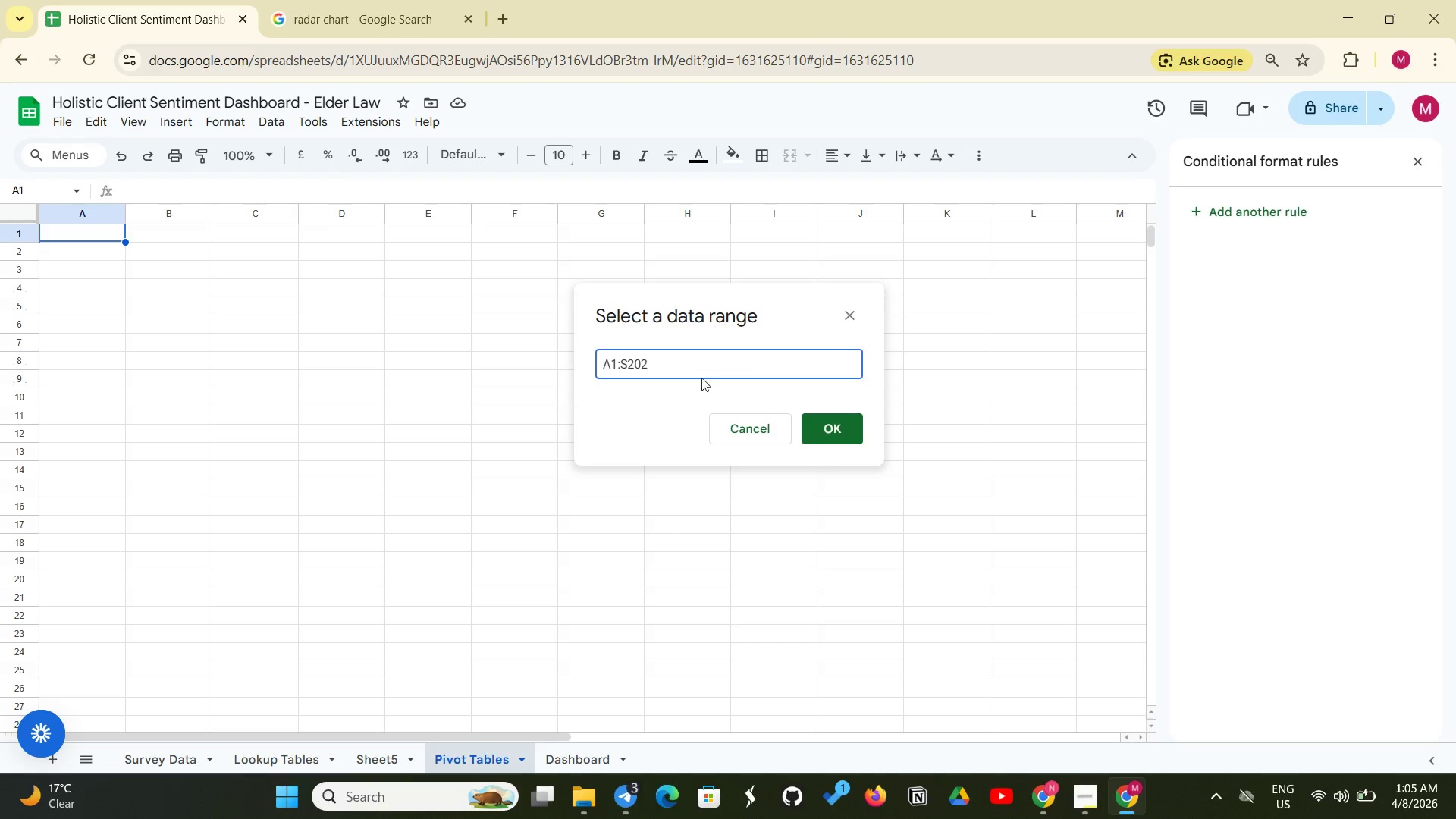 
left_click([662, 369])
 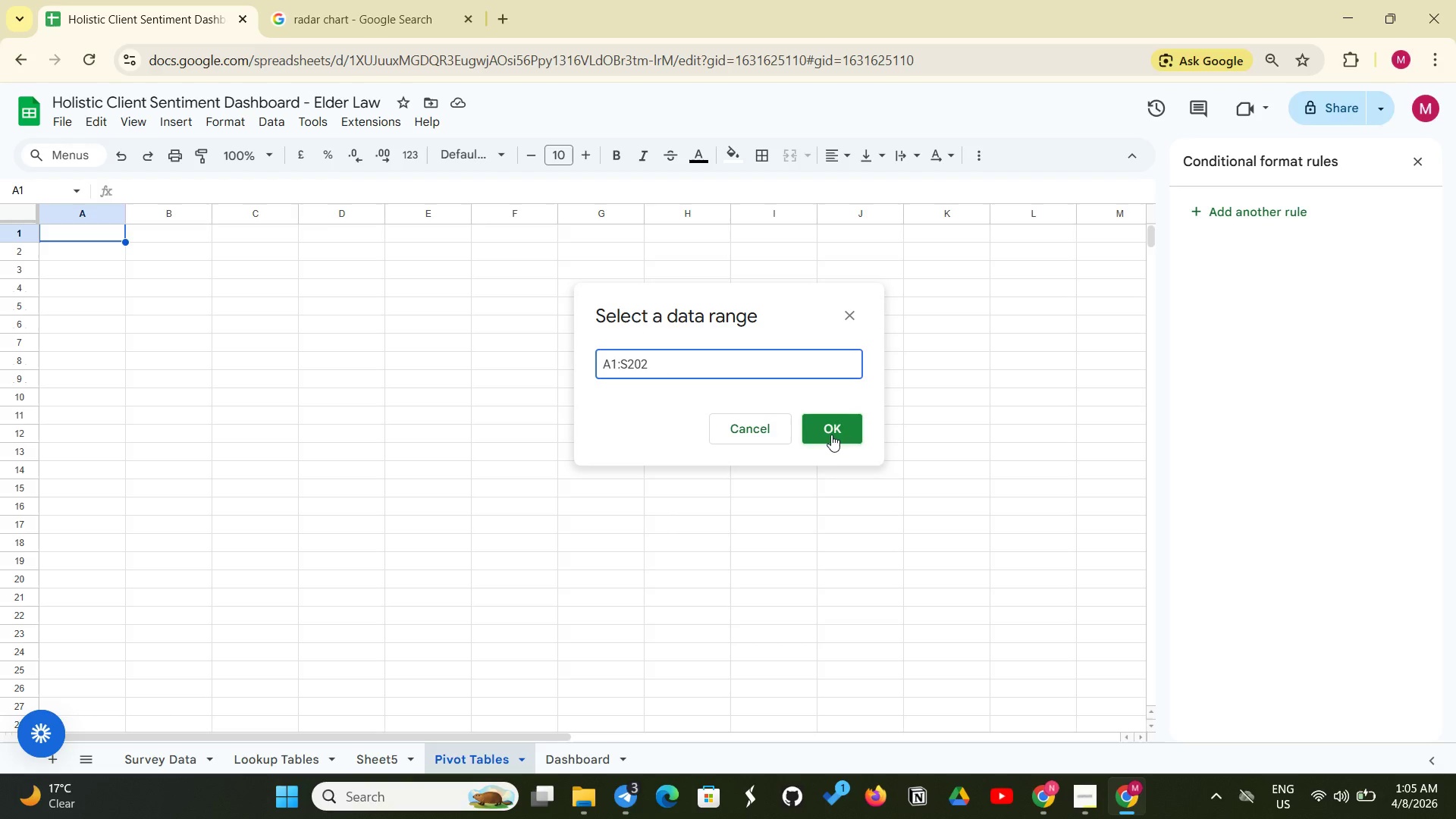 
left_click([831, 435])
 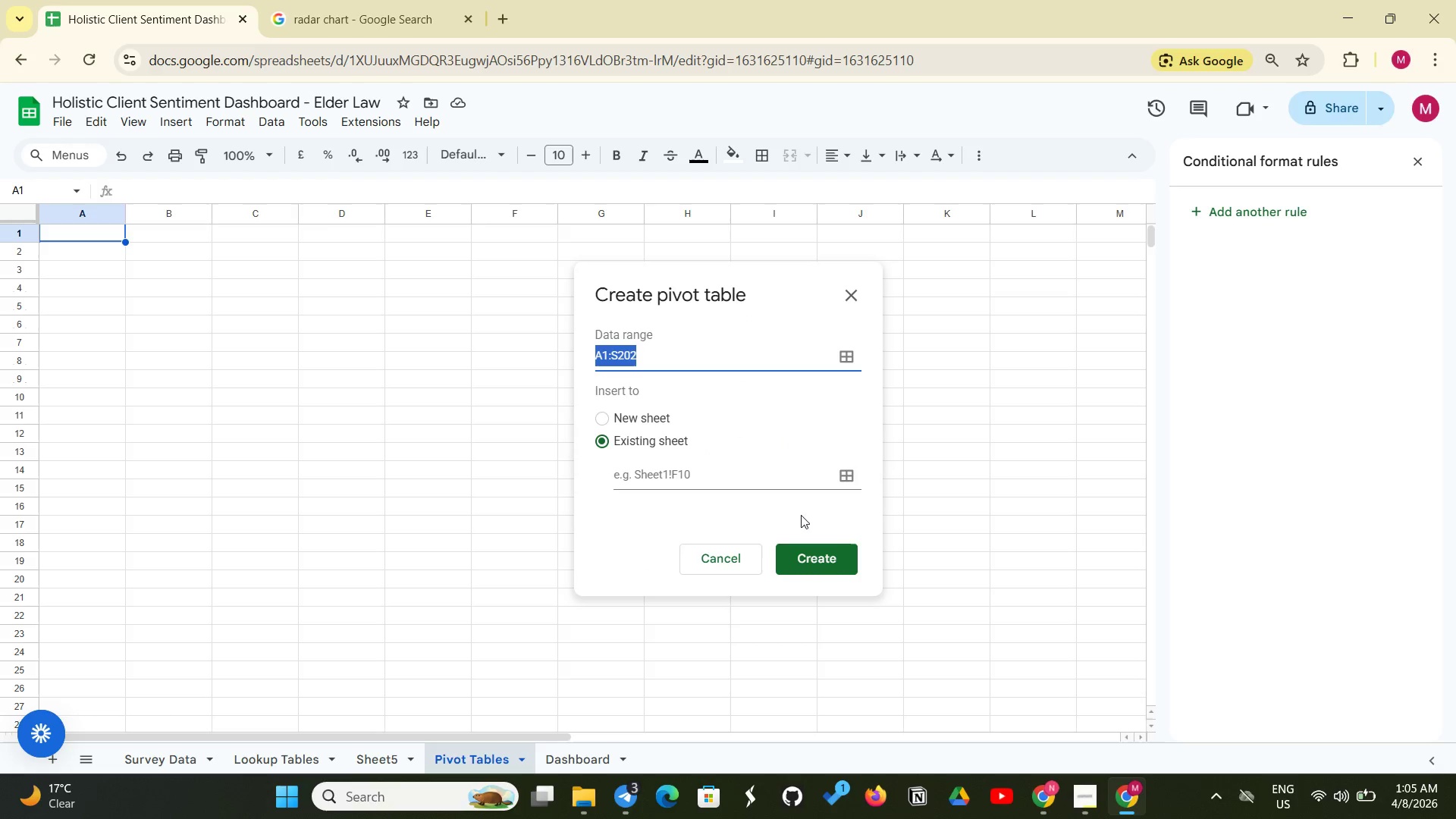 
left_click([661, 474])
 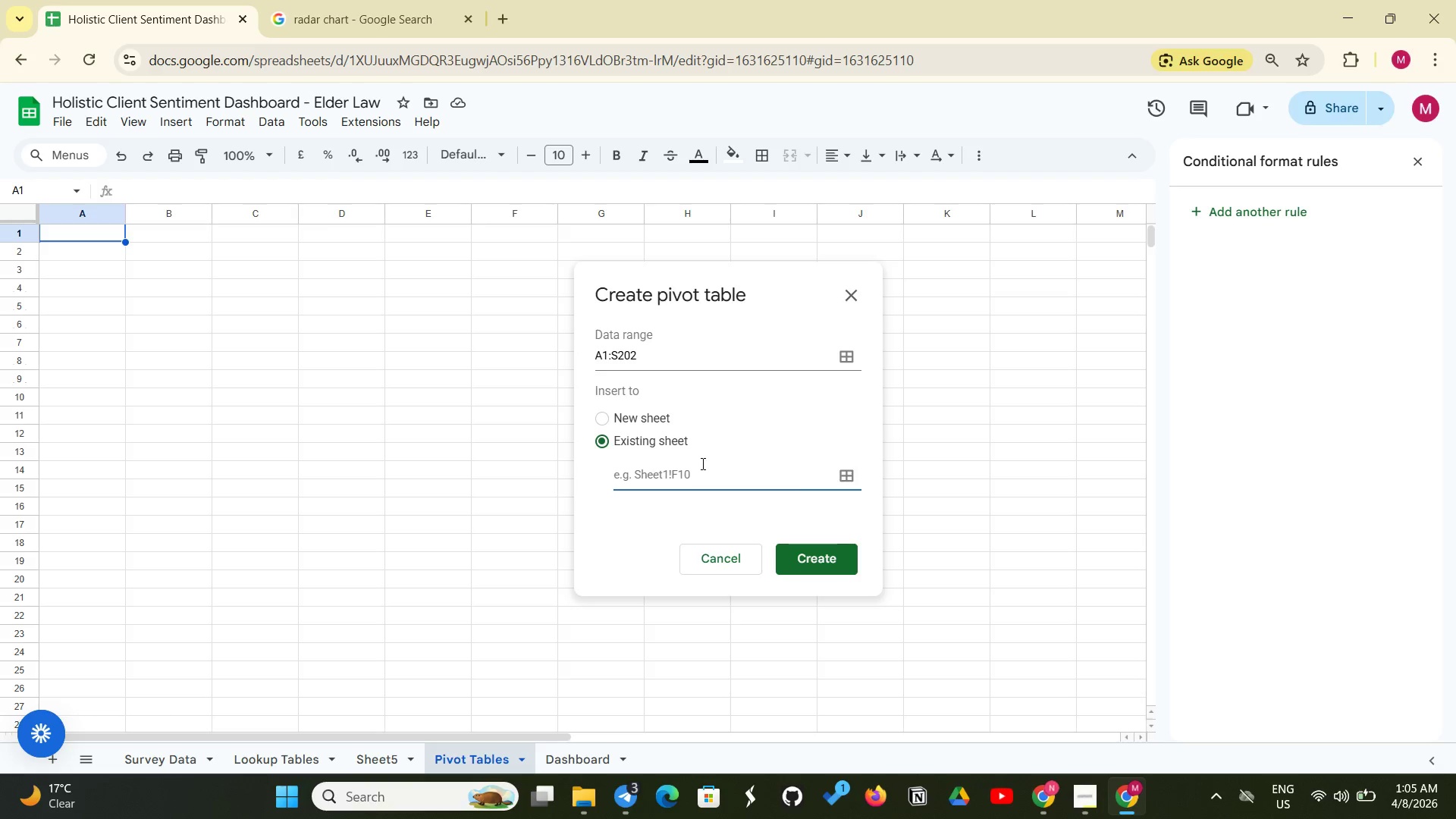 
left_click([848, 471])
 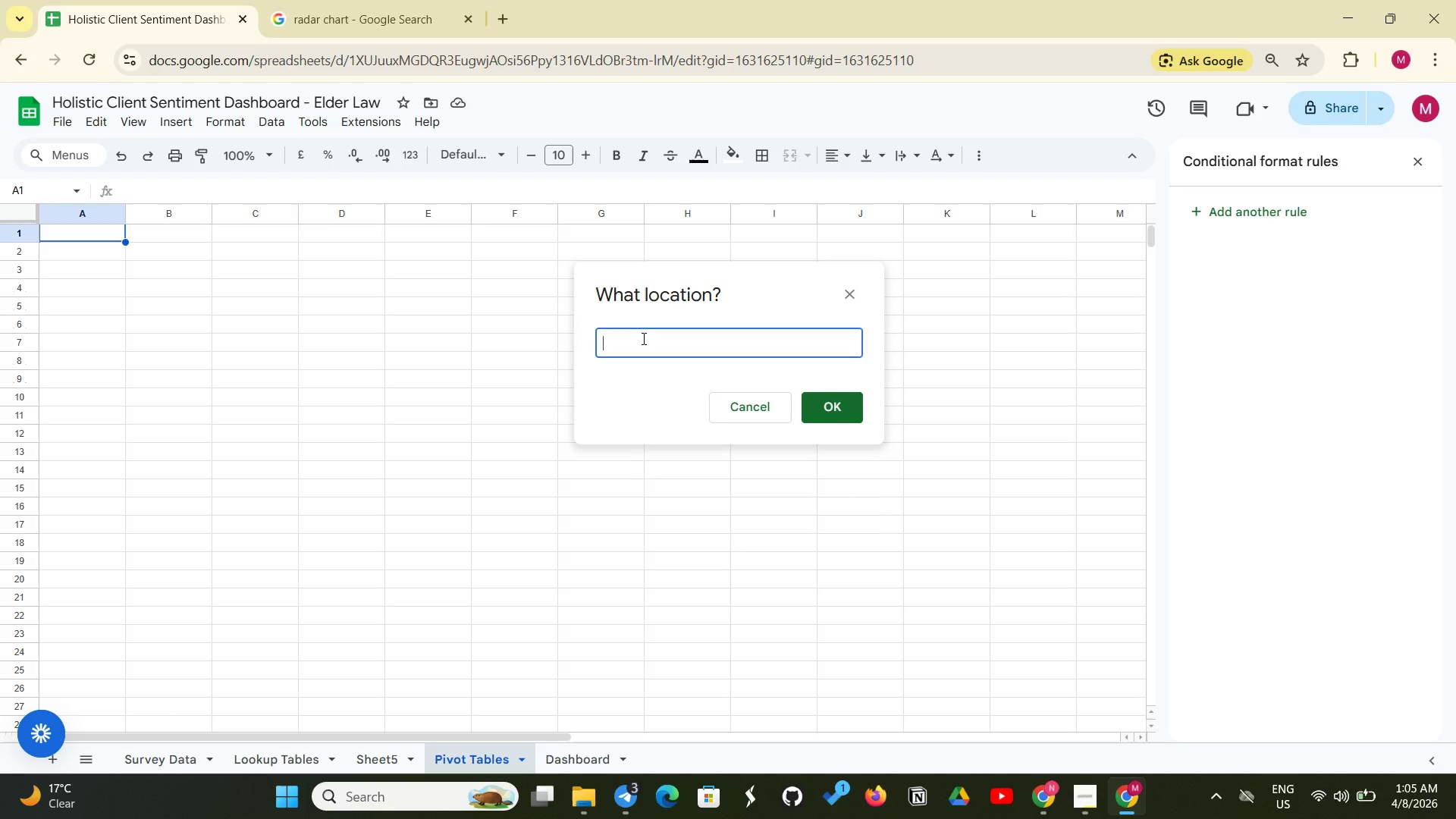 
wait(5.03)
 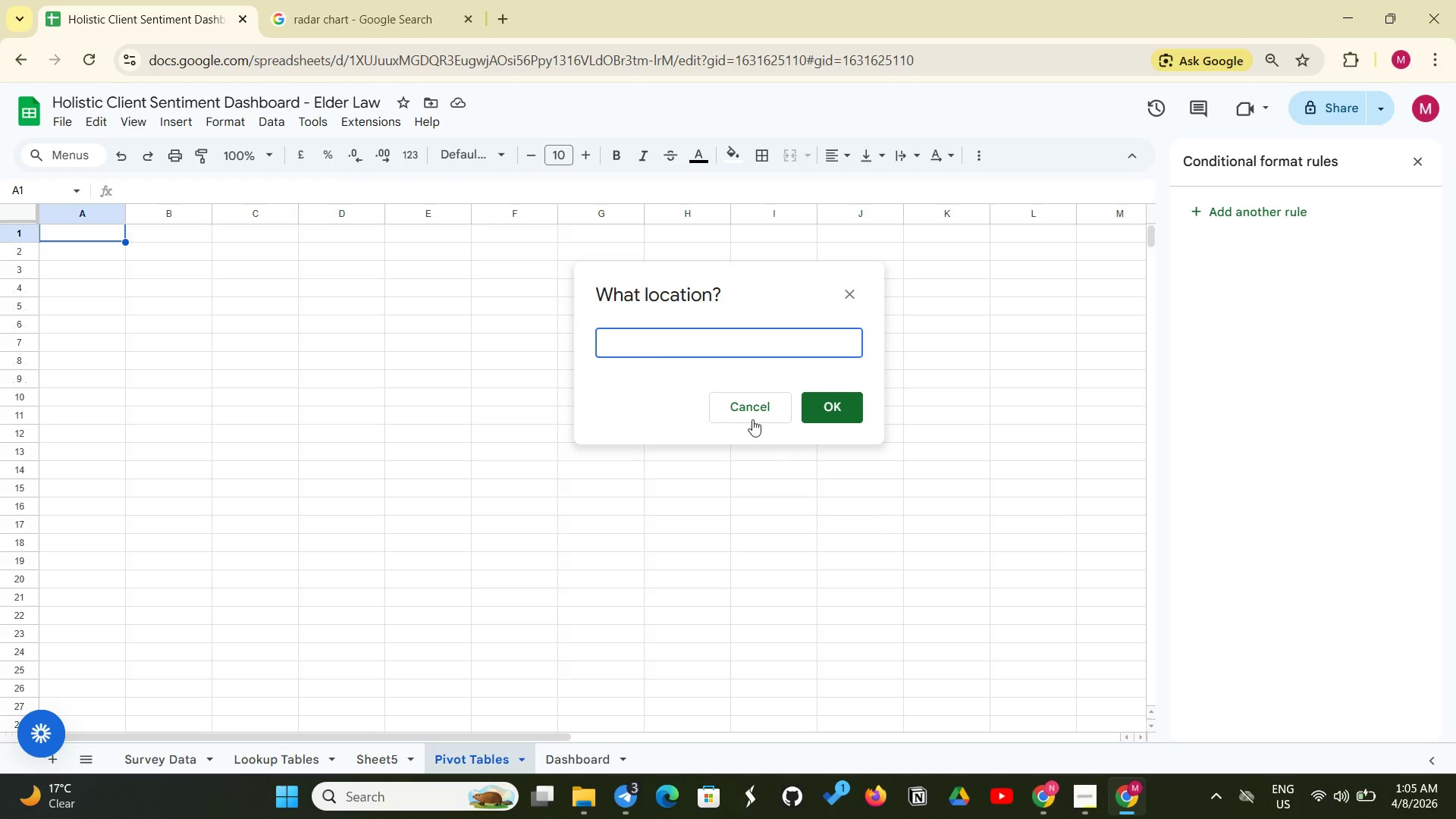 
type(A1)
 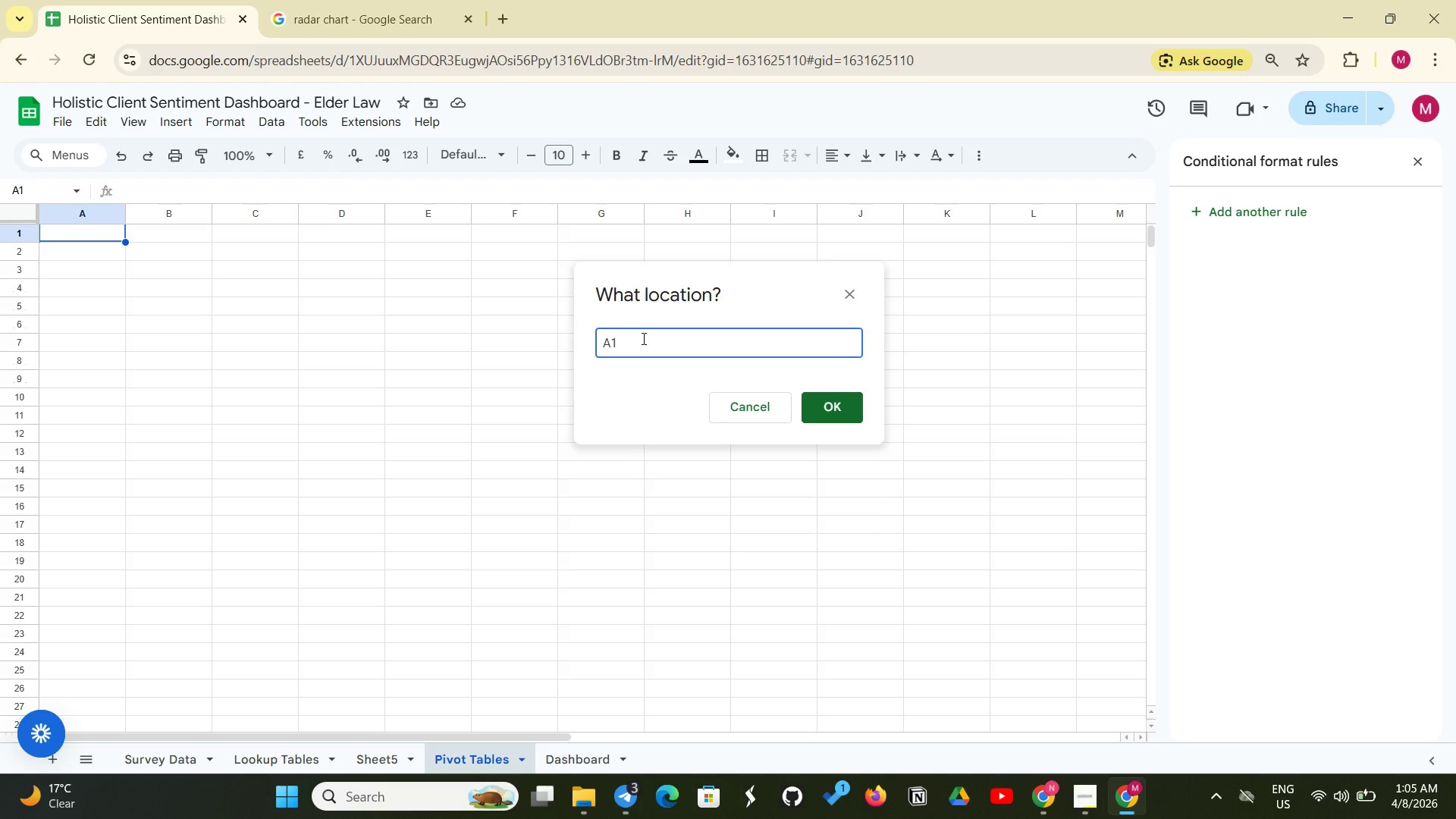 
scroll: coordinate [642, 338], scroll_direction: none, amount: 0.0
 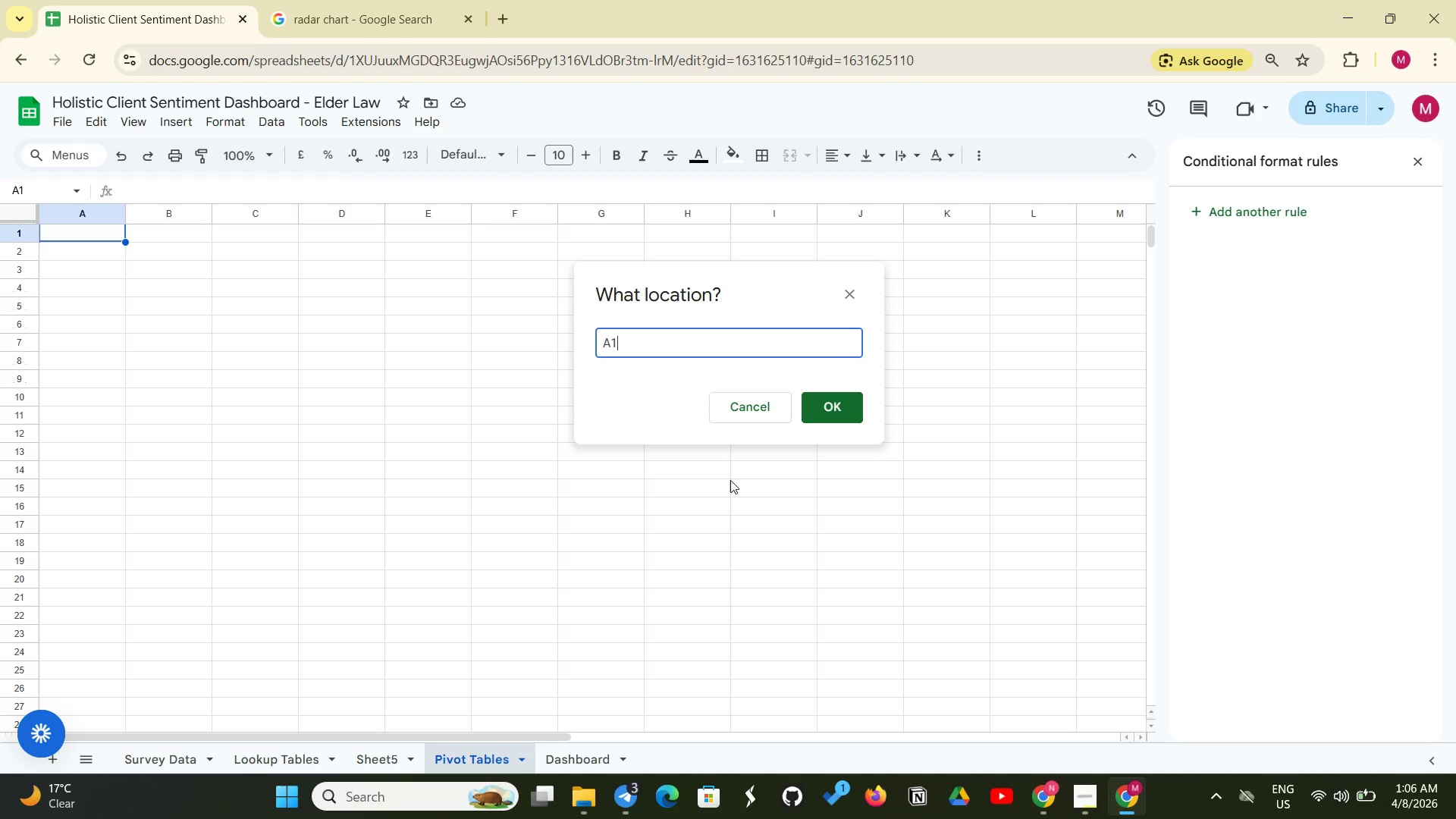 
wait(9.79)
 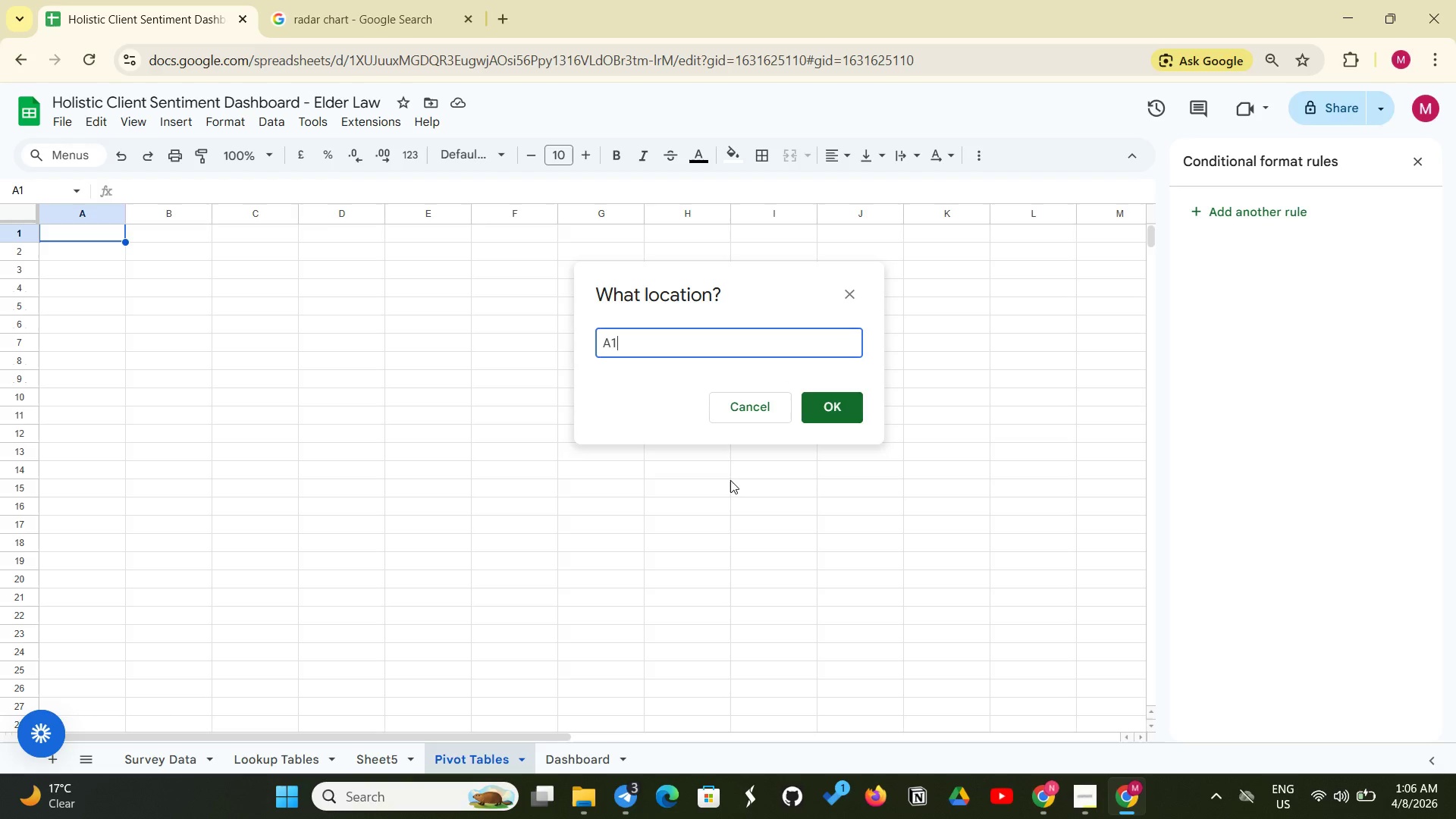 
left_click([848, 392])
 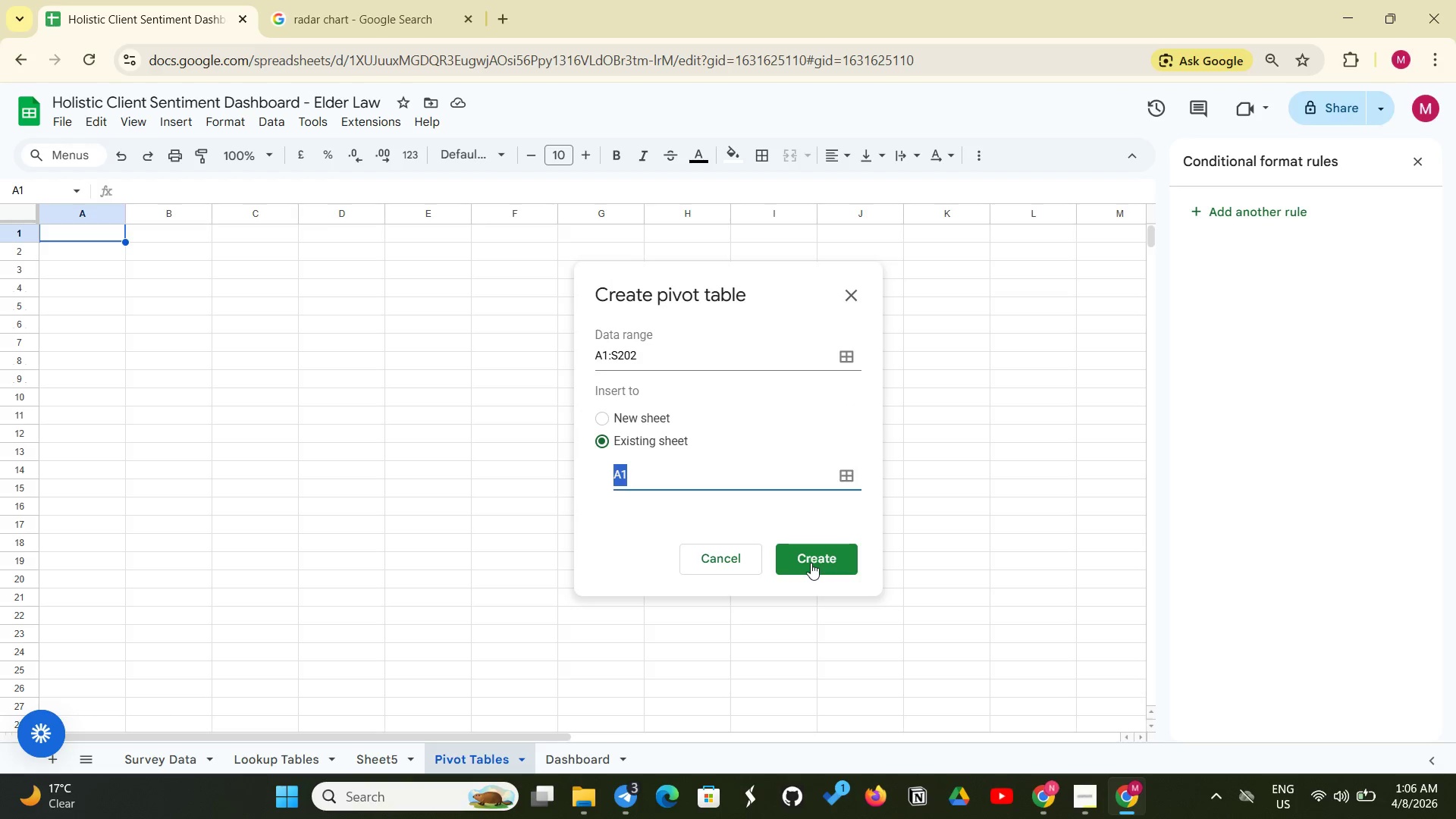 
left_click([811, 563])
 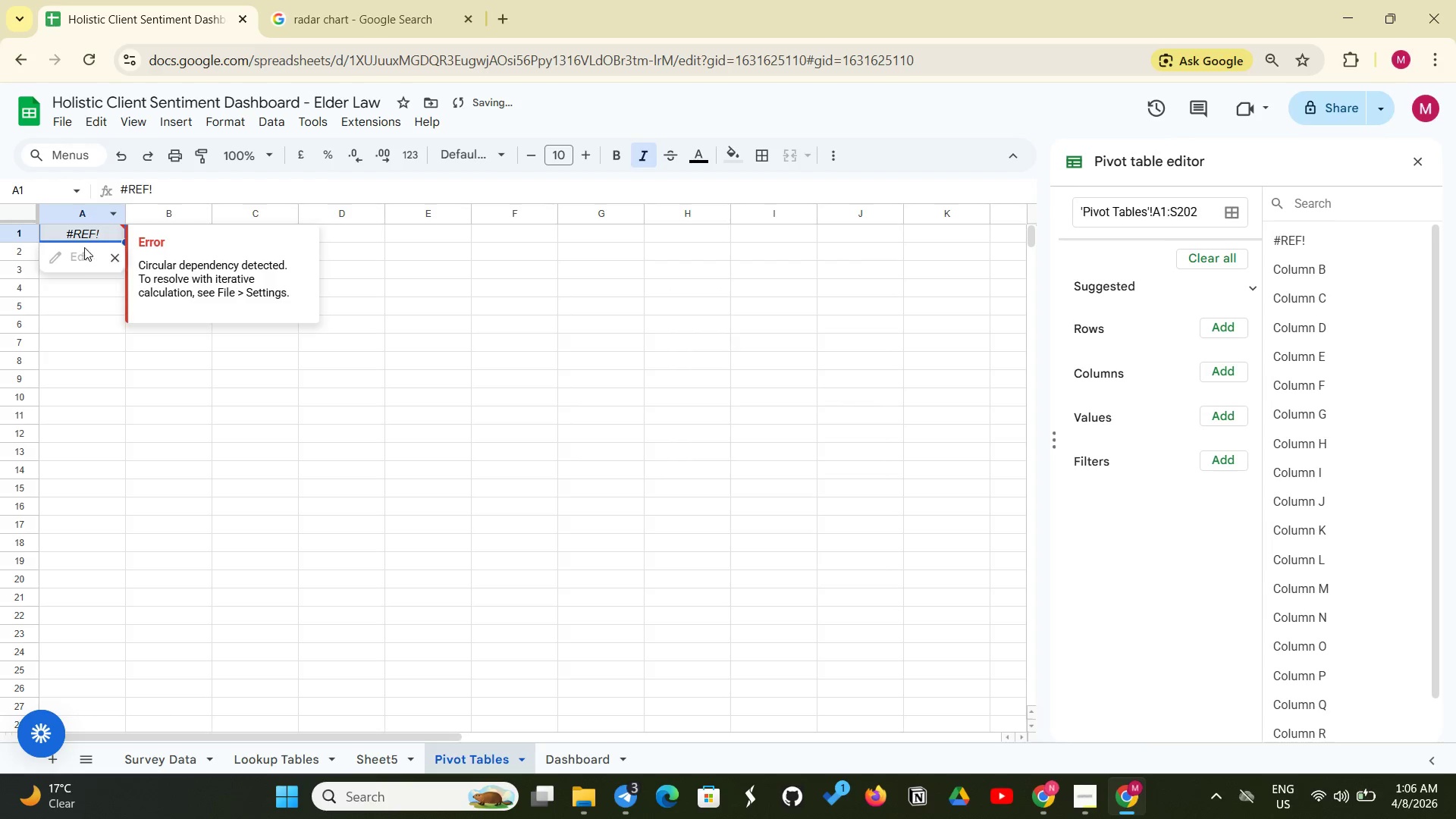 
left_click([98, 240])
 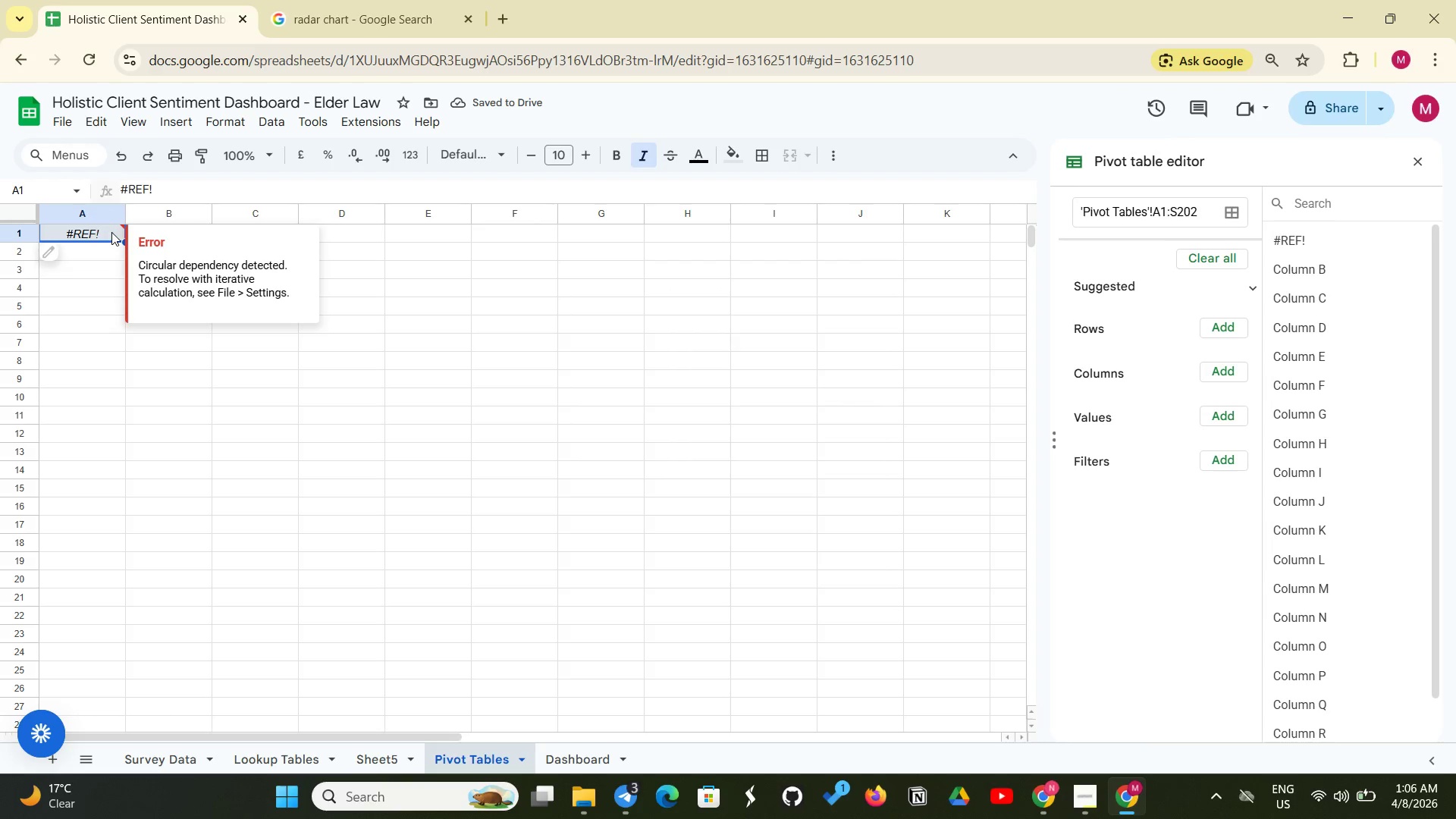 
double_click([111, 232])
 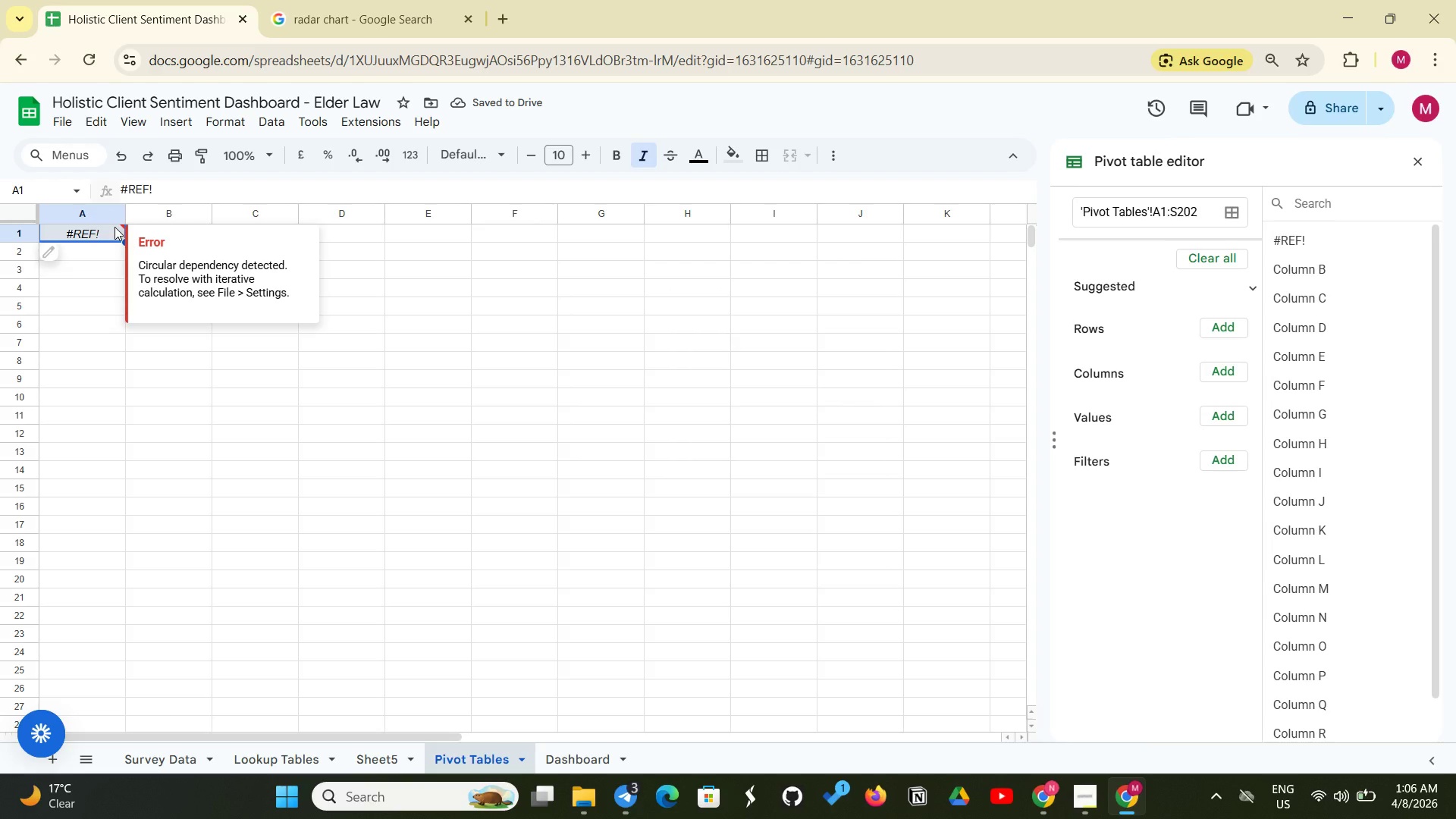 
key(Backspace)
 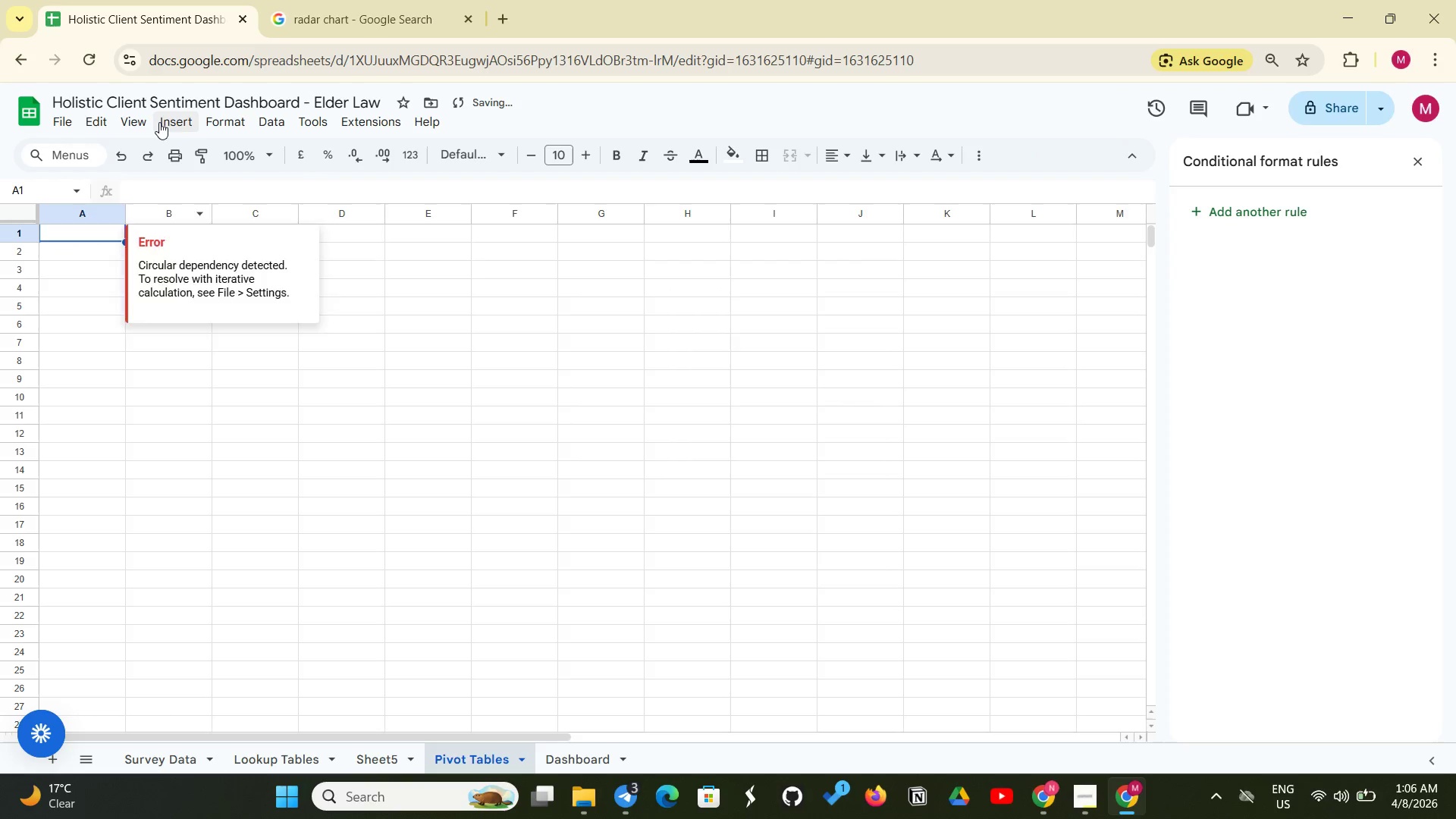 
left_click([166, 118])
 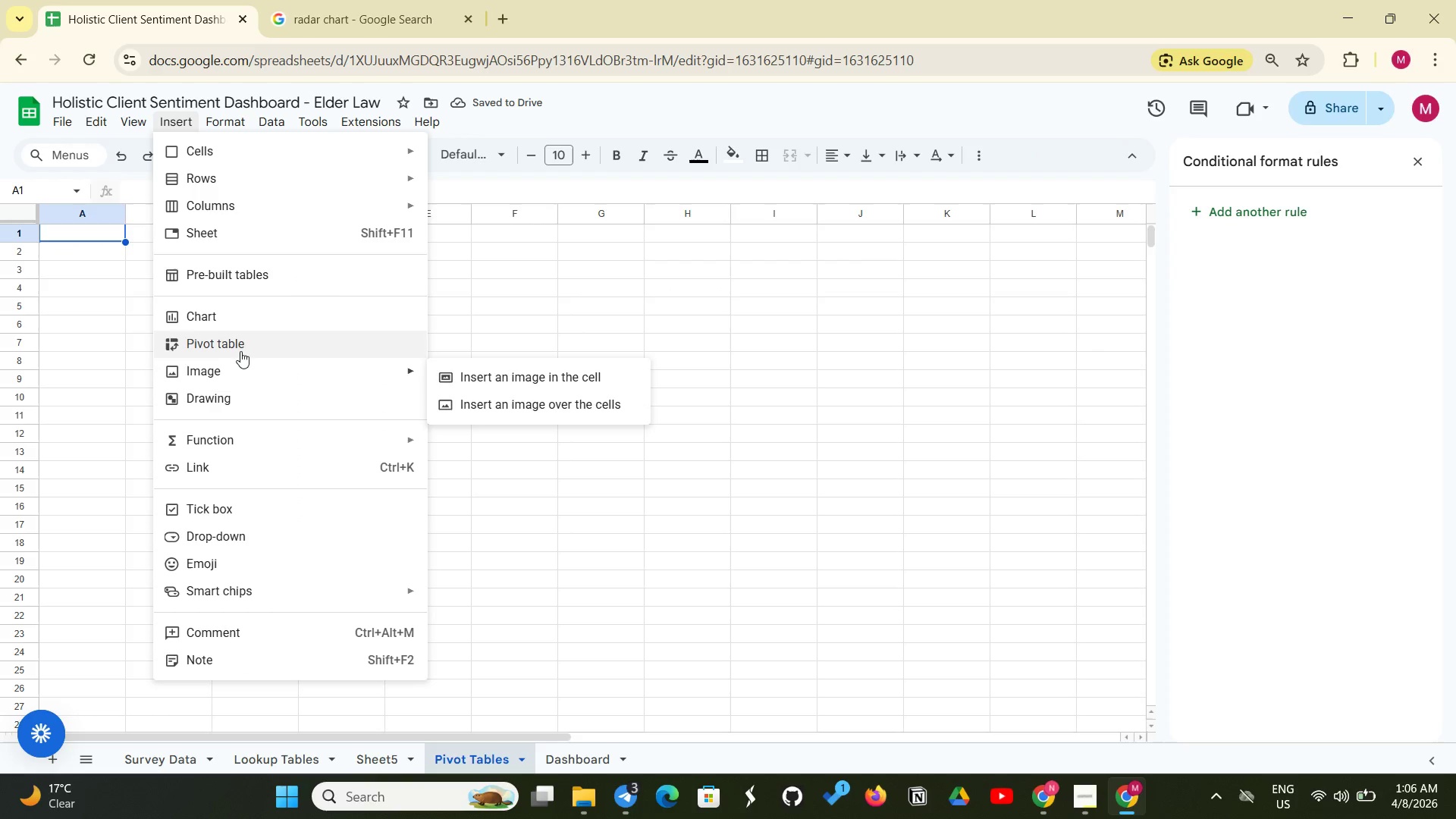 
left_click([244, 349])
 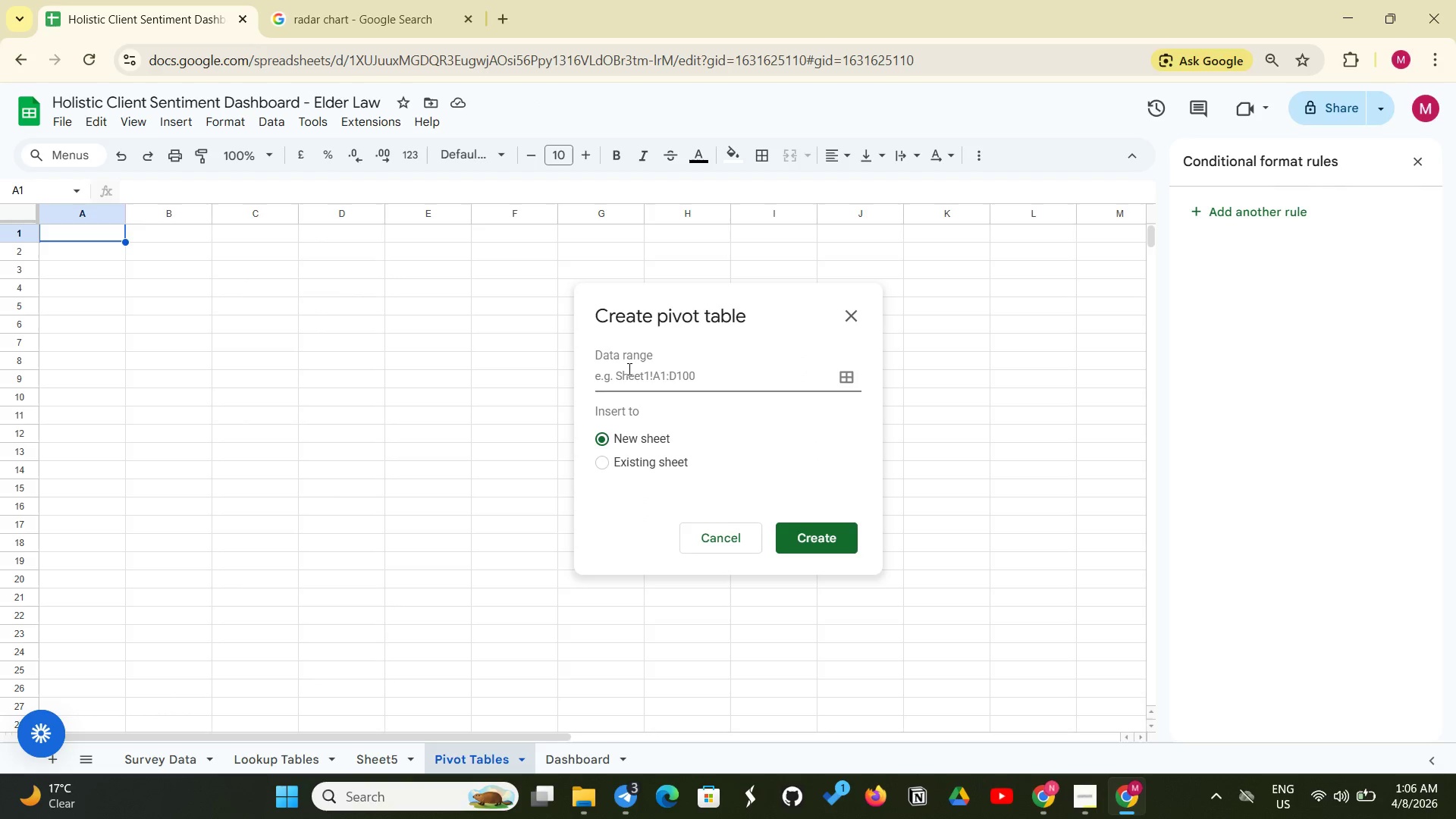 
left_click([628, 370])
 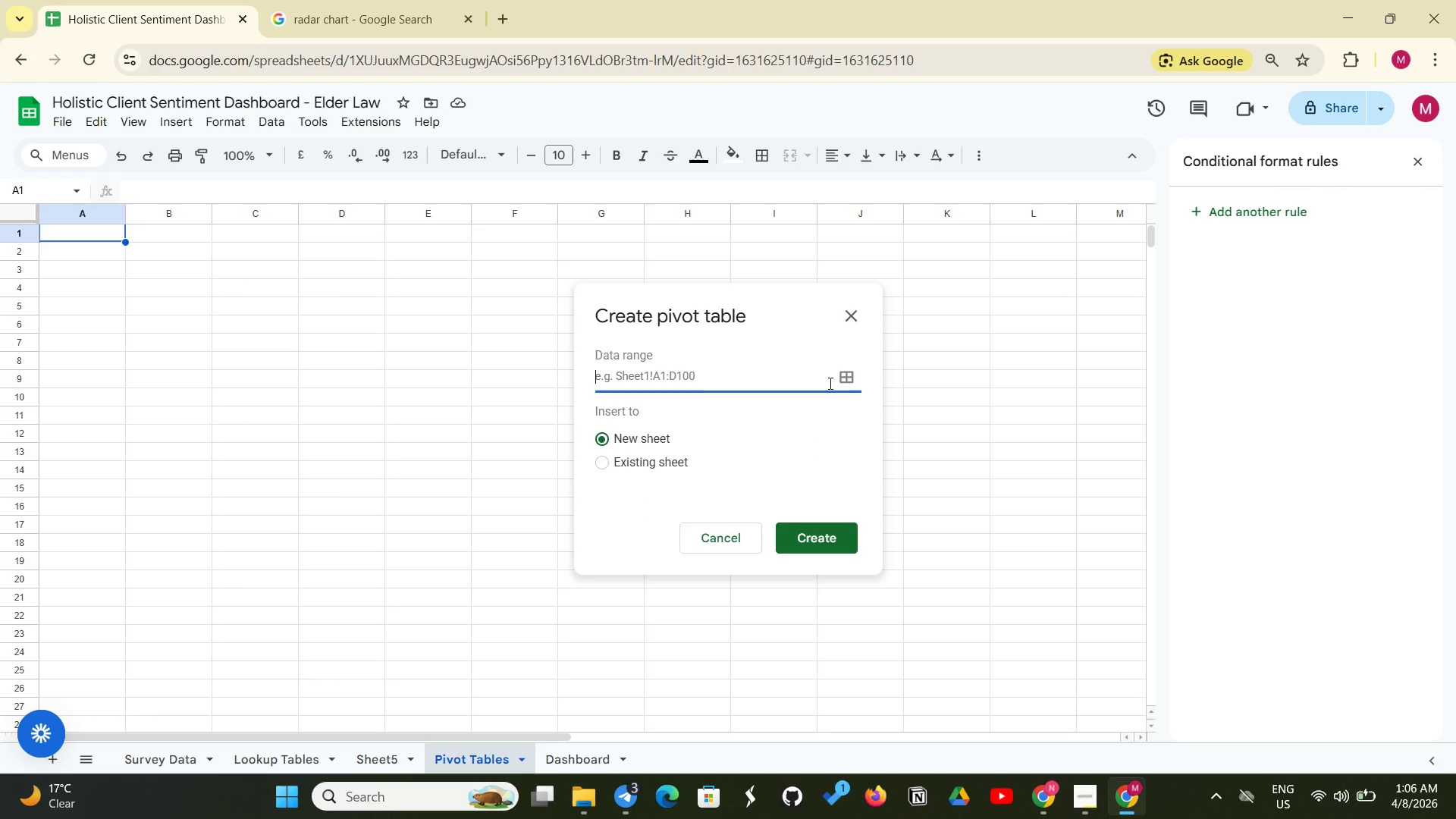 
left_click([843, 381])
 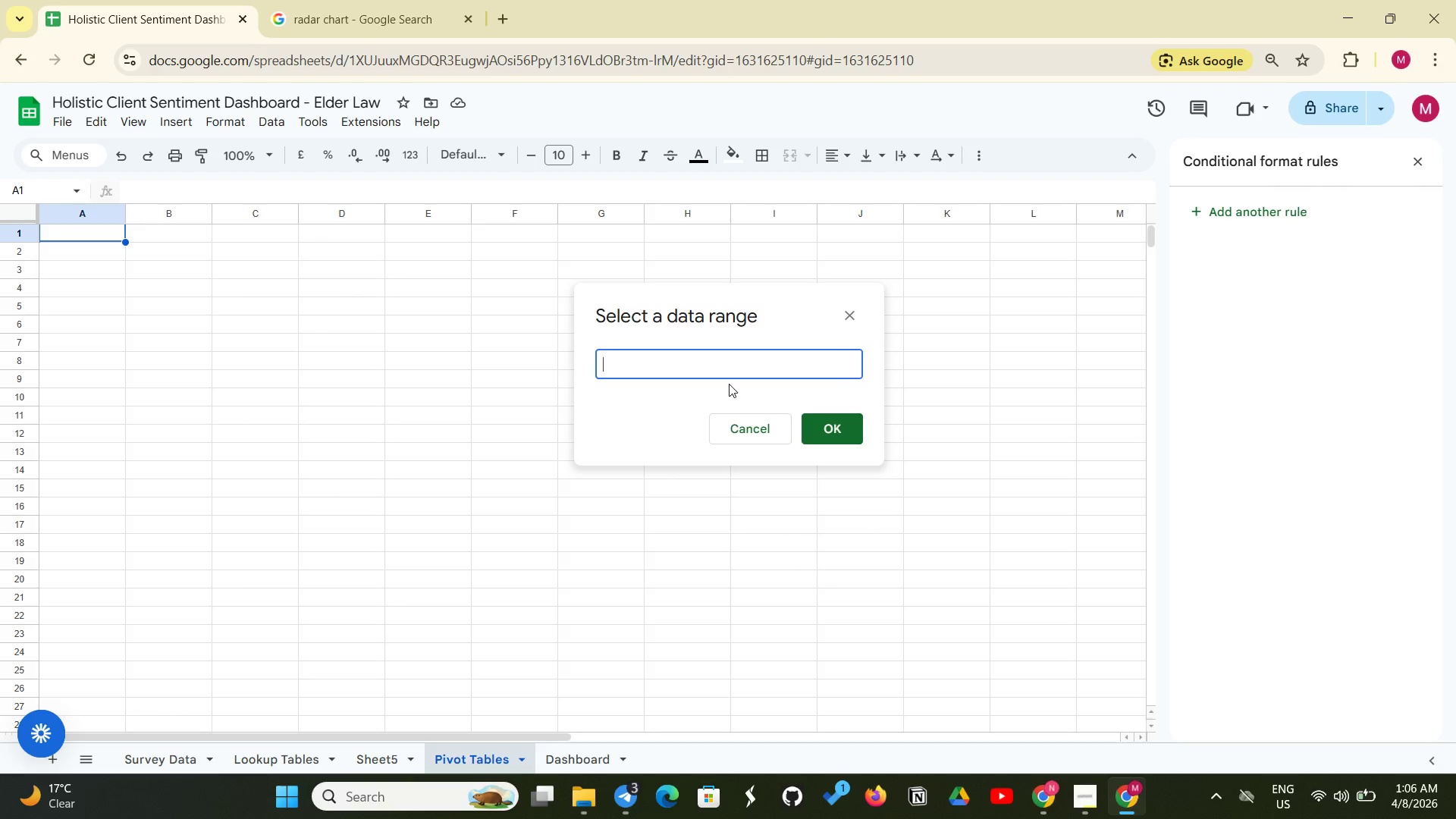 
wait(10.88)
 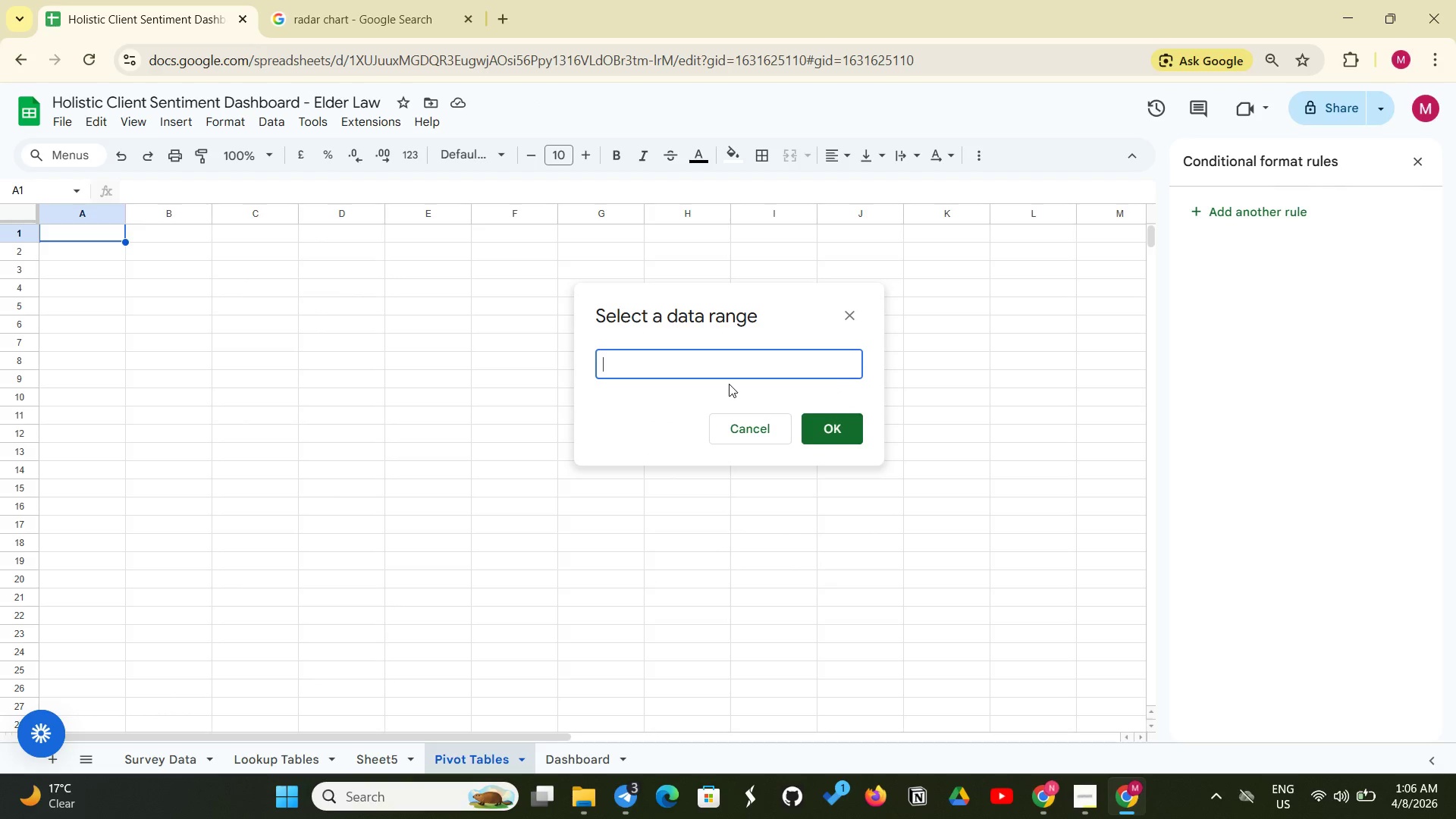 
type(Sheeet1!)
key(Backspace)
type( !A1:S202)
 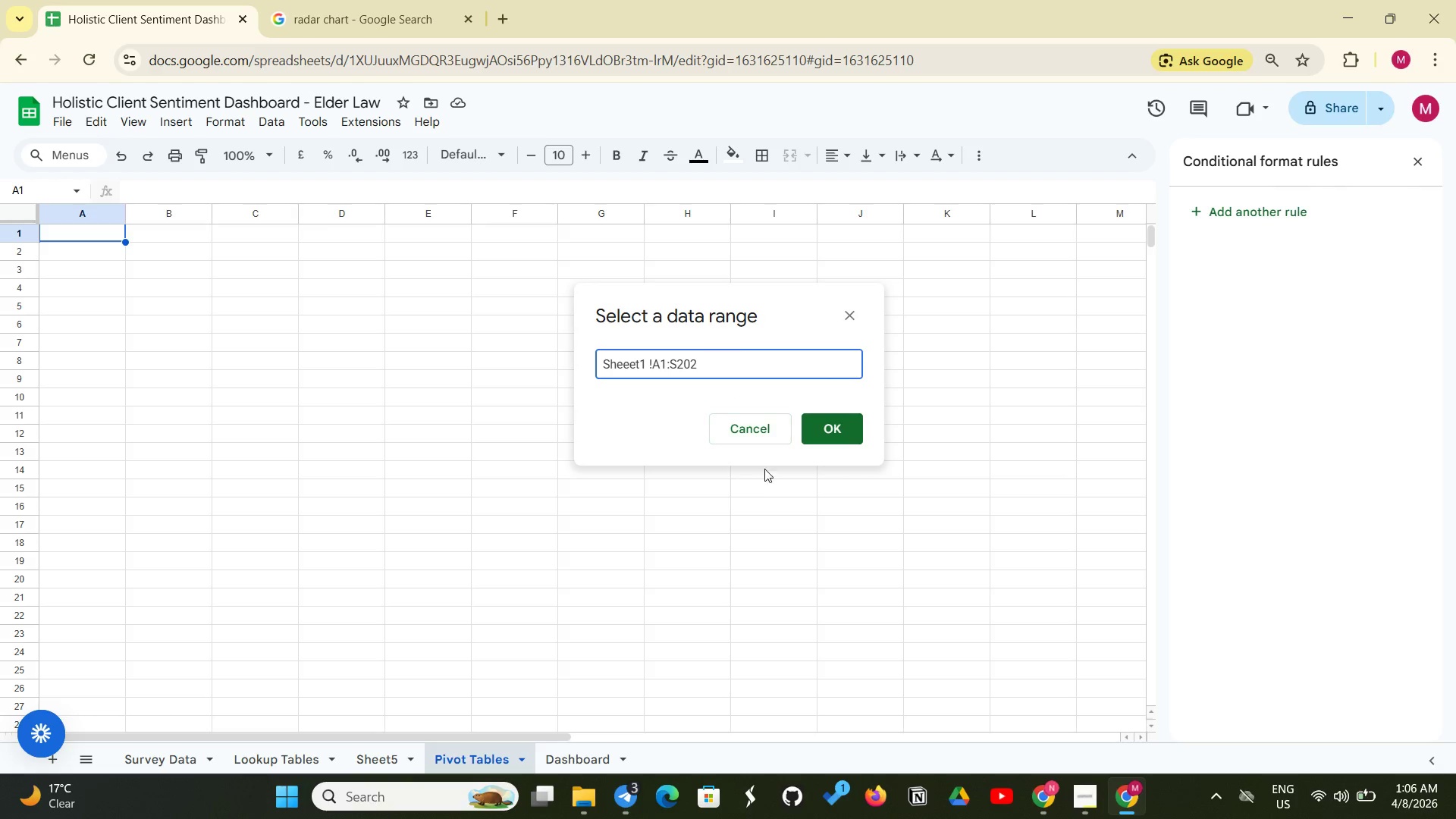 
scroll: coordinate [745, 455], scroll_direction: up, amount: 1.0
 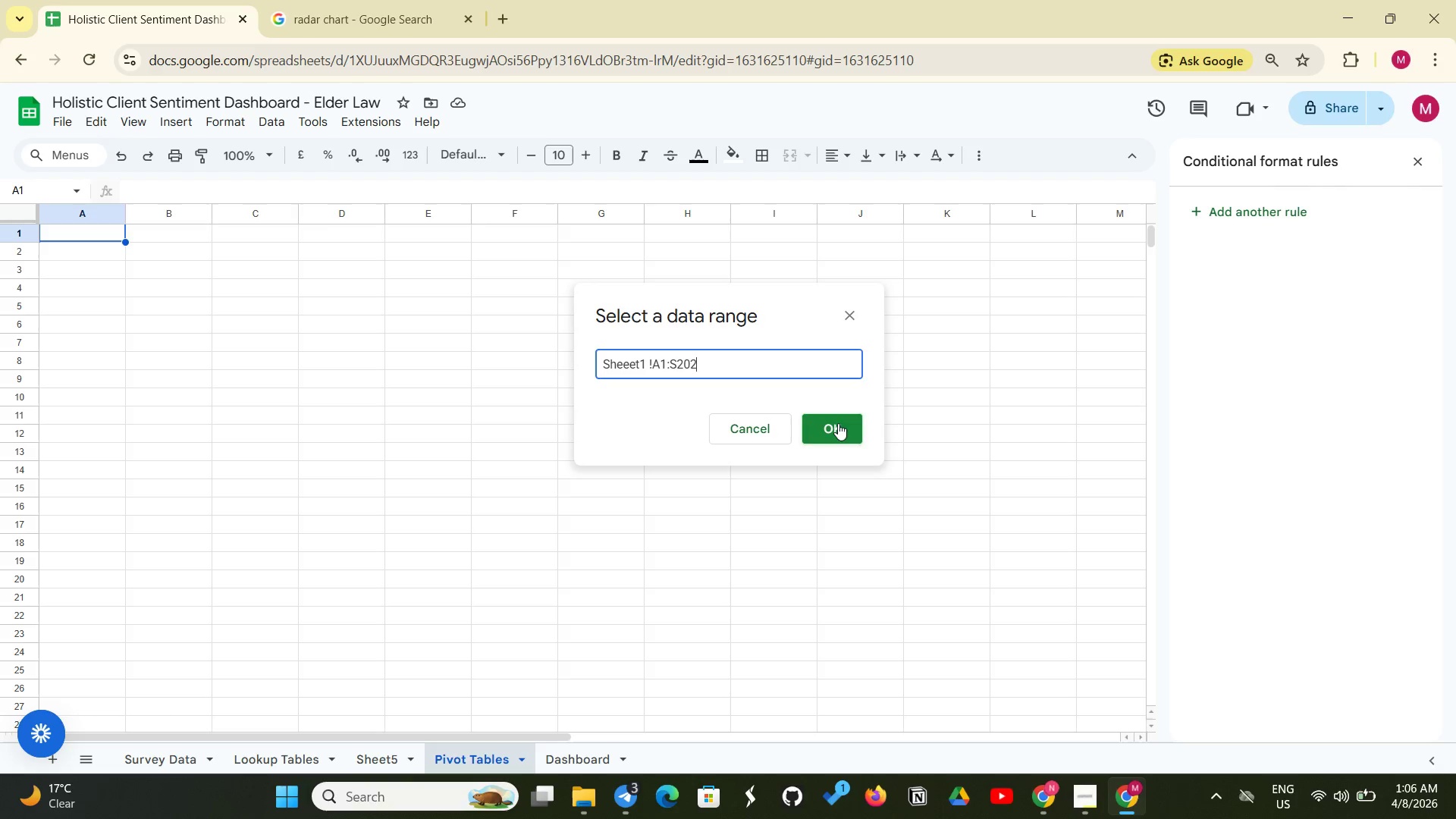 
left_click([838, 423])
 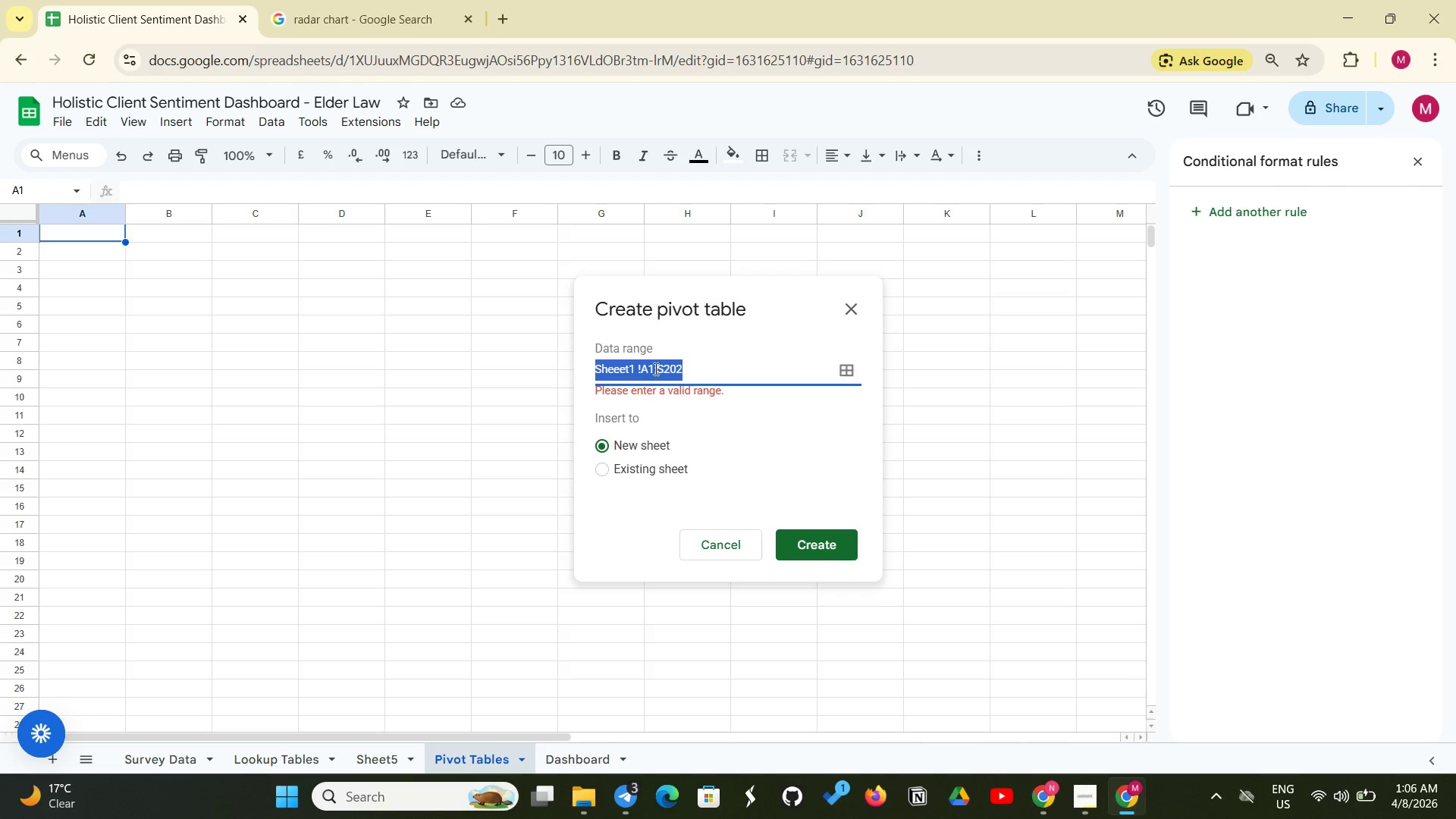 
left_click([629, 362])
 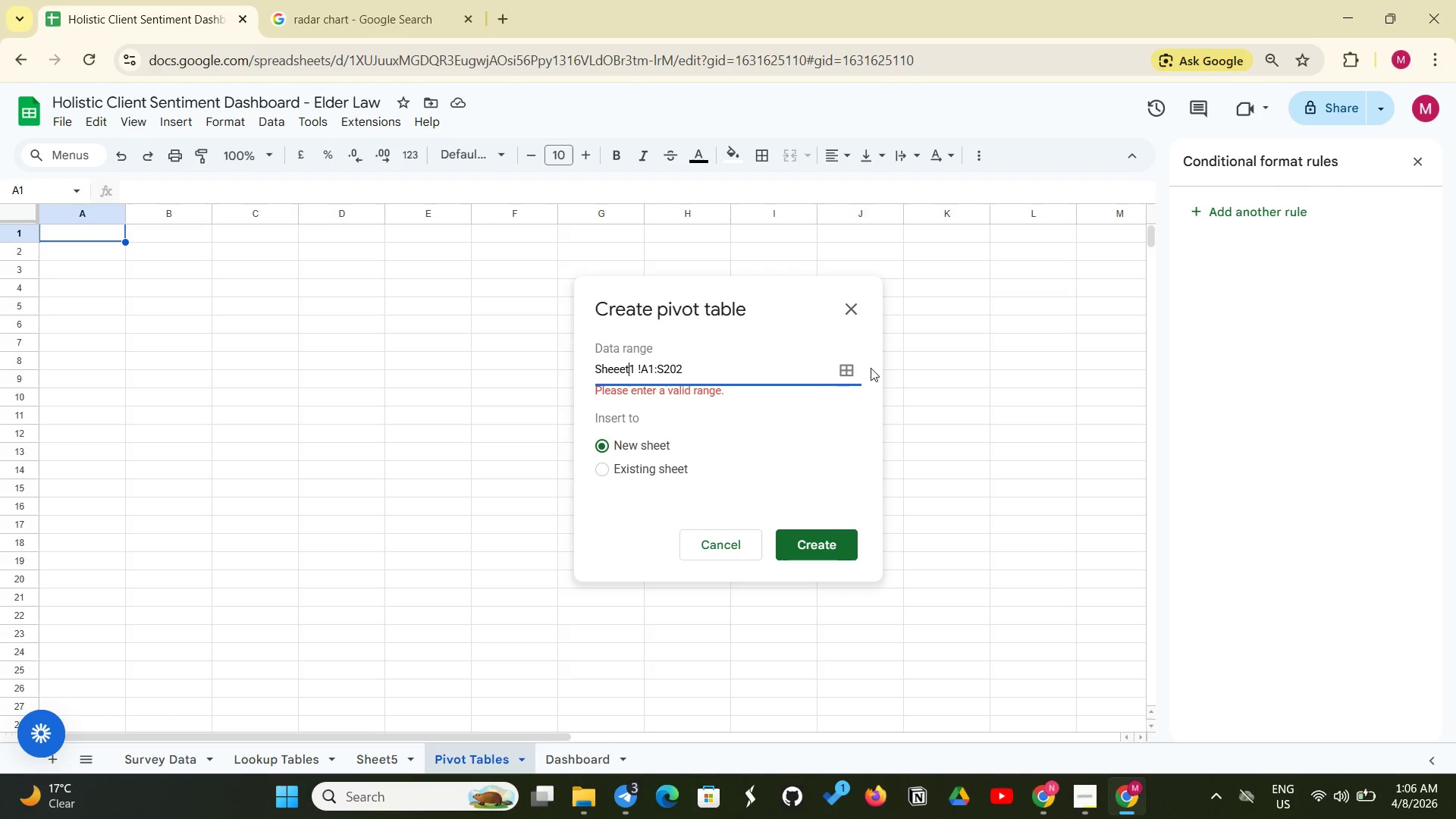 
left_click([841, 369])
 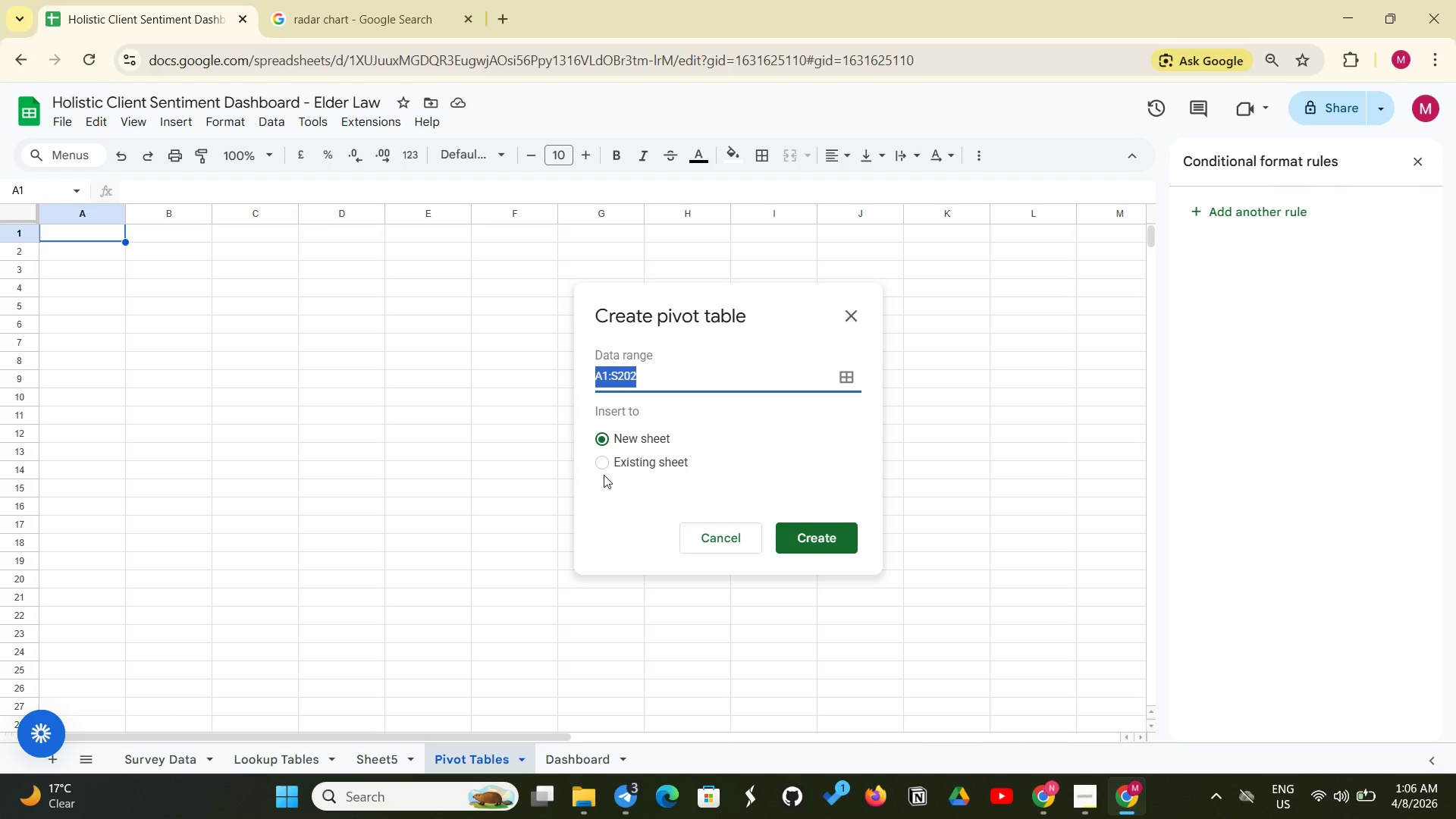 
left_click([598, 464])
 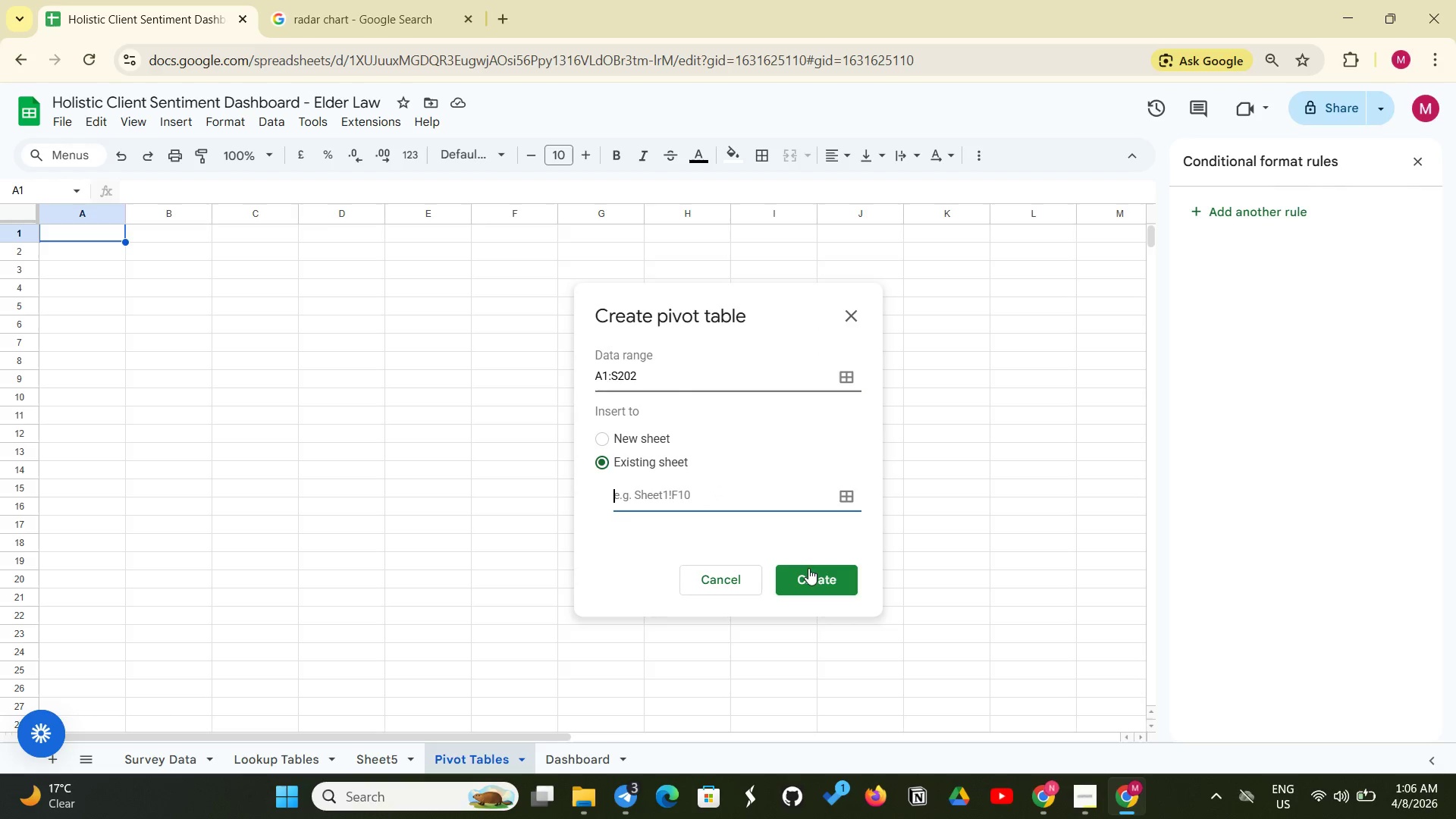 
left_click([813, 571])
 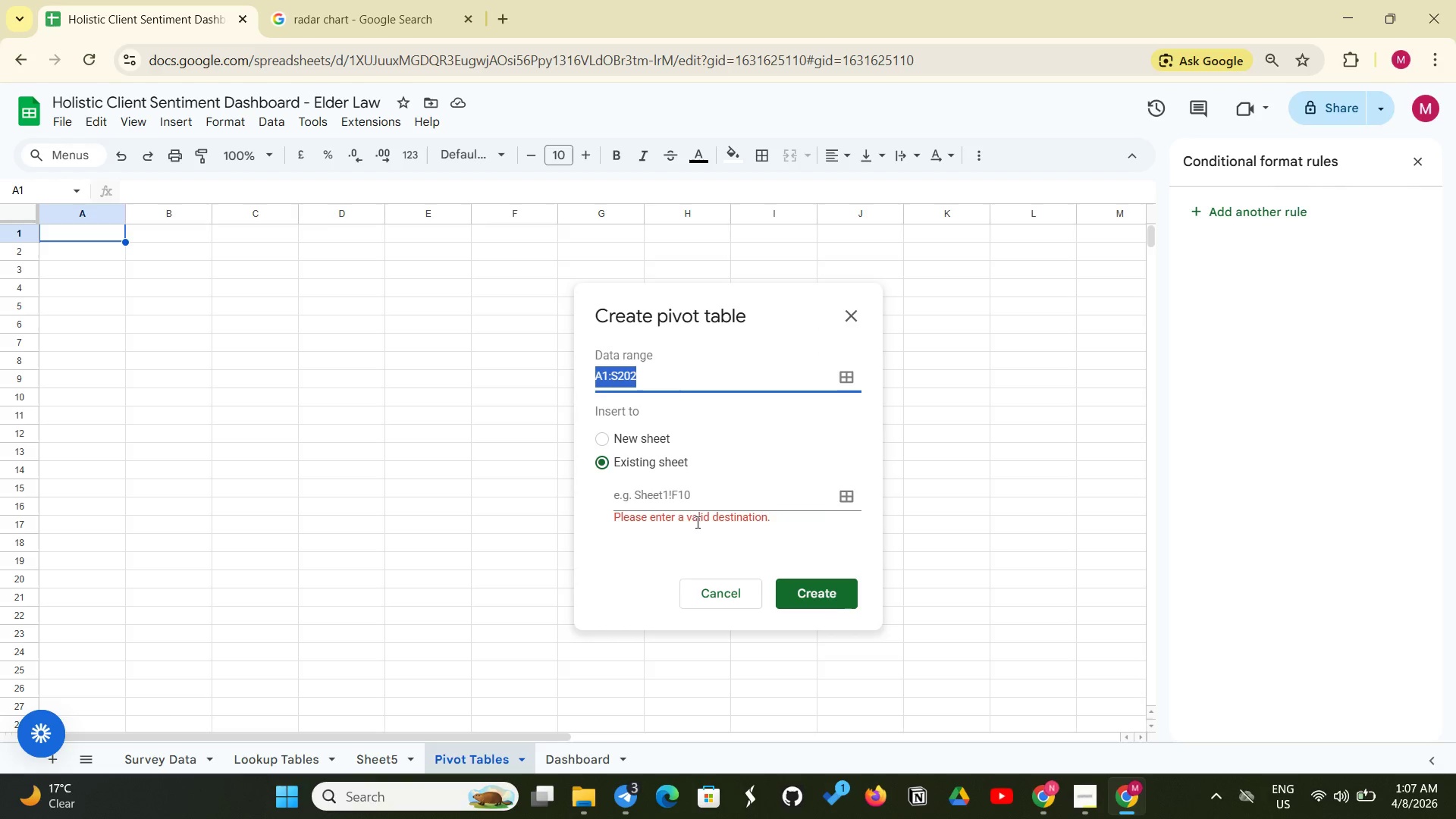 
left_click([692, 491])
 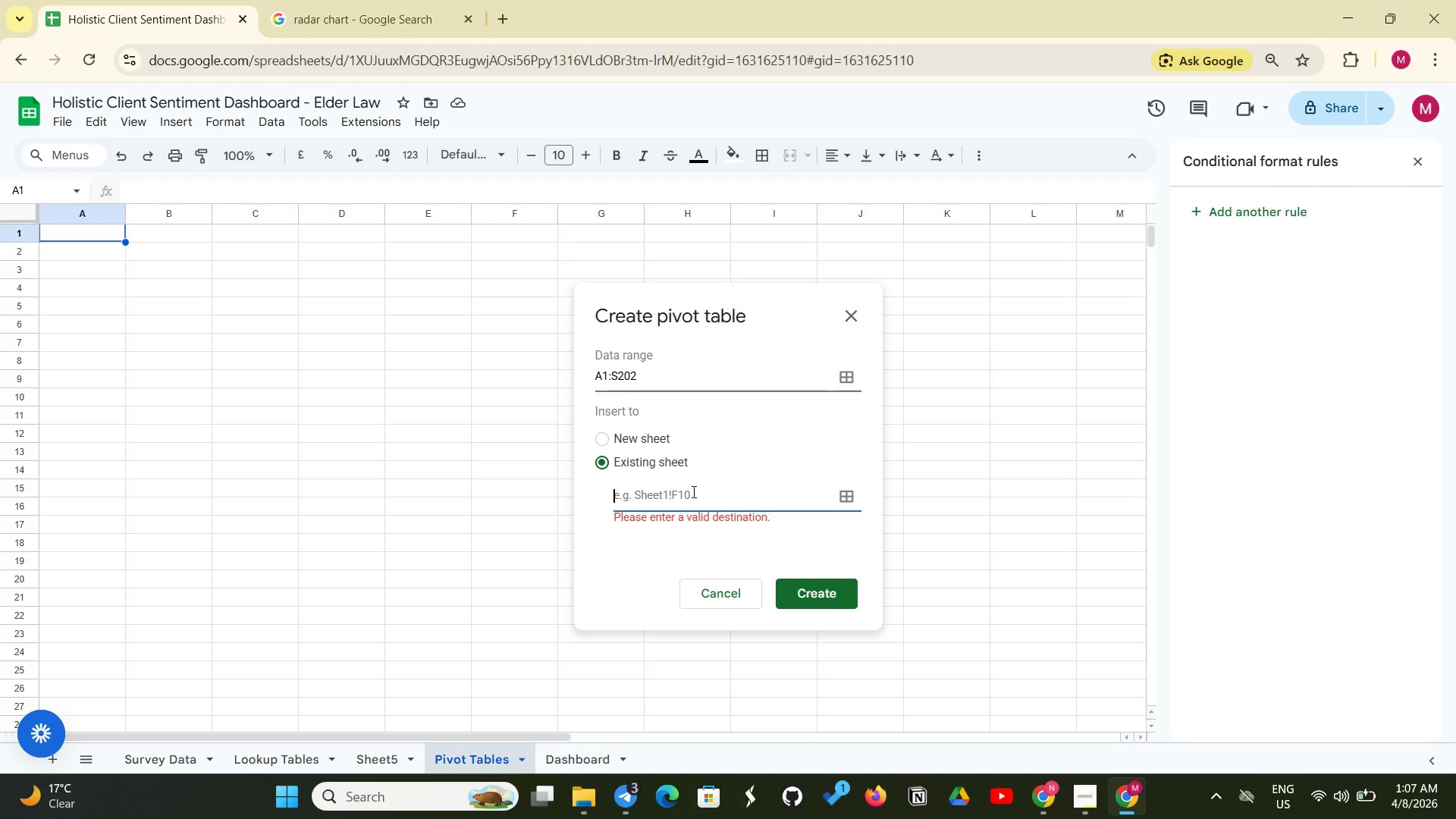 
left_click([692, 491])
 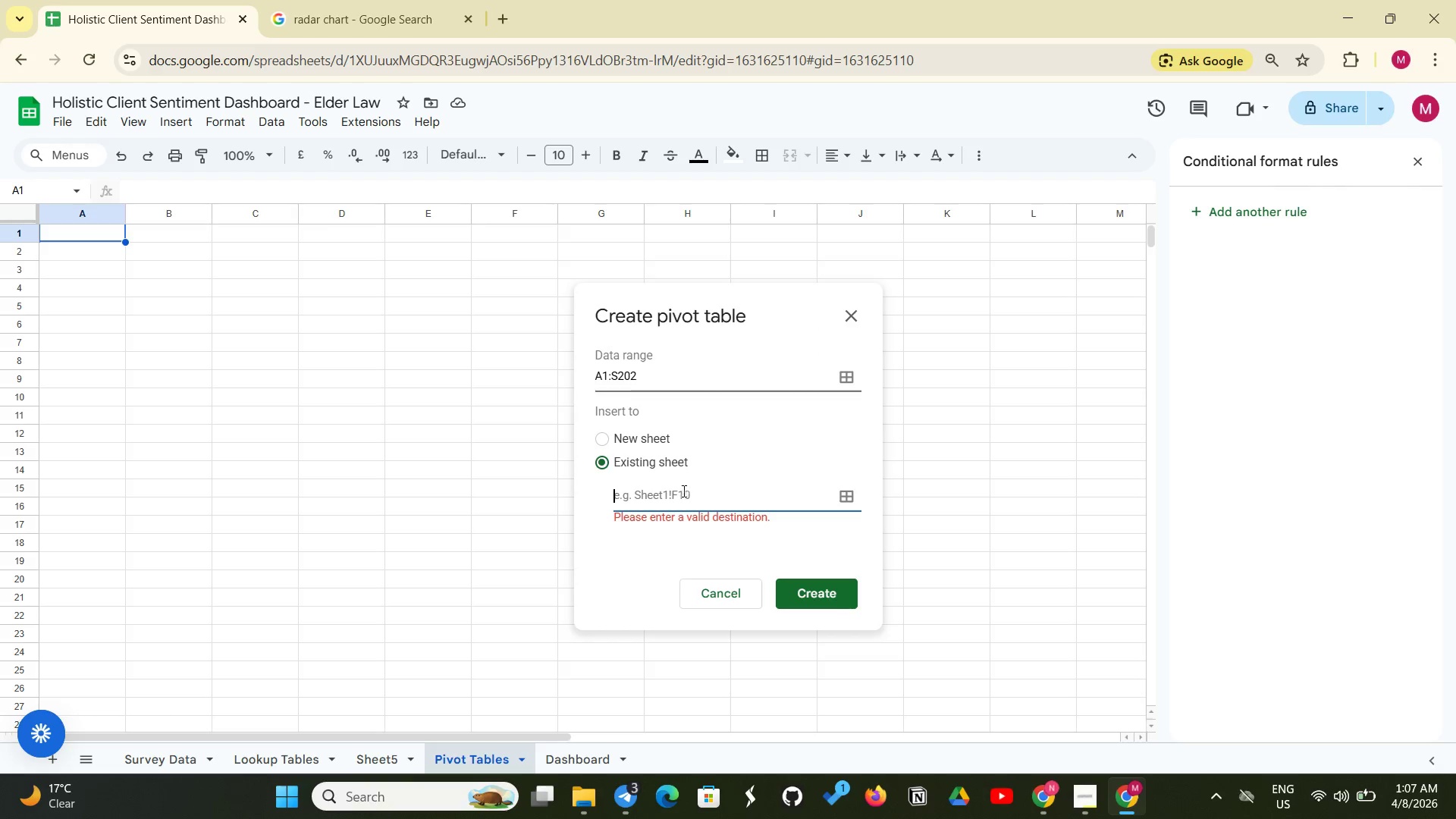 
double_click([682, 491])
 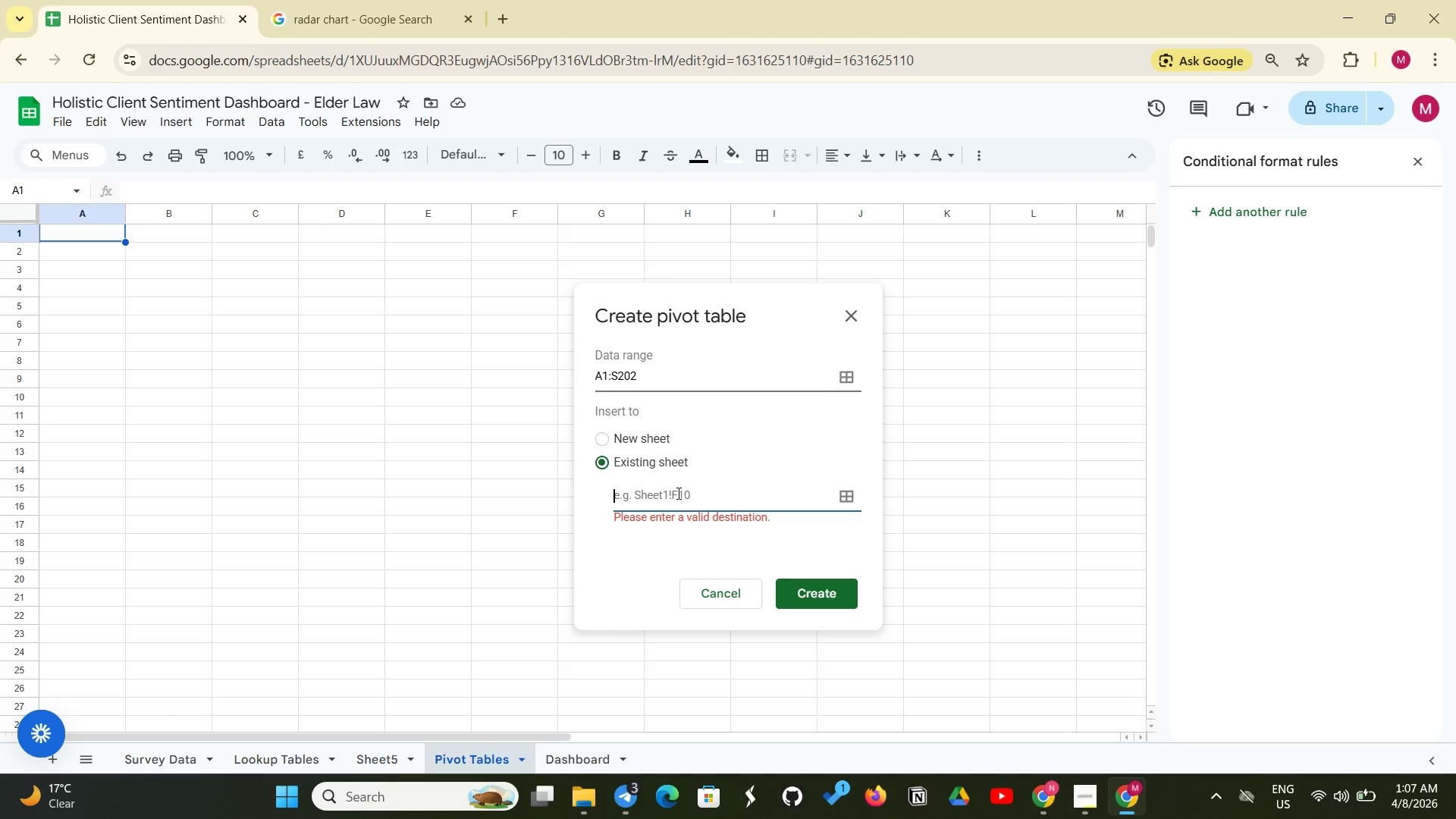 
triple_click([677, 493])
 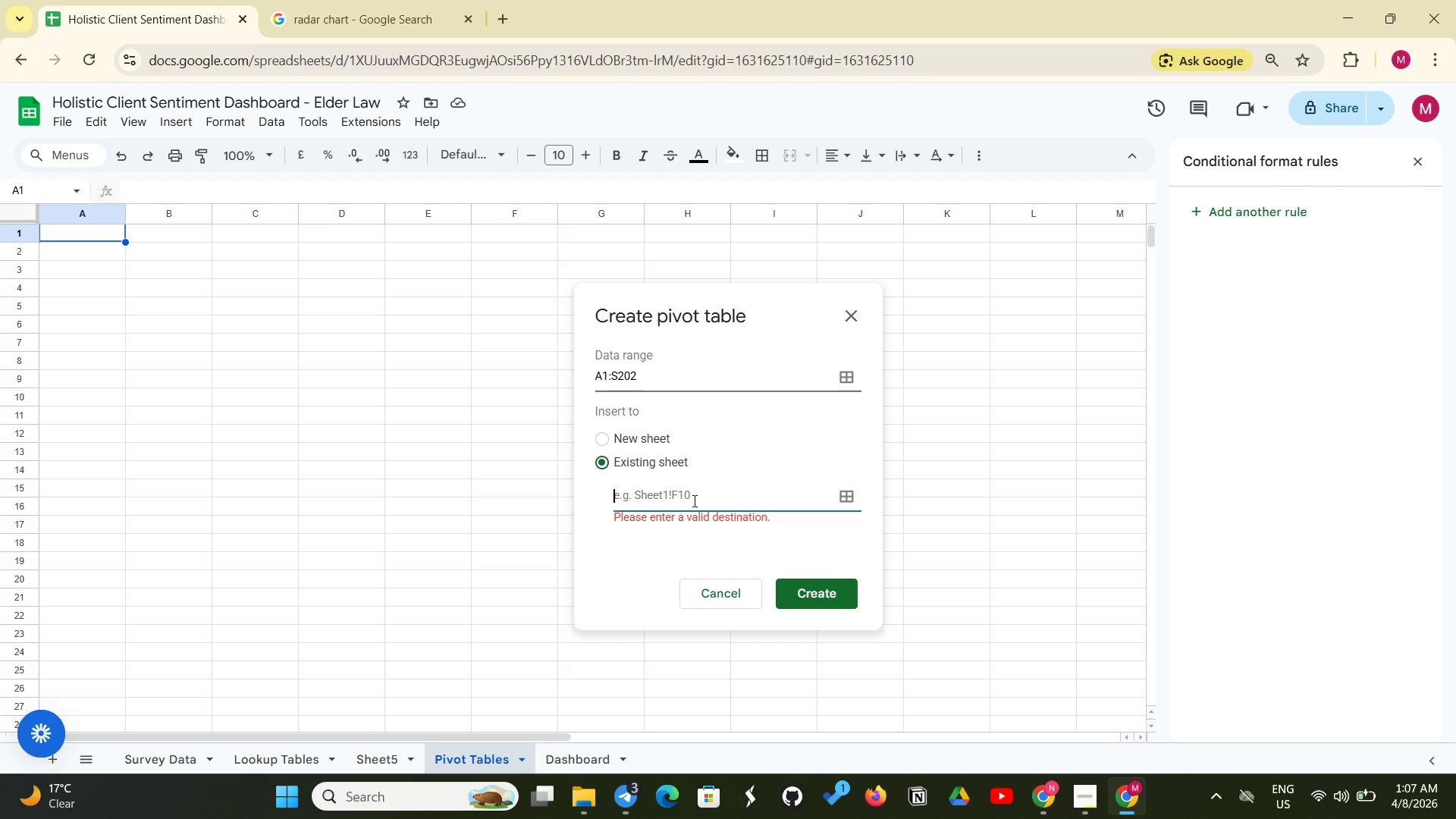 
type(Sheet1!A1)
 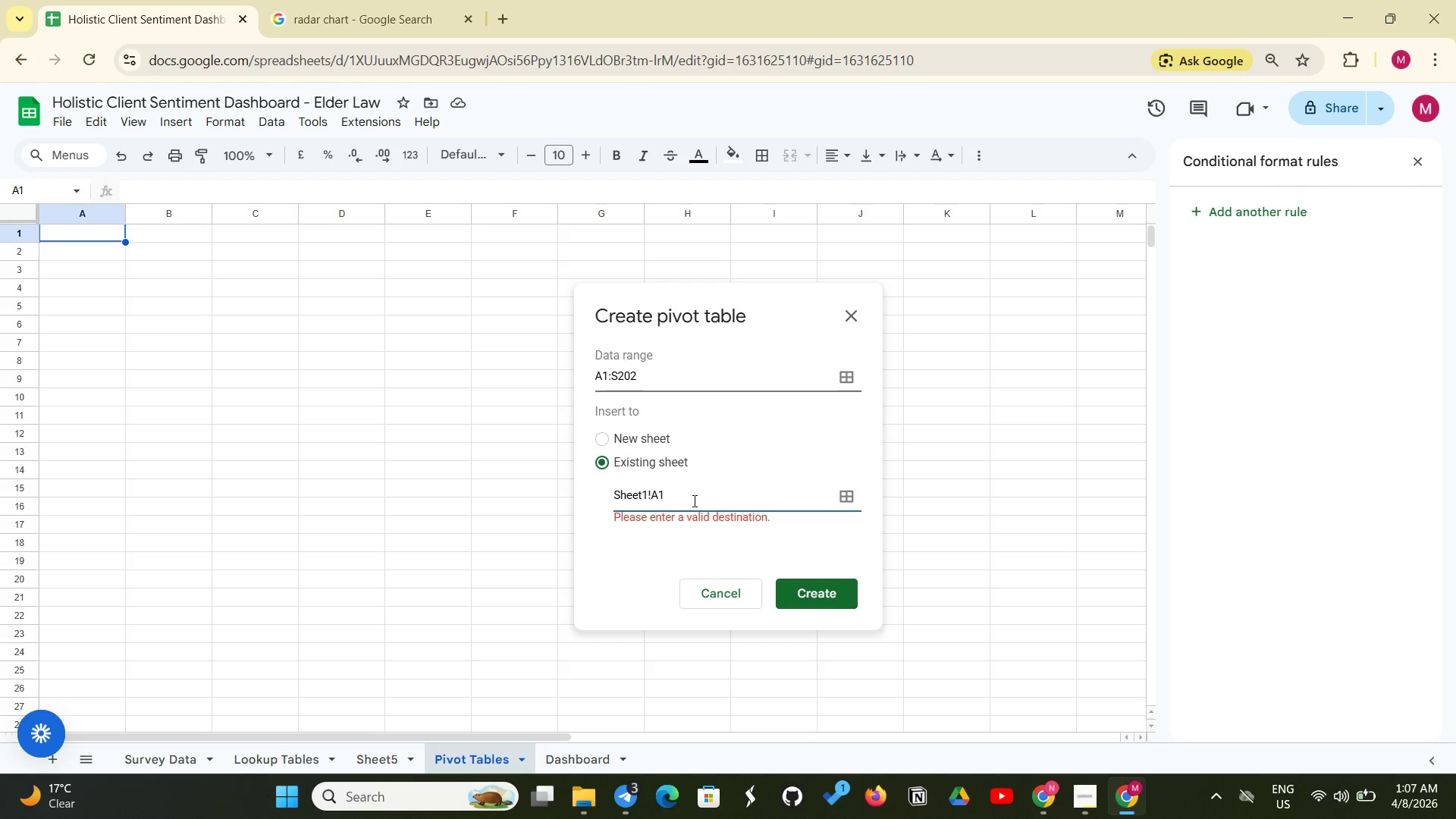 
left_click([824, 598])
 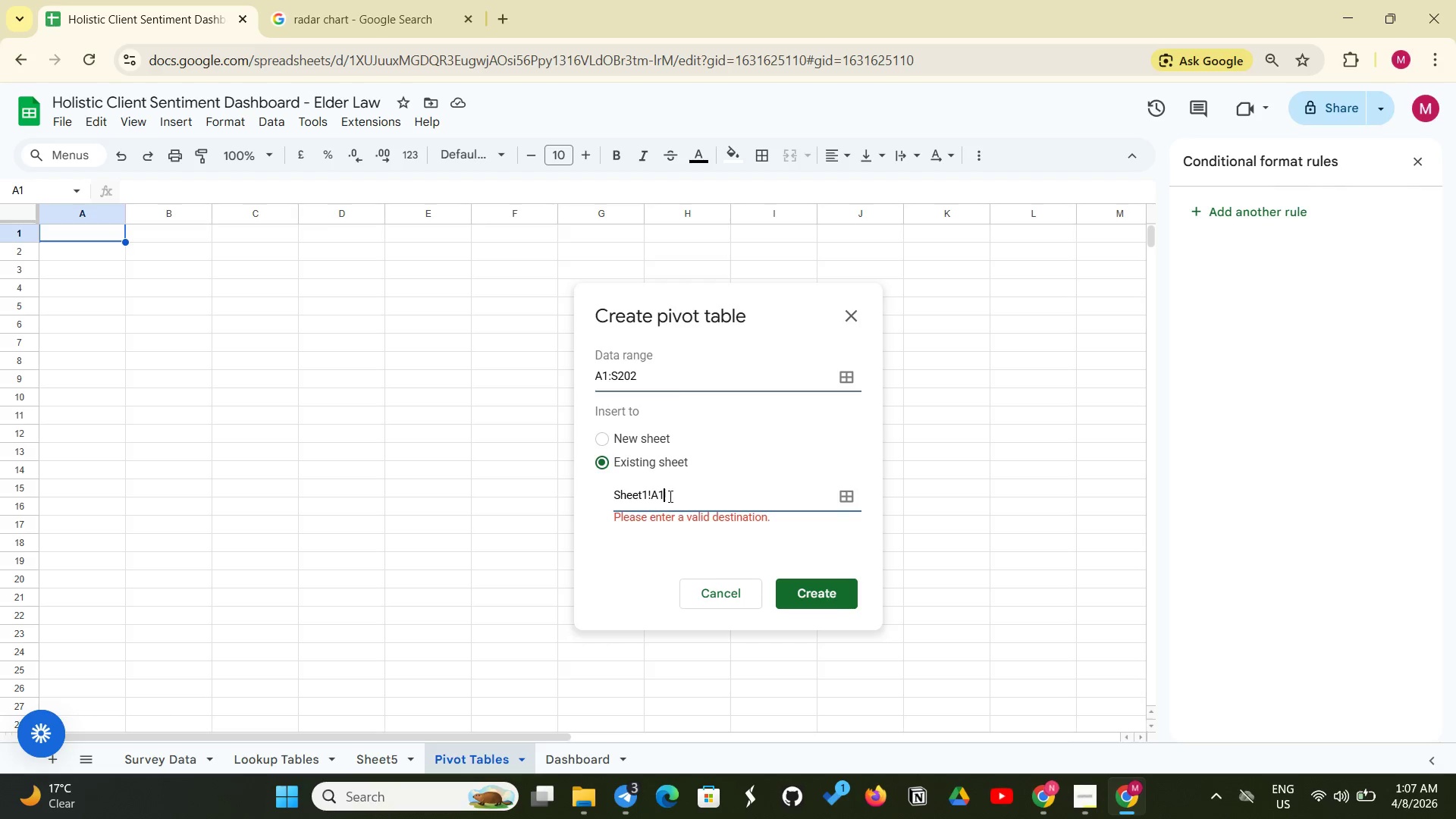 
left_click([653, 493])
 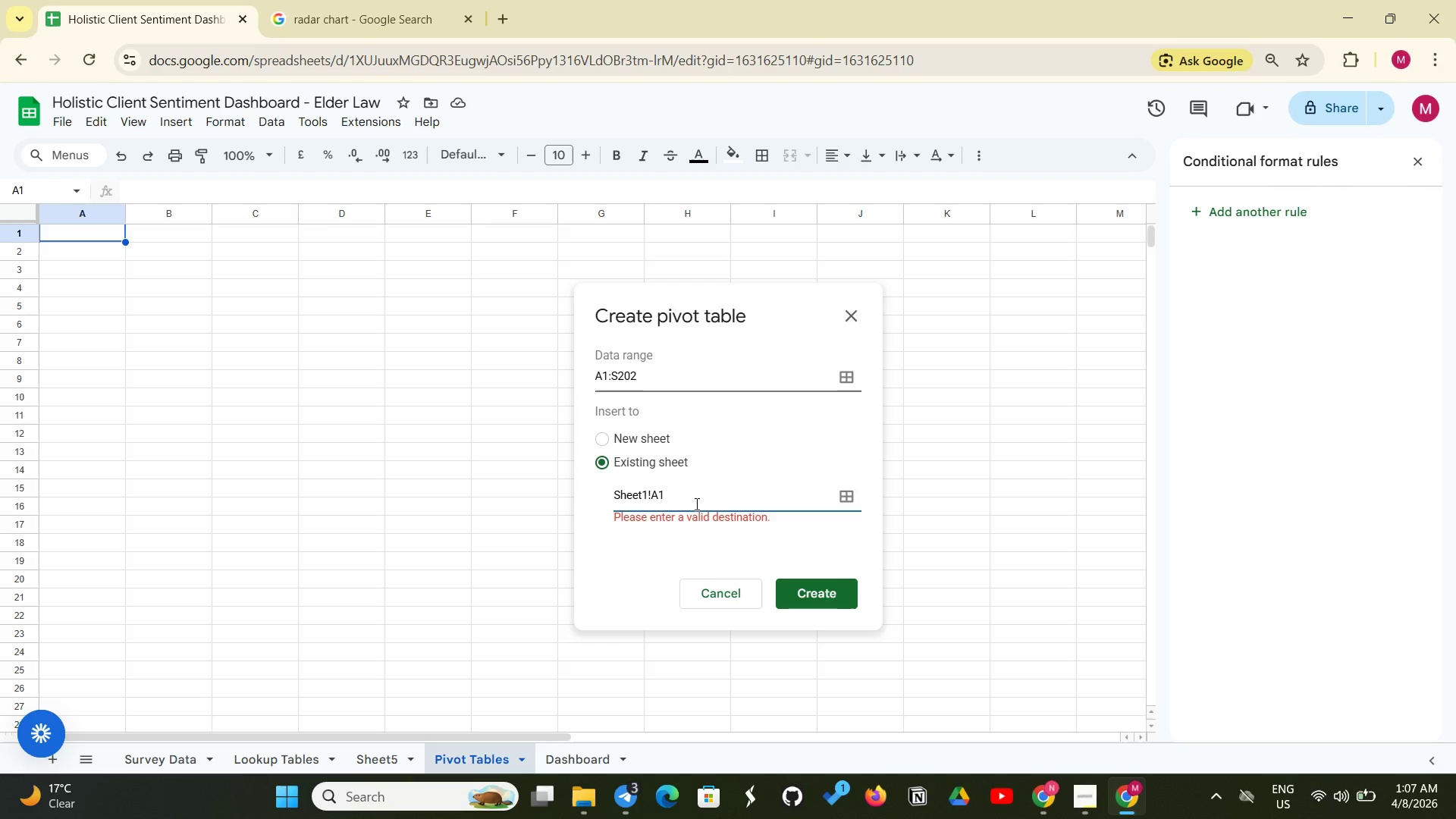 
left_click([695, 504])
 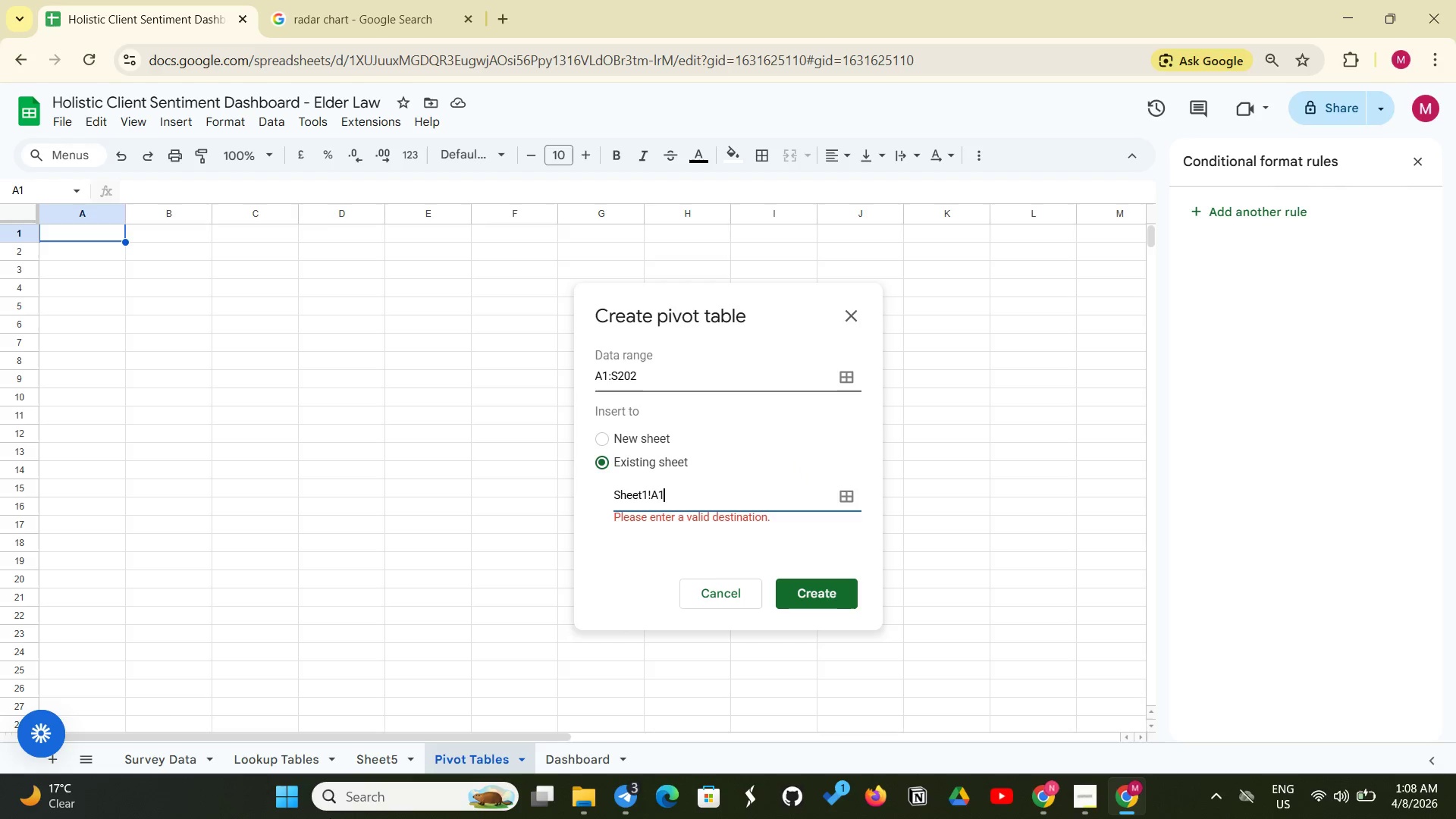 
wait(84.81)
 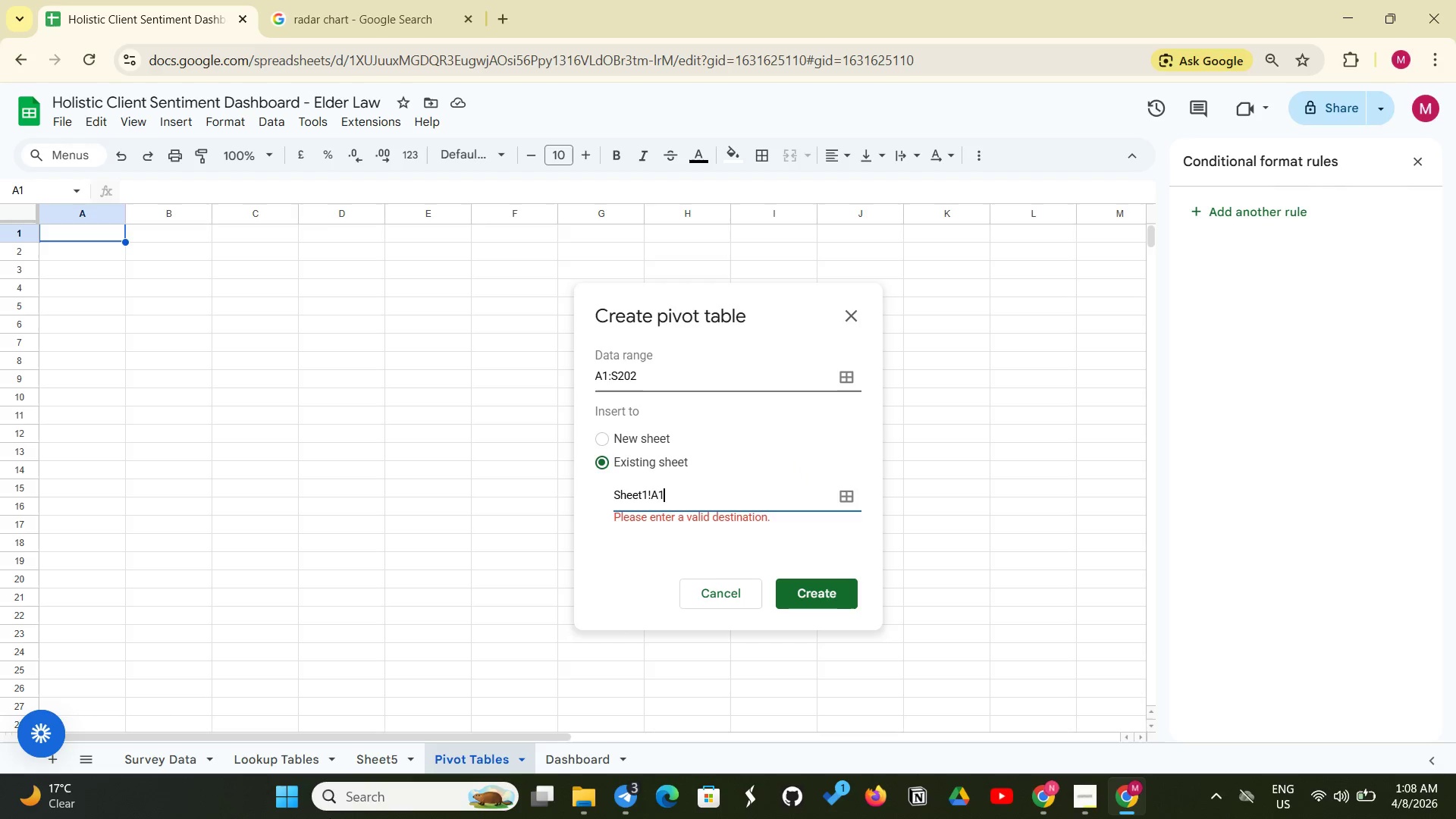 
left_click([715, 593])
 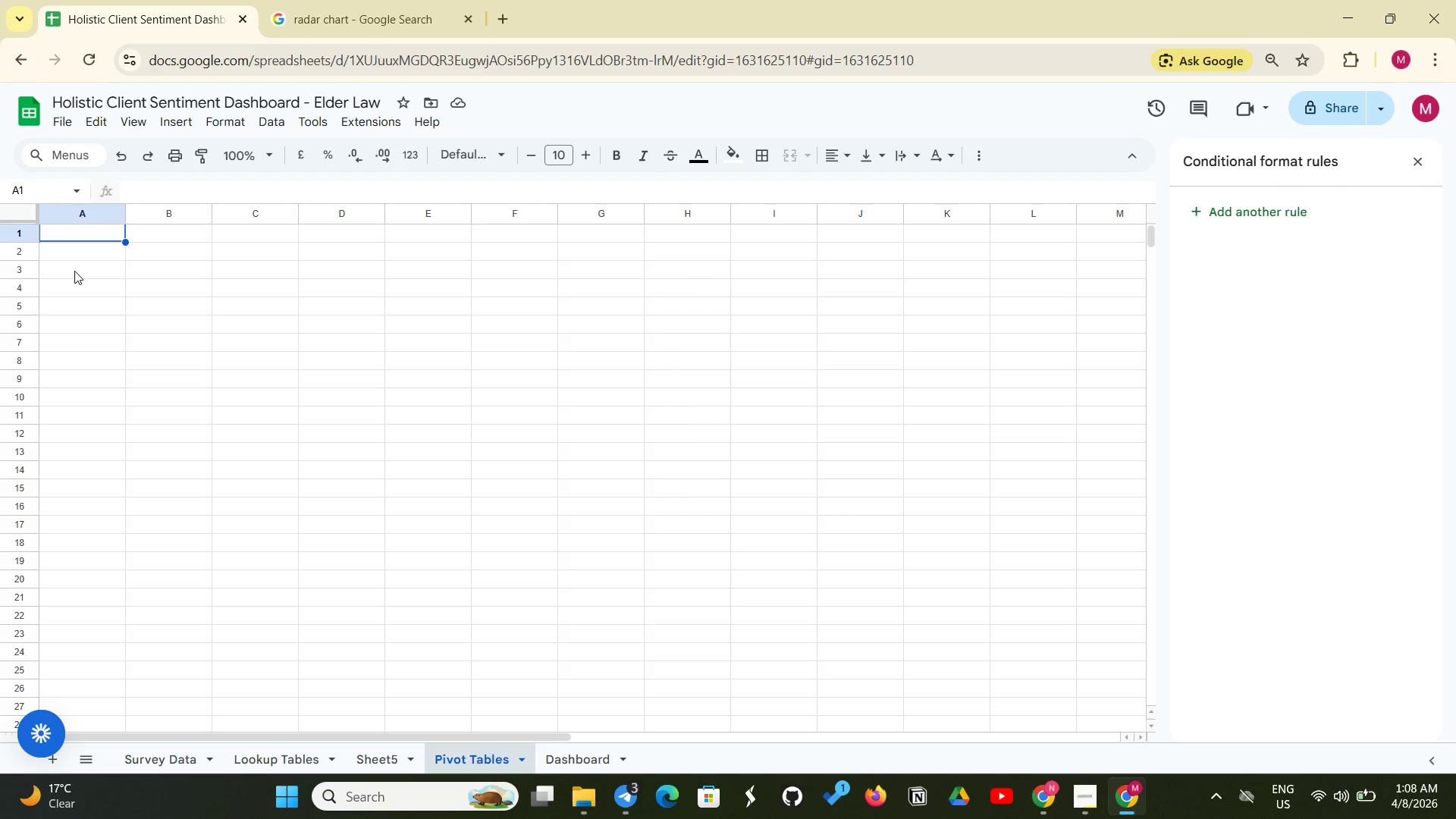 
wait(9.51)
 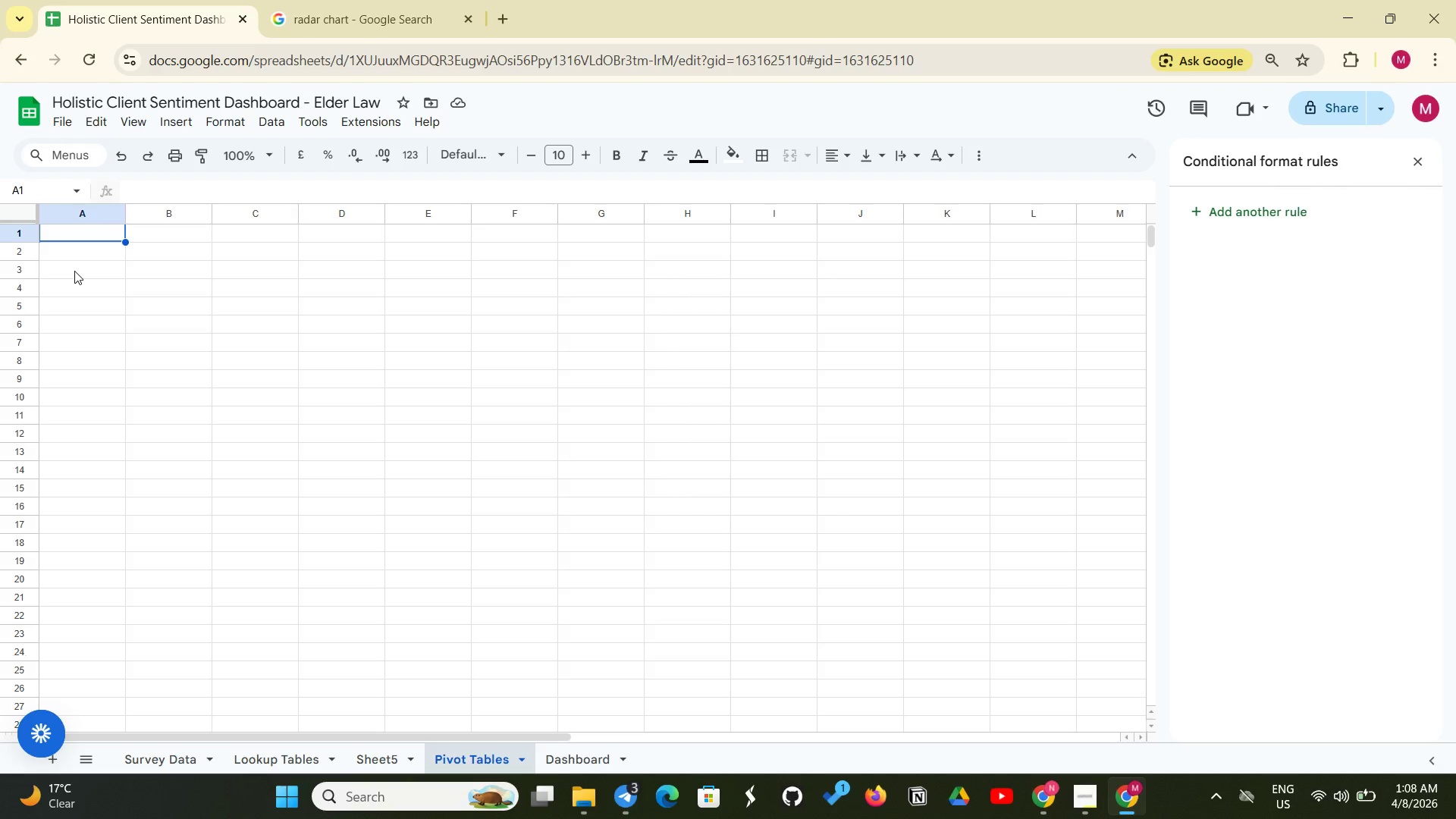 
scroll: coordinate [74, 271], scroll_direction: none, amount: 0.0
 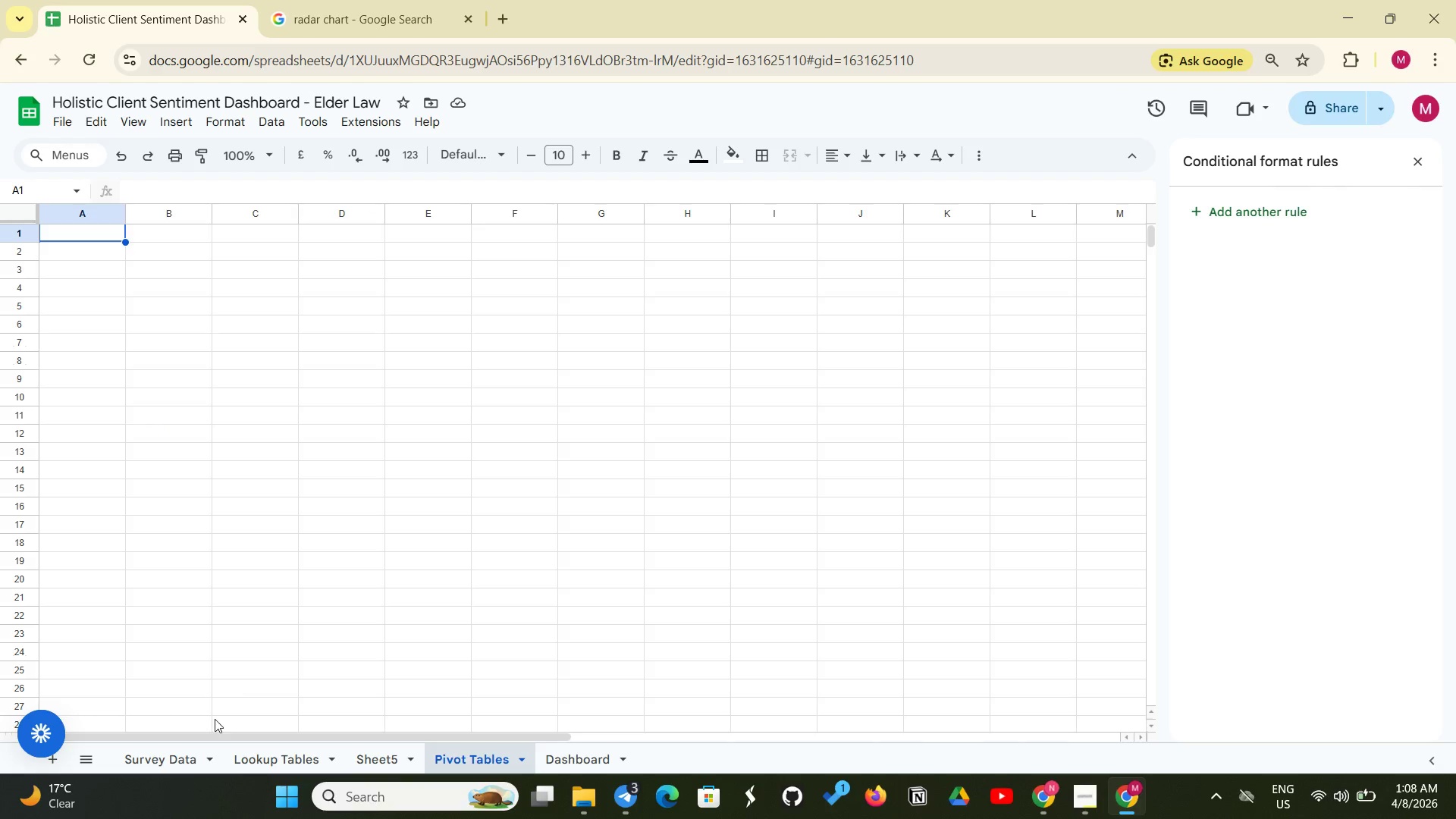 
left_click([193, 755])
 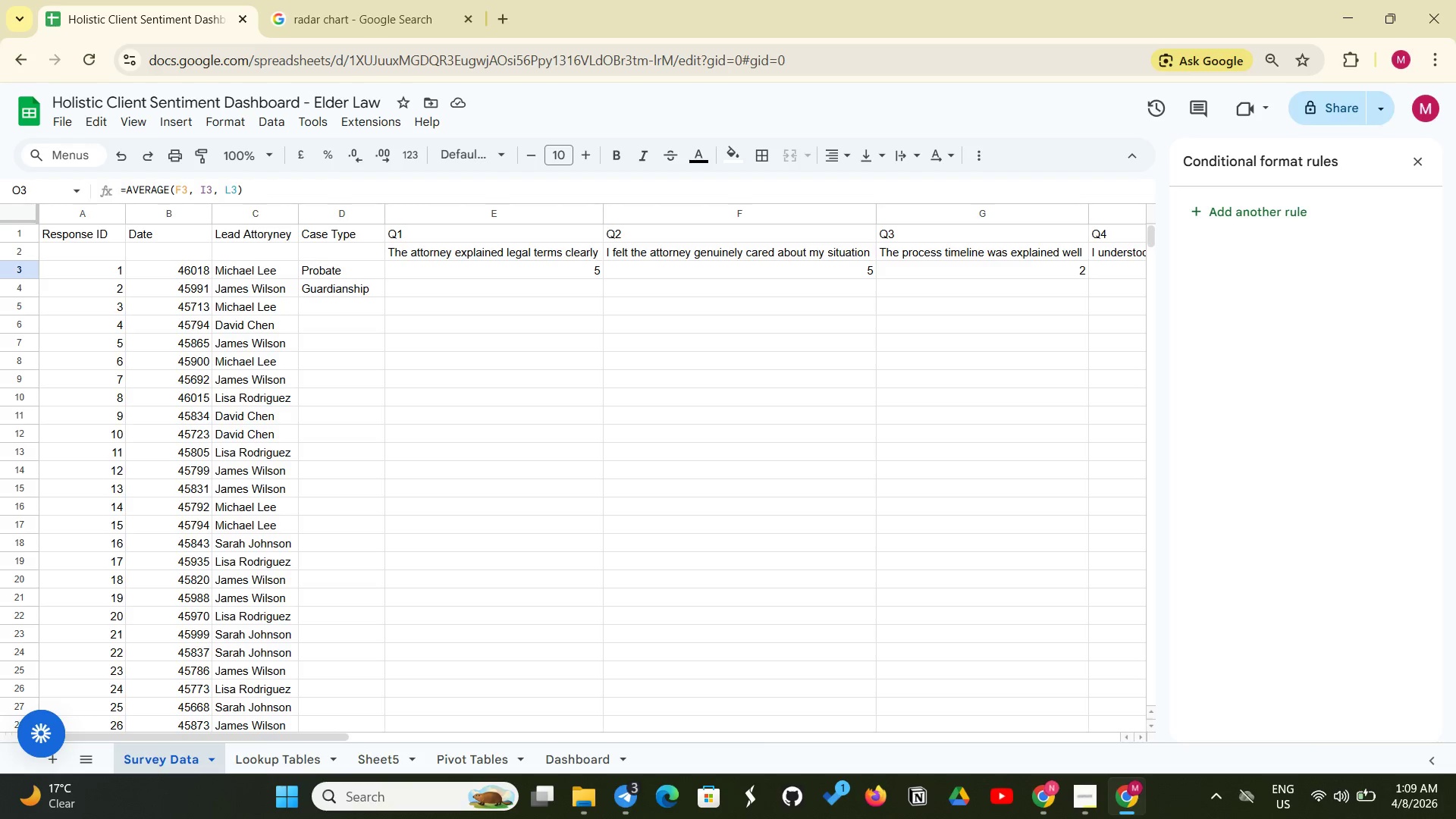 
wait(12.86)
 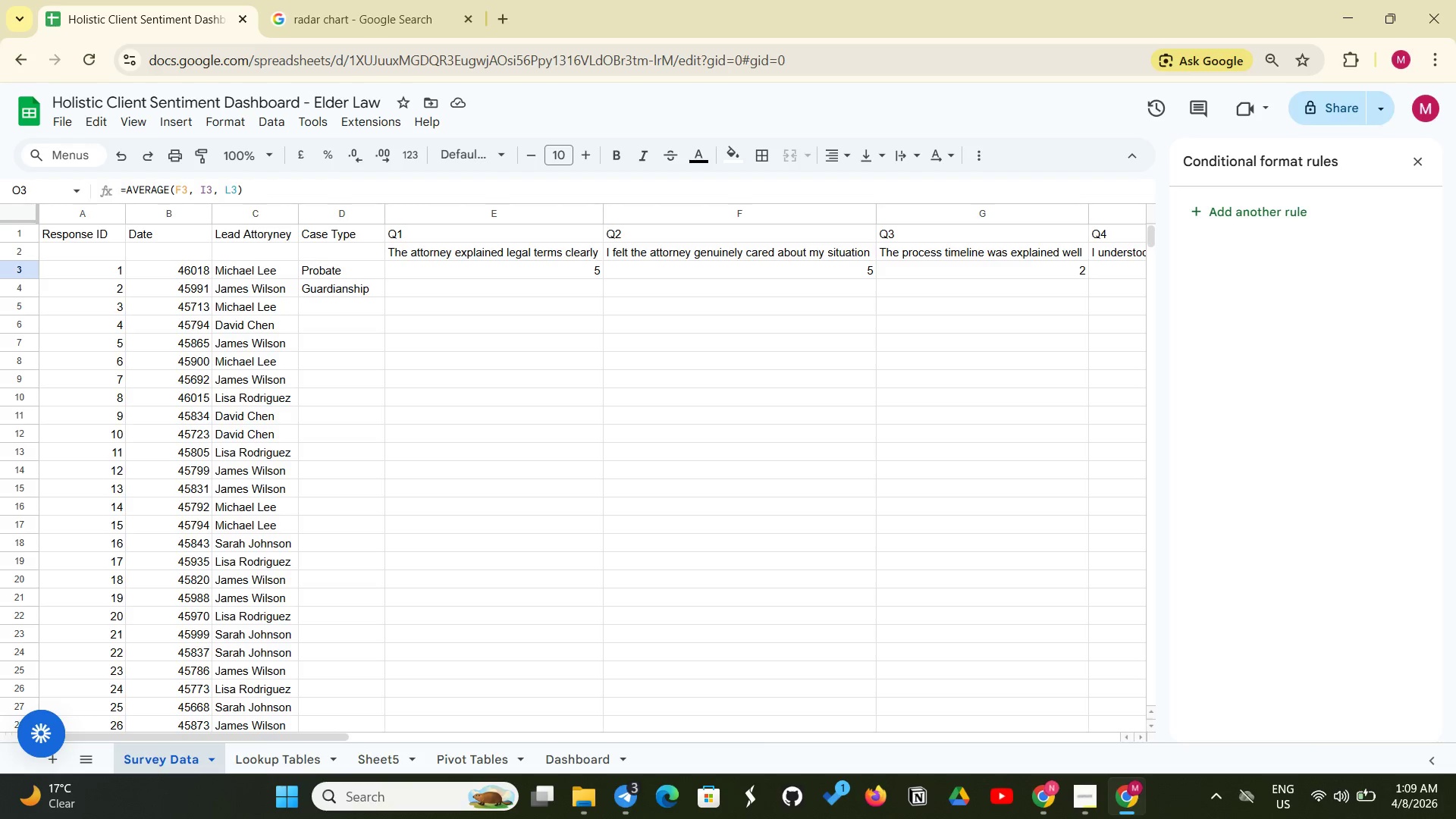 
left_click_drag(start_coordinate=[118, 187], to_coordinate=[168, 182])
 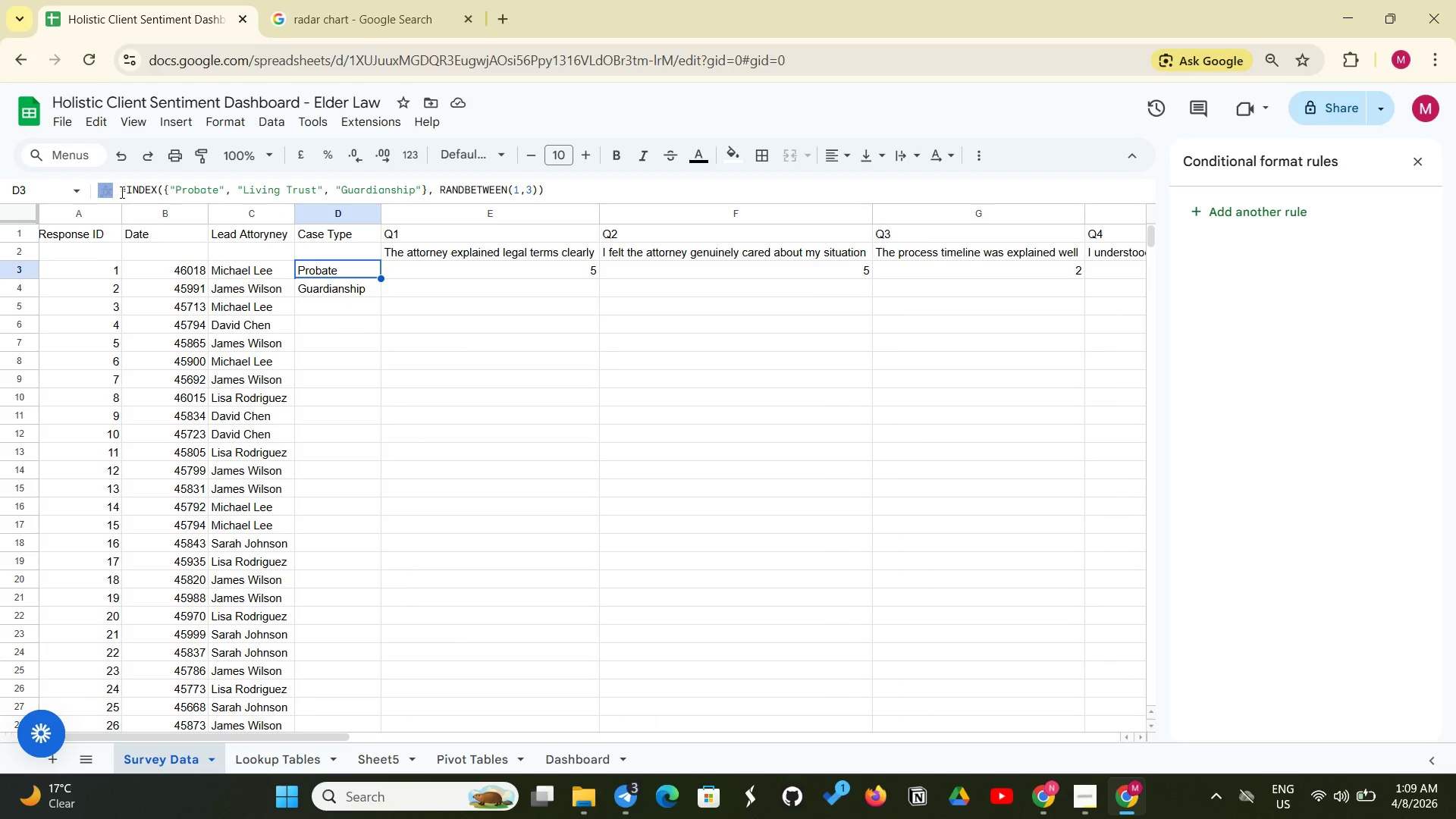 
left_click_drag(start_coordinate=[121, 192], to_coordinate=[574, 211])
 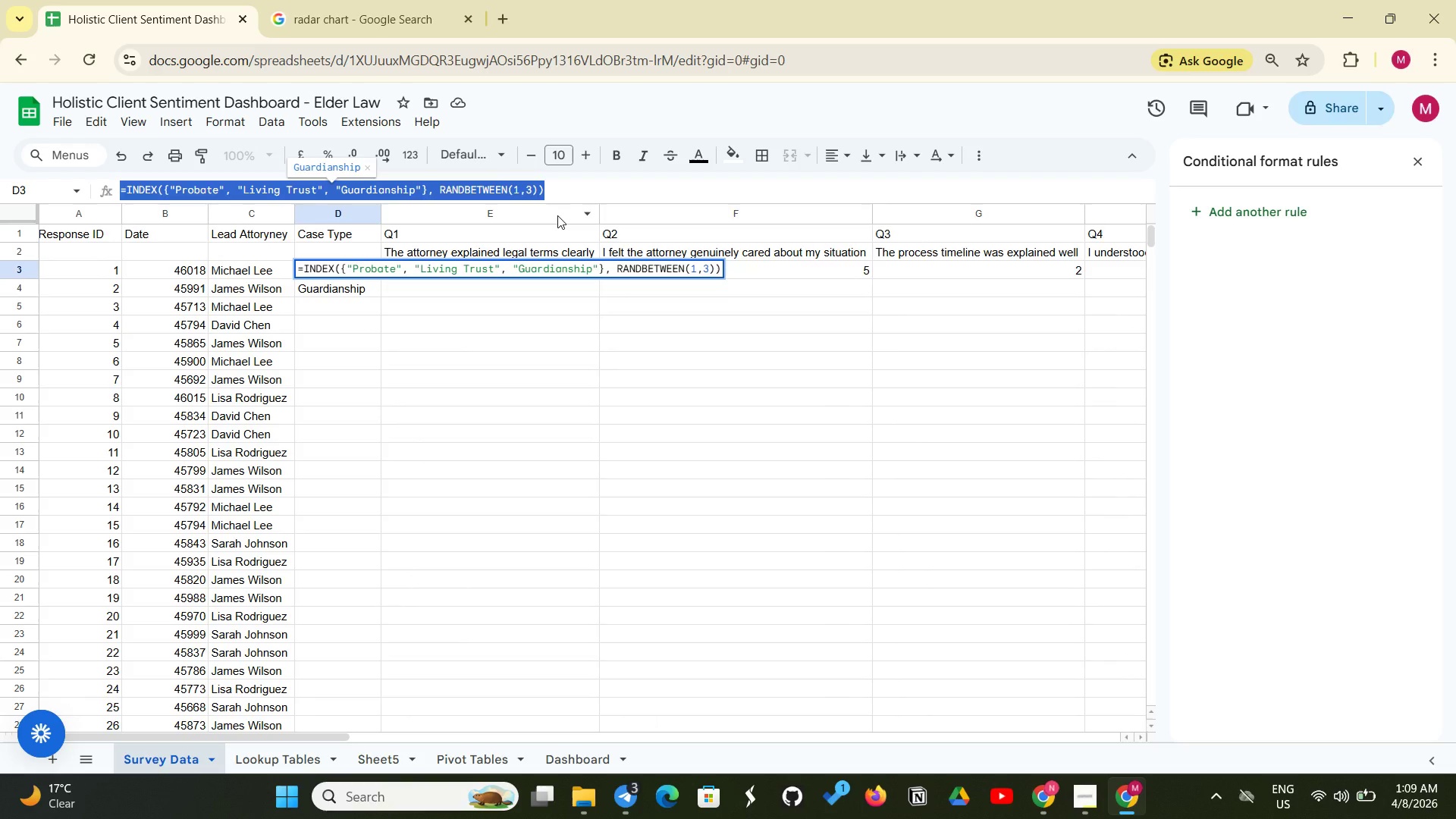 
key(Control+C)
 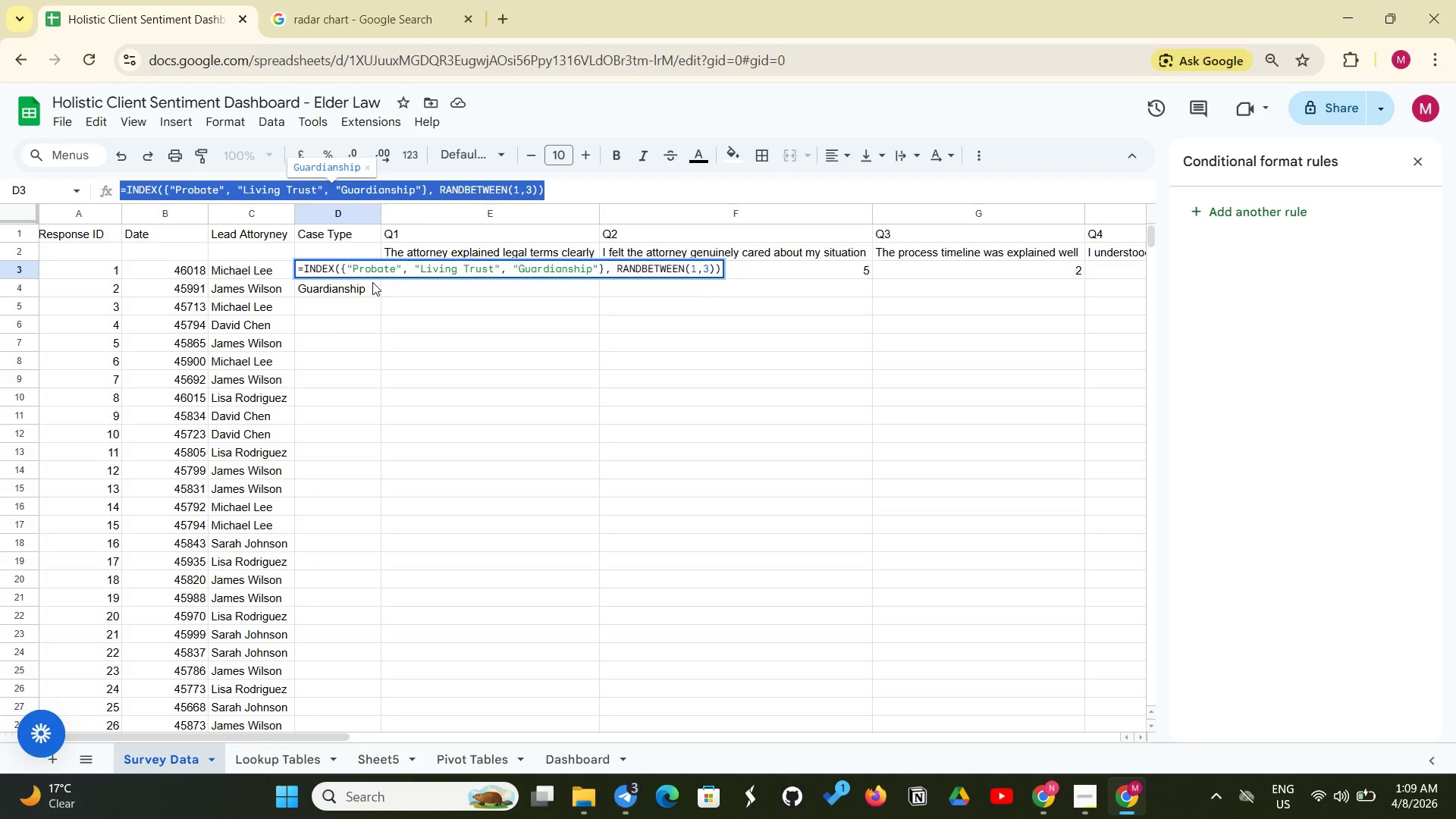 
left_click([372, 282])
 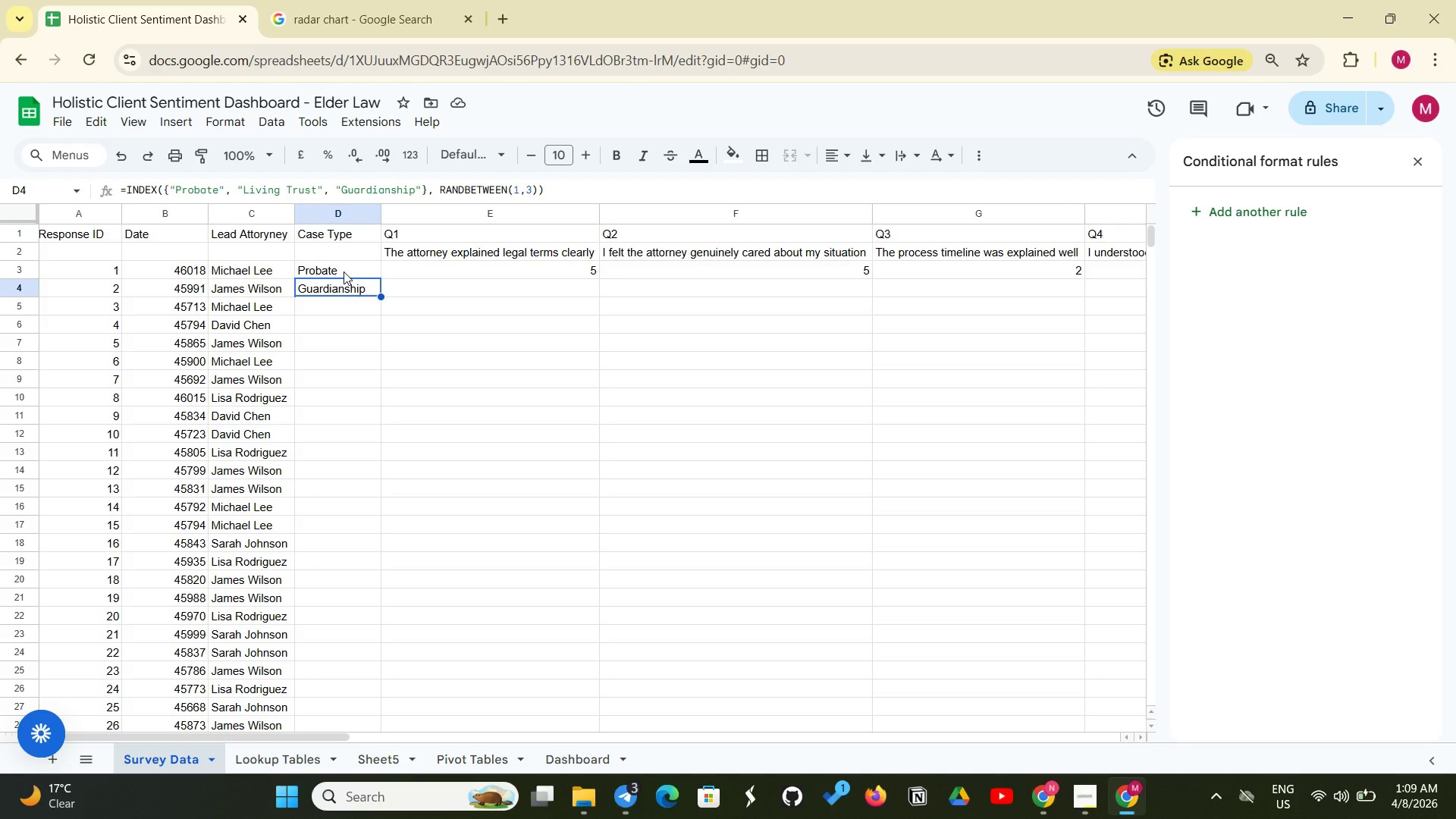 
left_click([344, 271])
 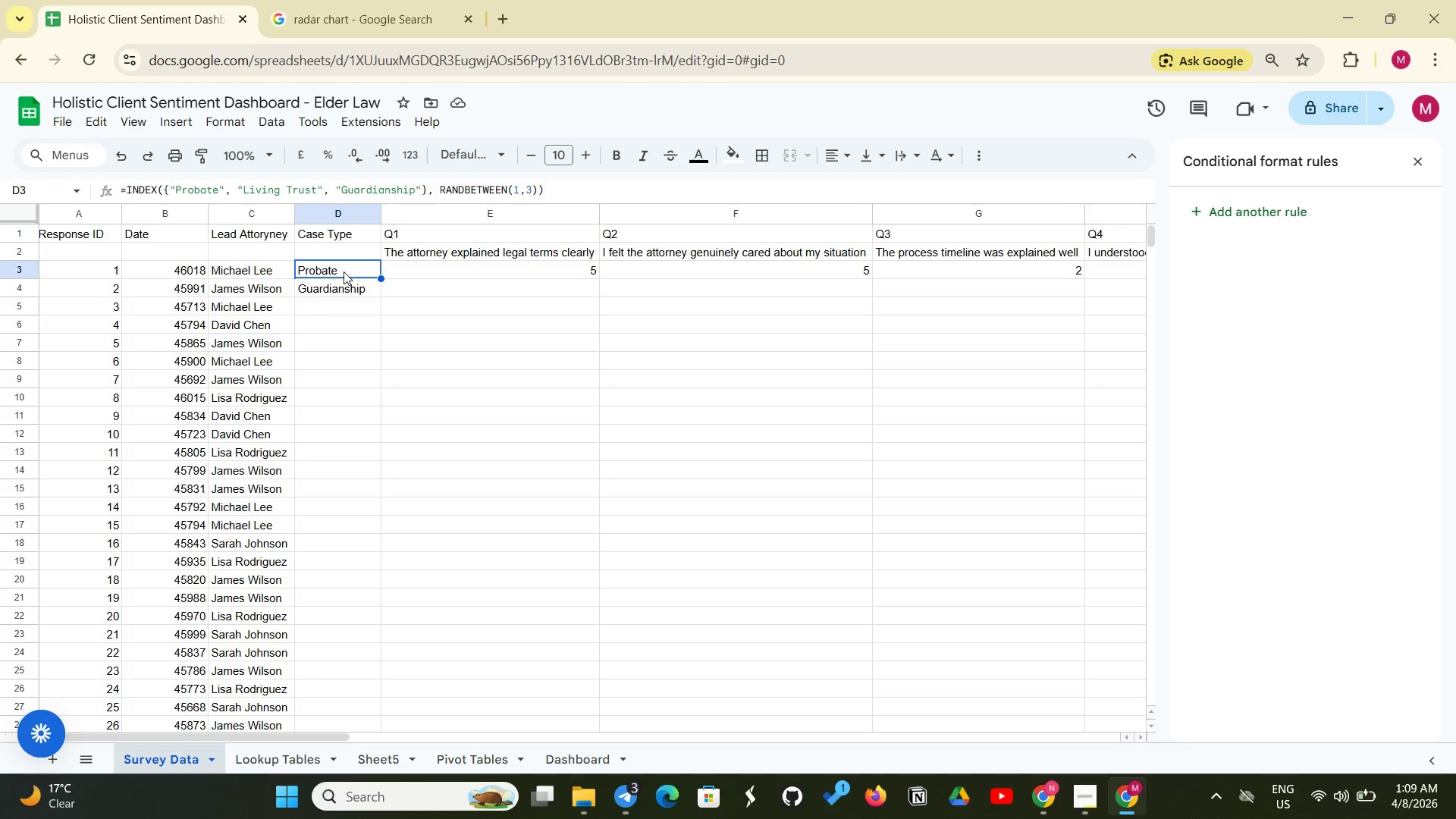 
key(Backspace)
 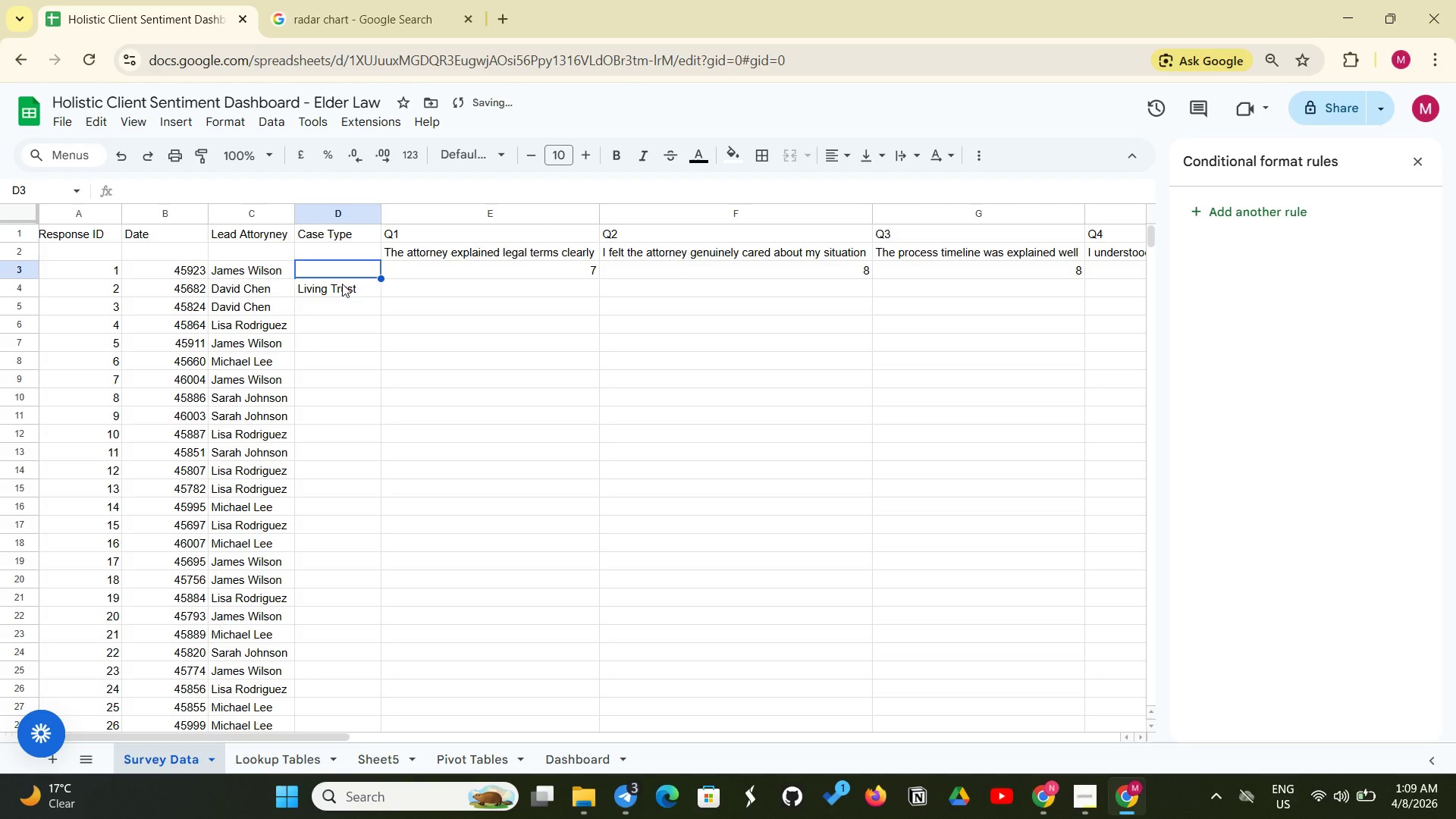 
left_click([342, 284])
 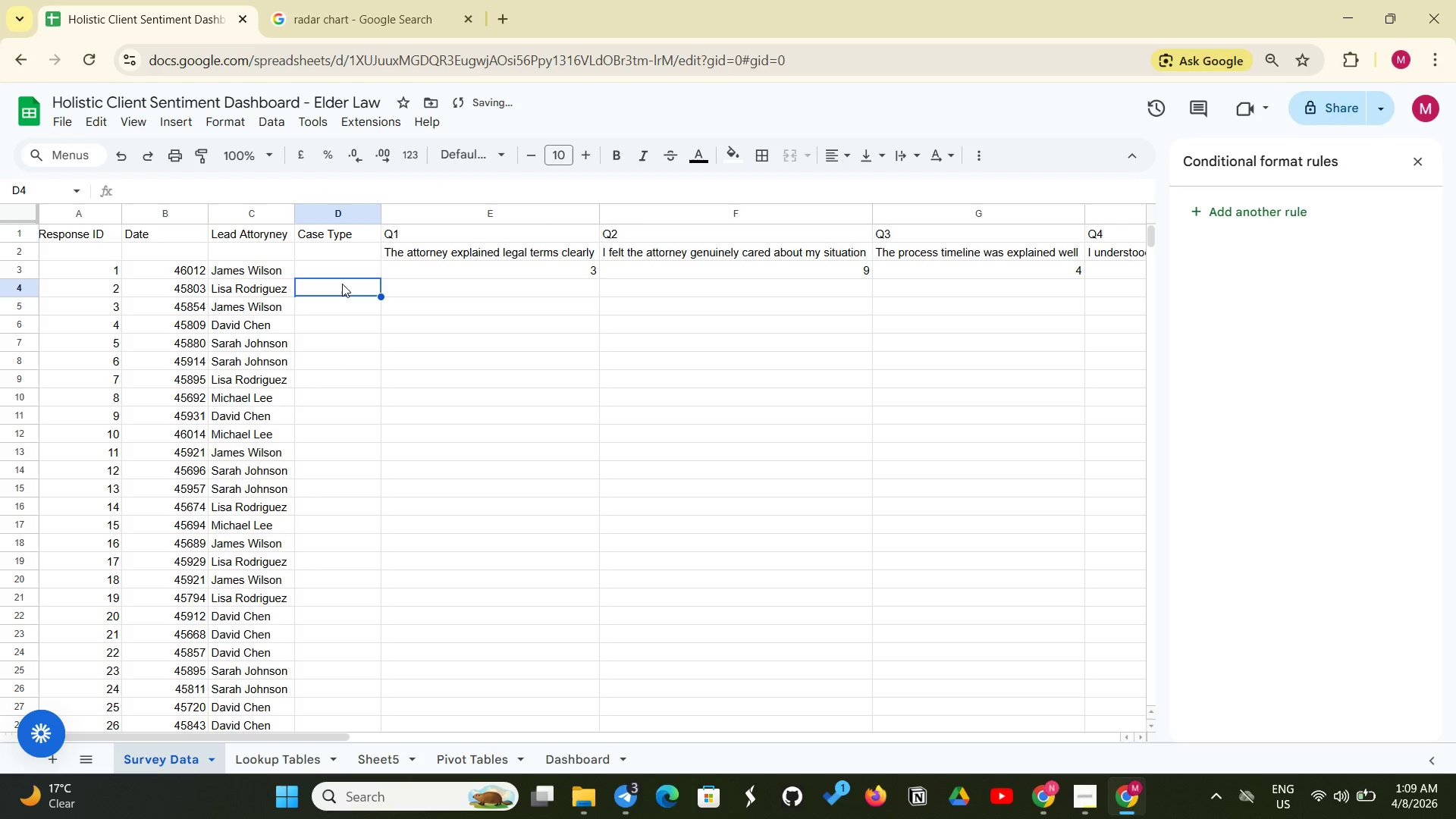 
key(Backspace)
 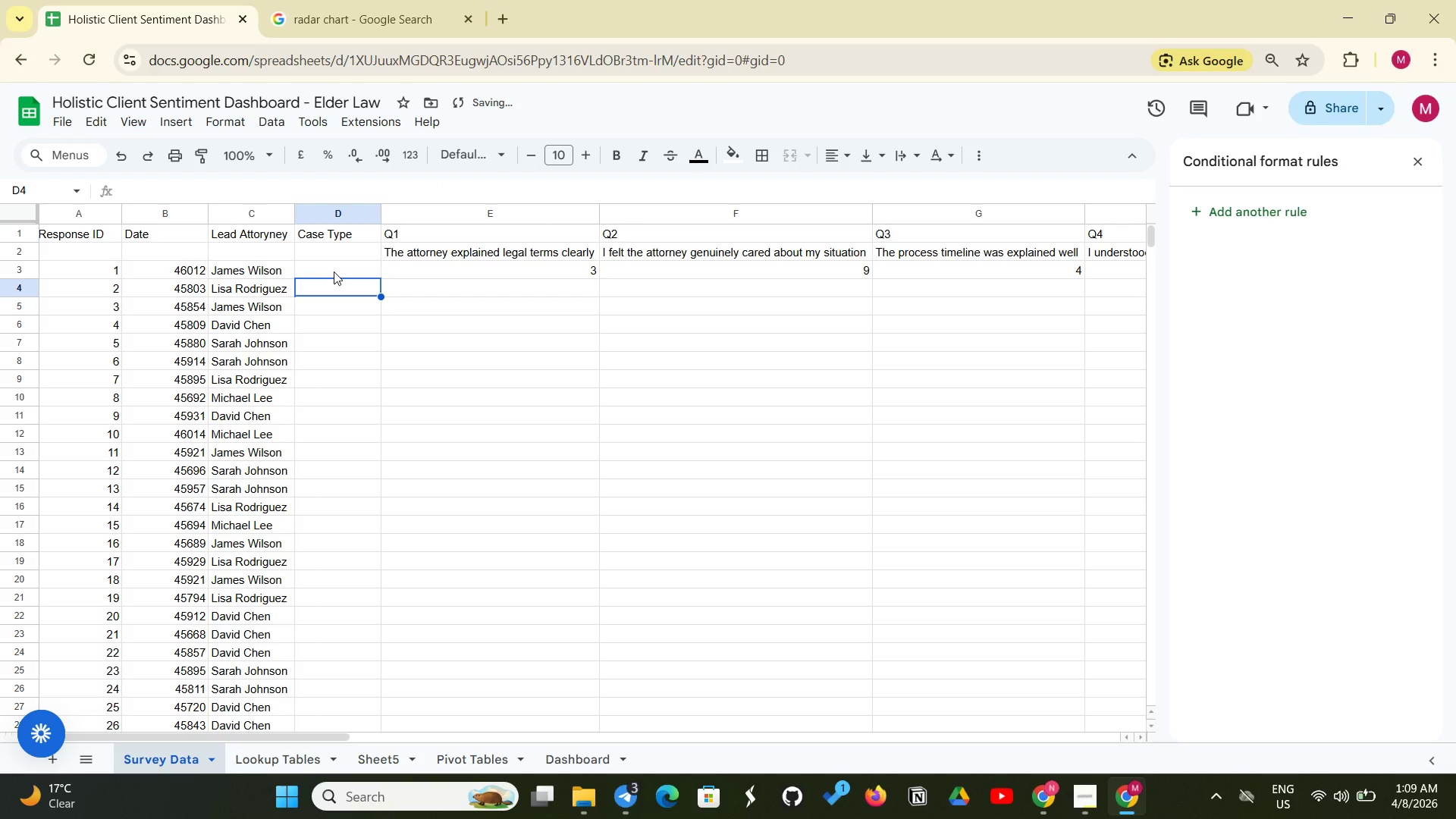 
left_click([334, 271])
 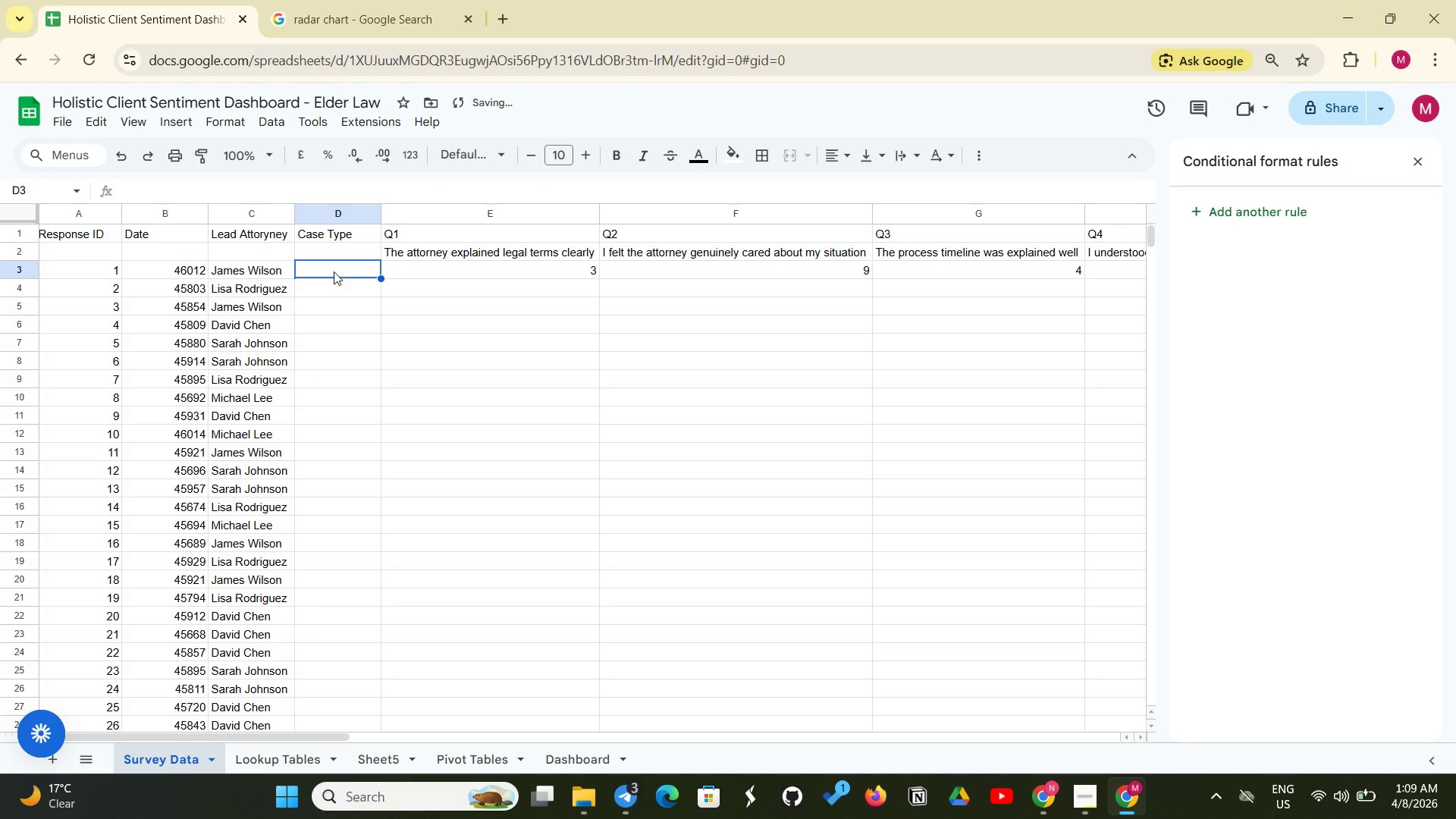 
key(Control+V)
 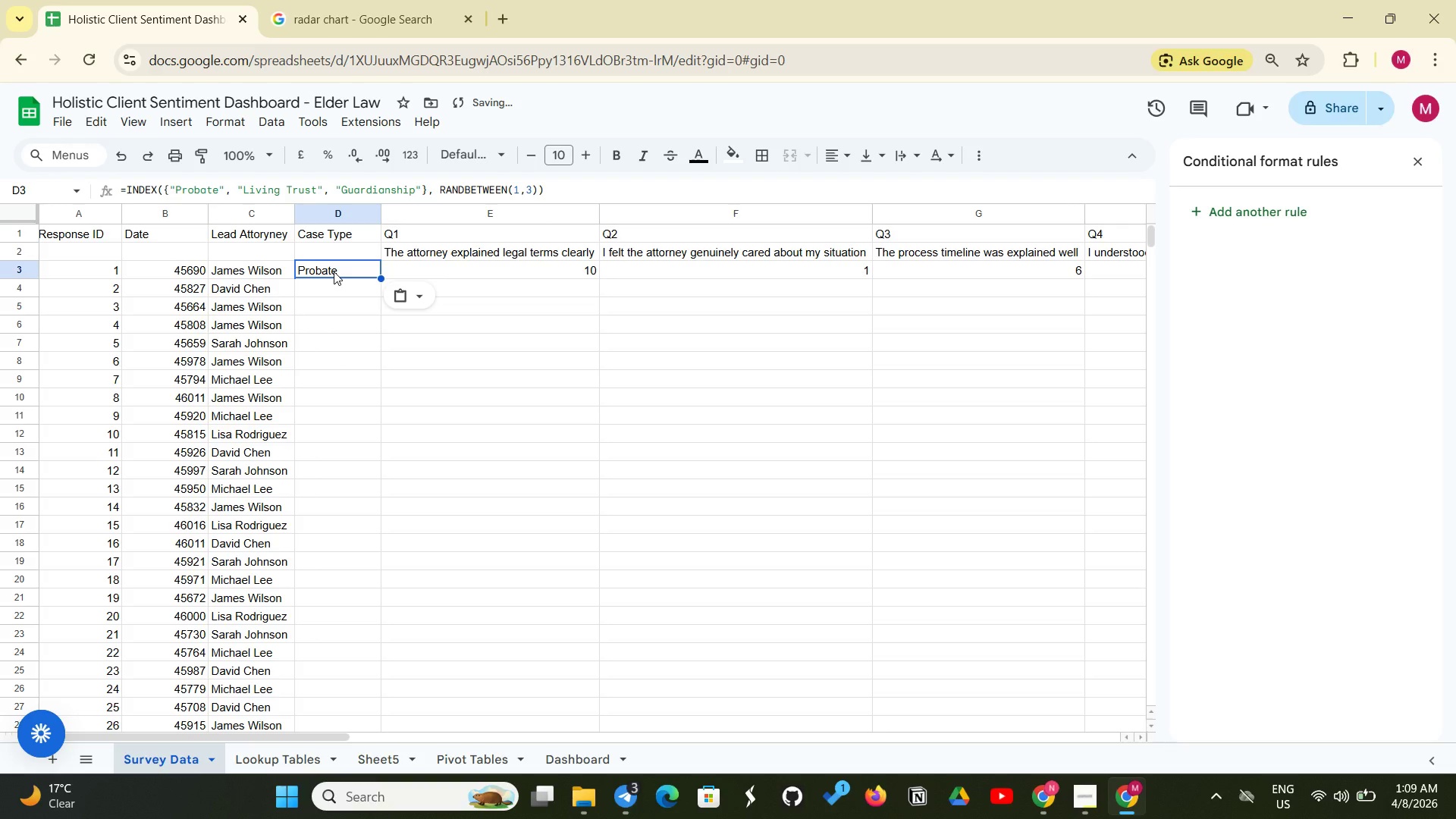 
key(Enter)
 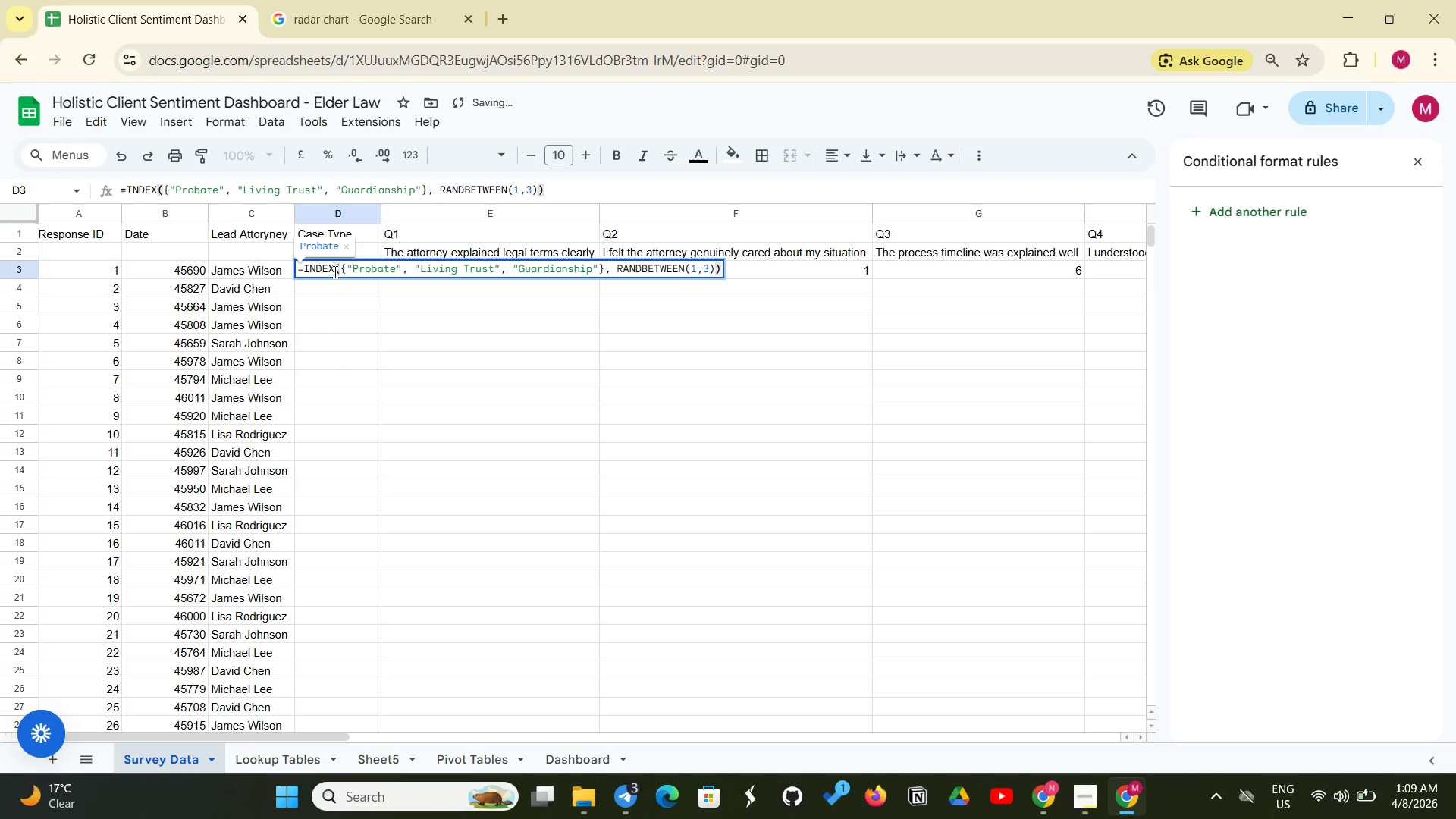 
key(Enter)
 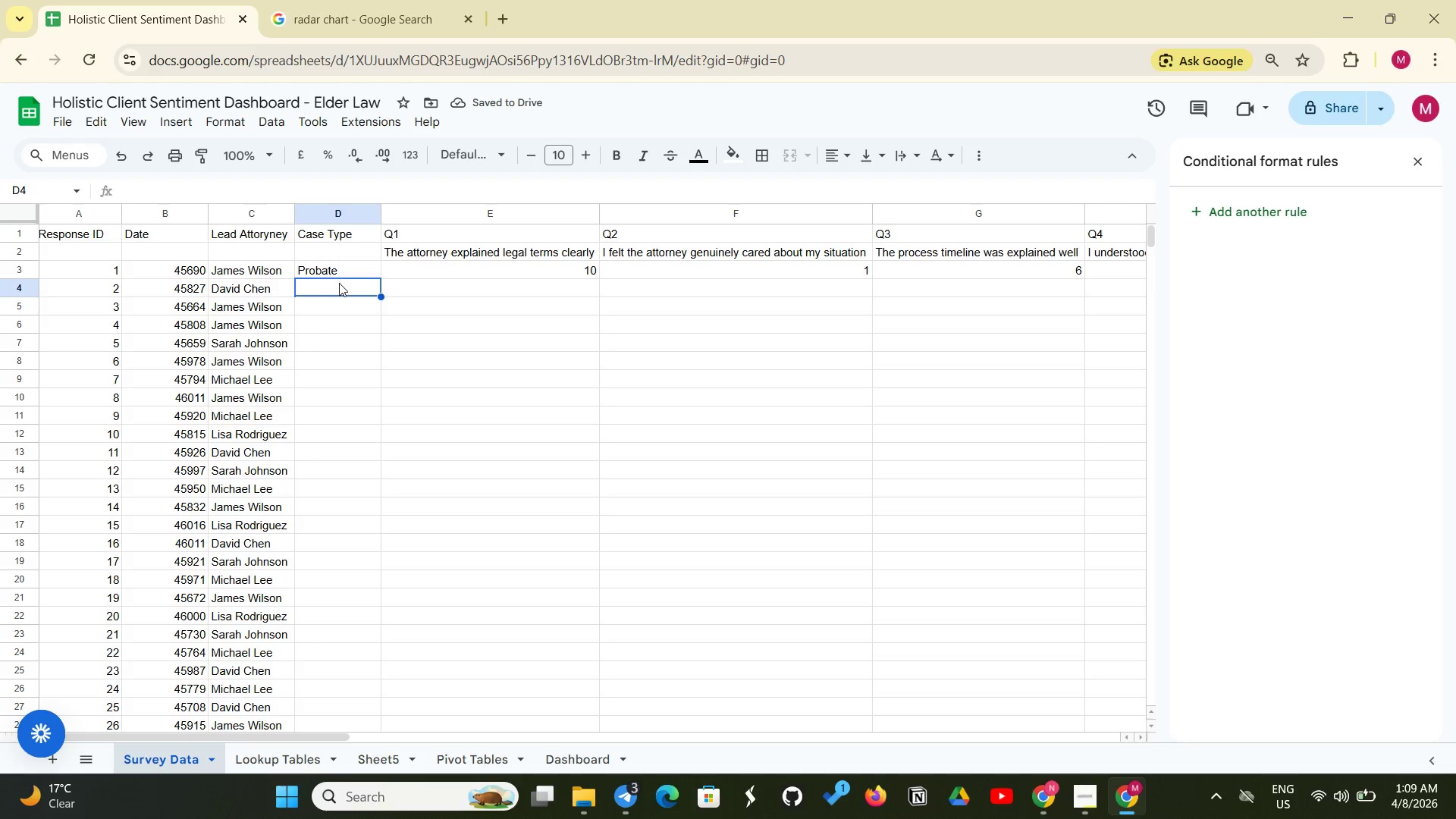 
left_click([337, 285])
 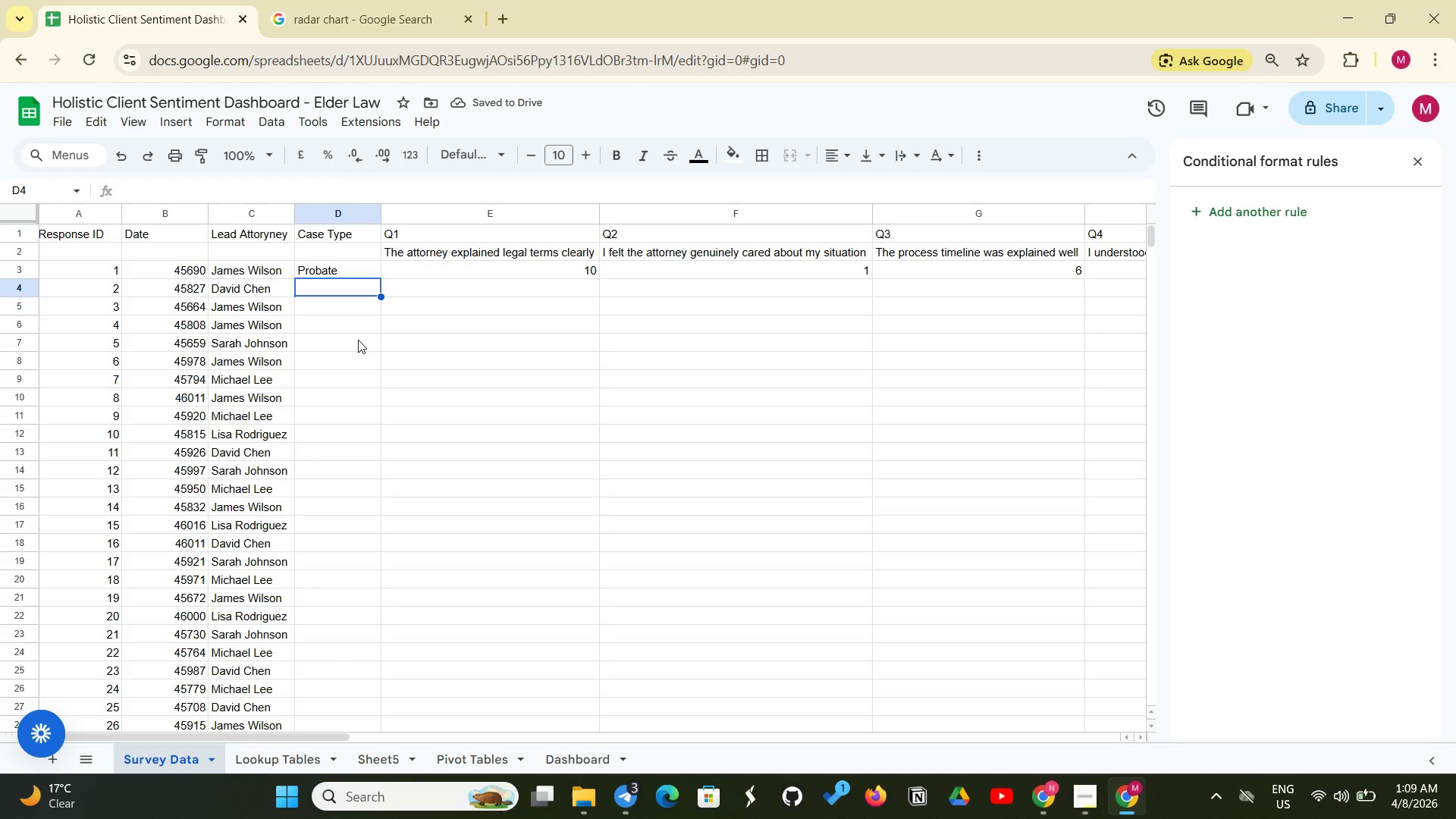 
key(Control+V)
 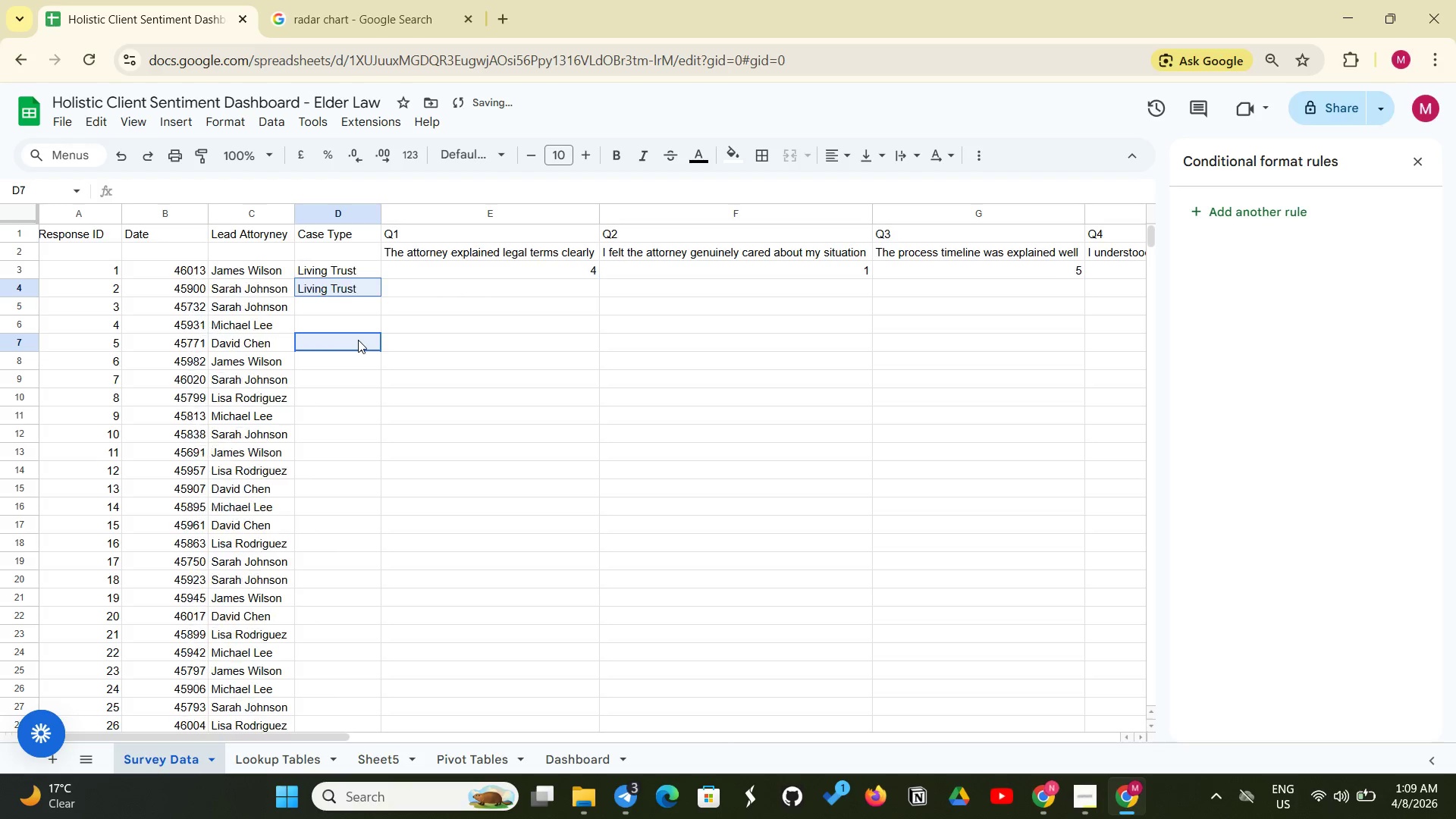 
left_click([358, 340])
 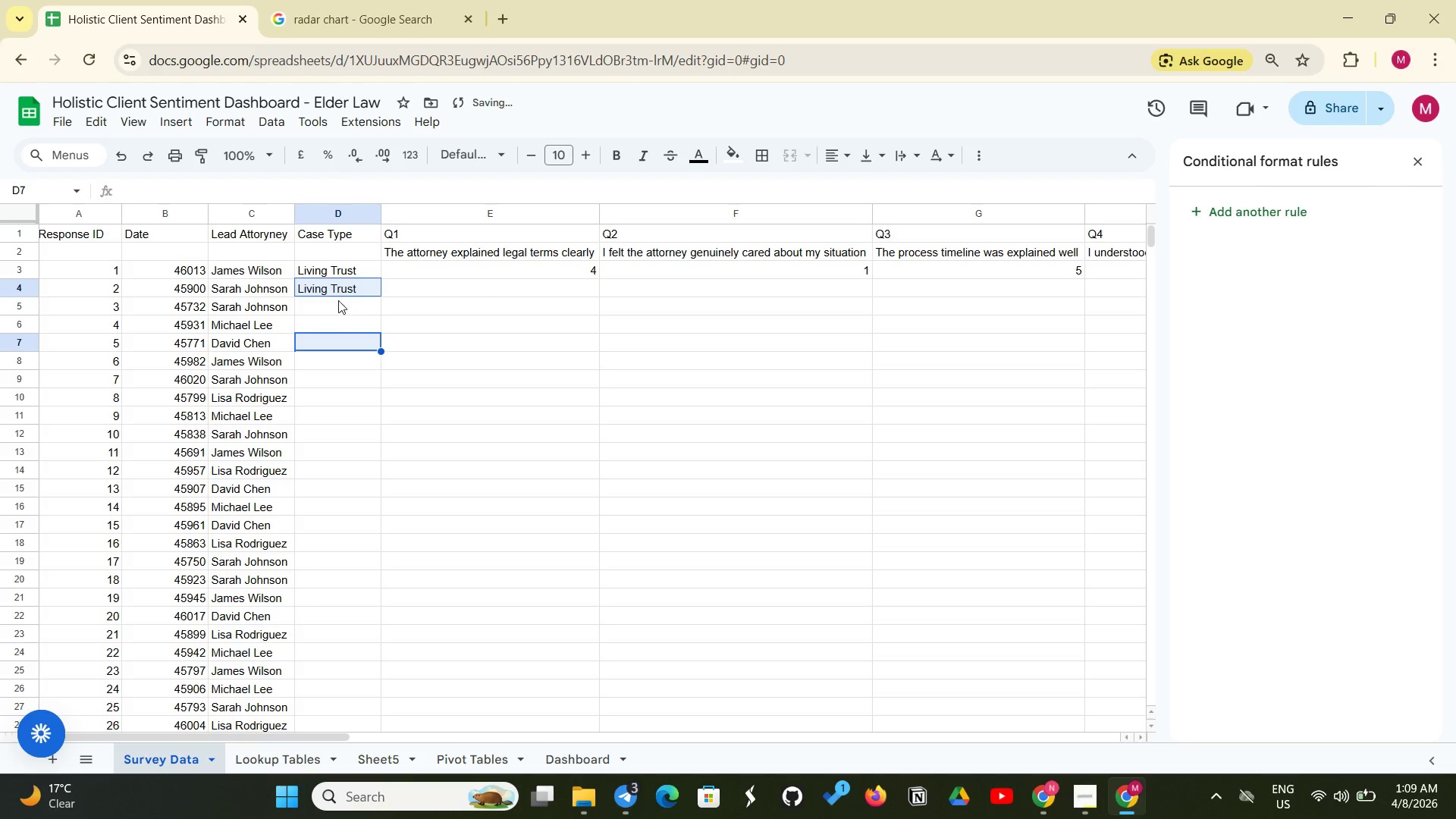 
left_click([338, 306])
 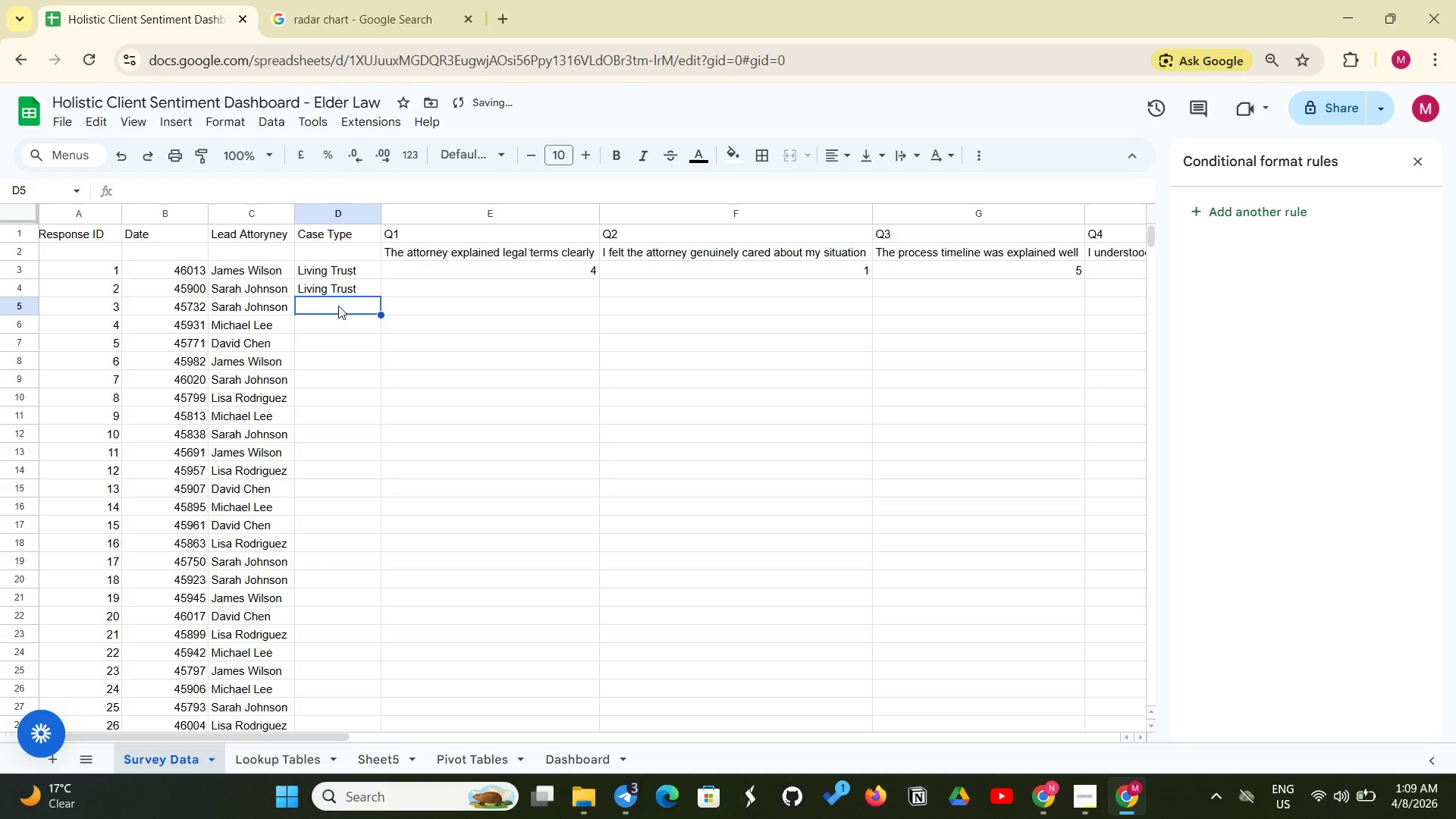 
key(Control+V)
 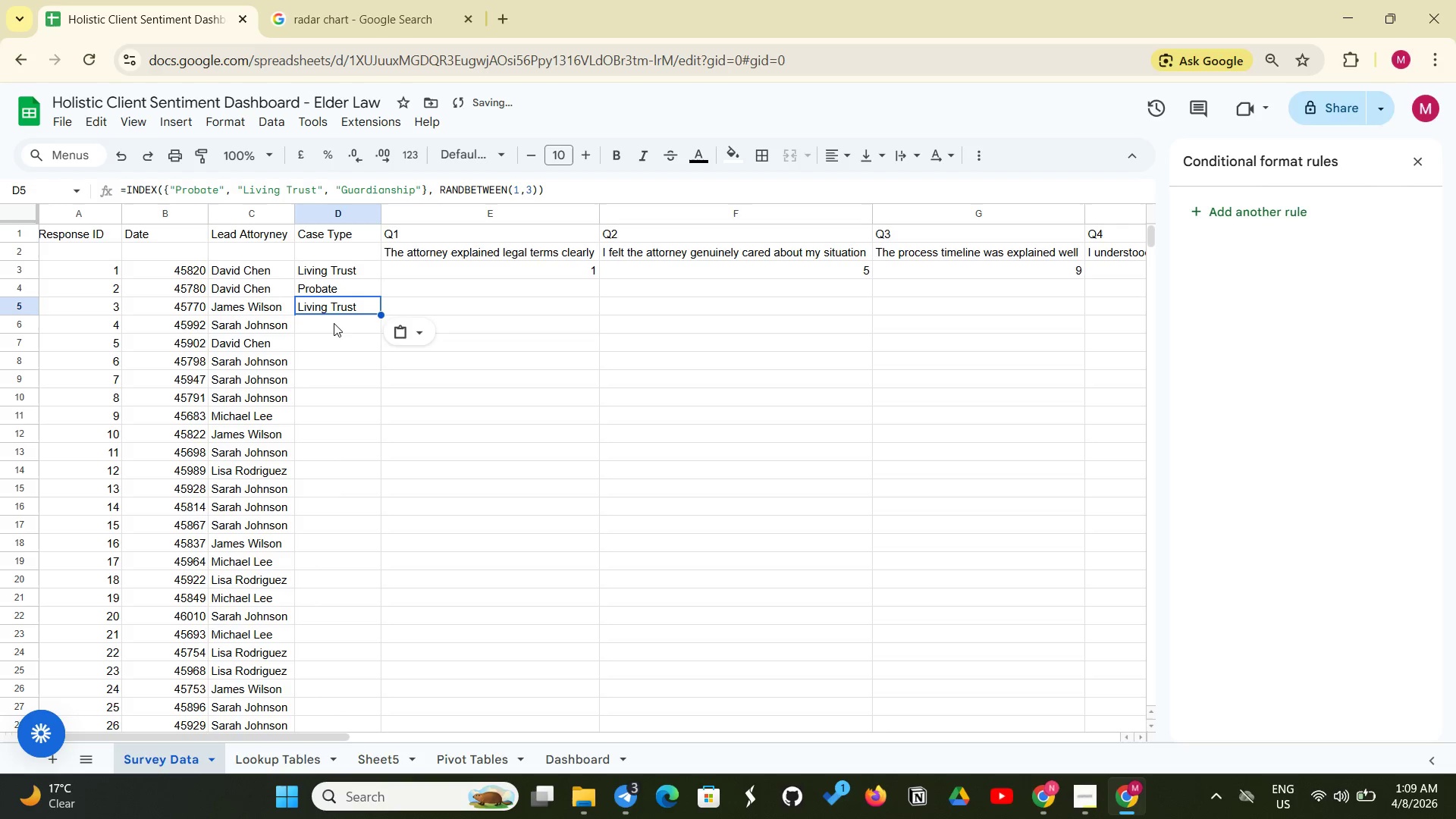 
left_click([334, 323])
 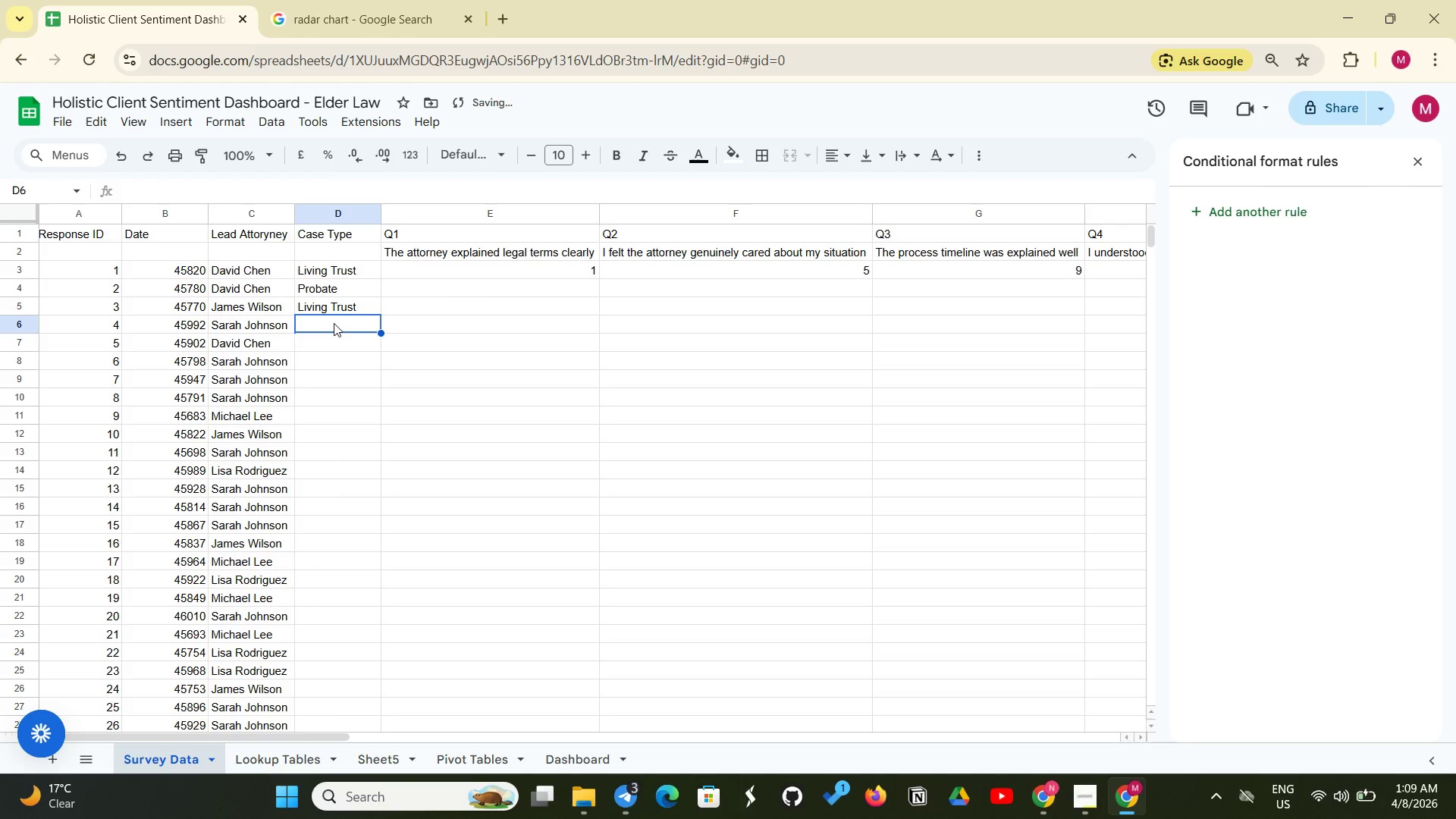 
key(Control+V)
 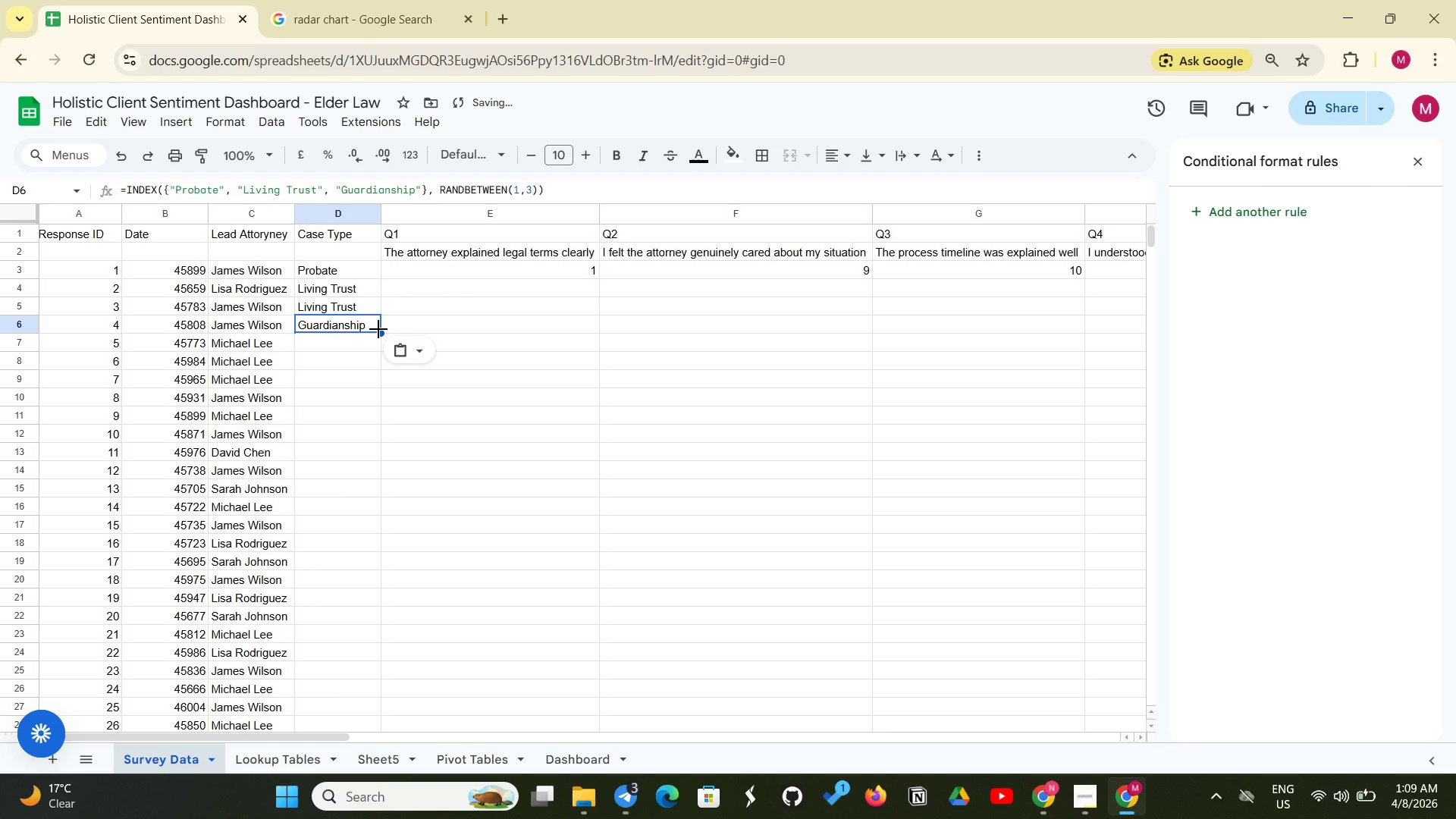 
left_click_drag(start_coordinate=[378, 329], to_coordinate=[377, 729])
 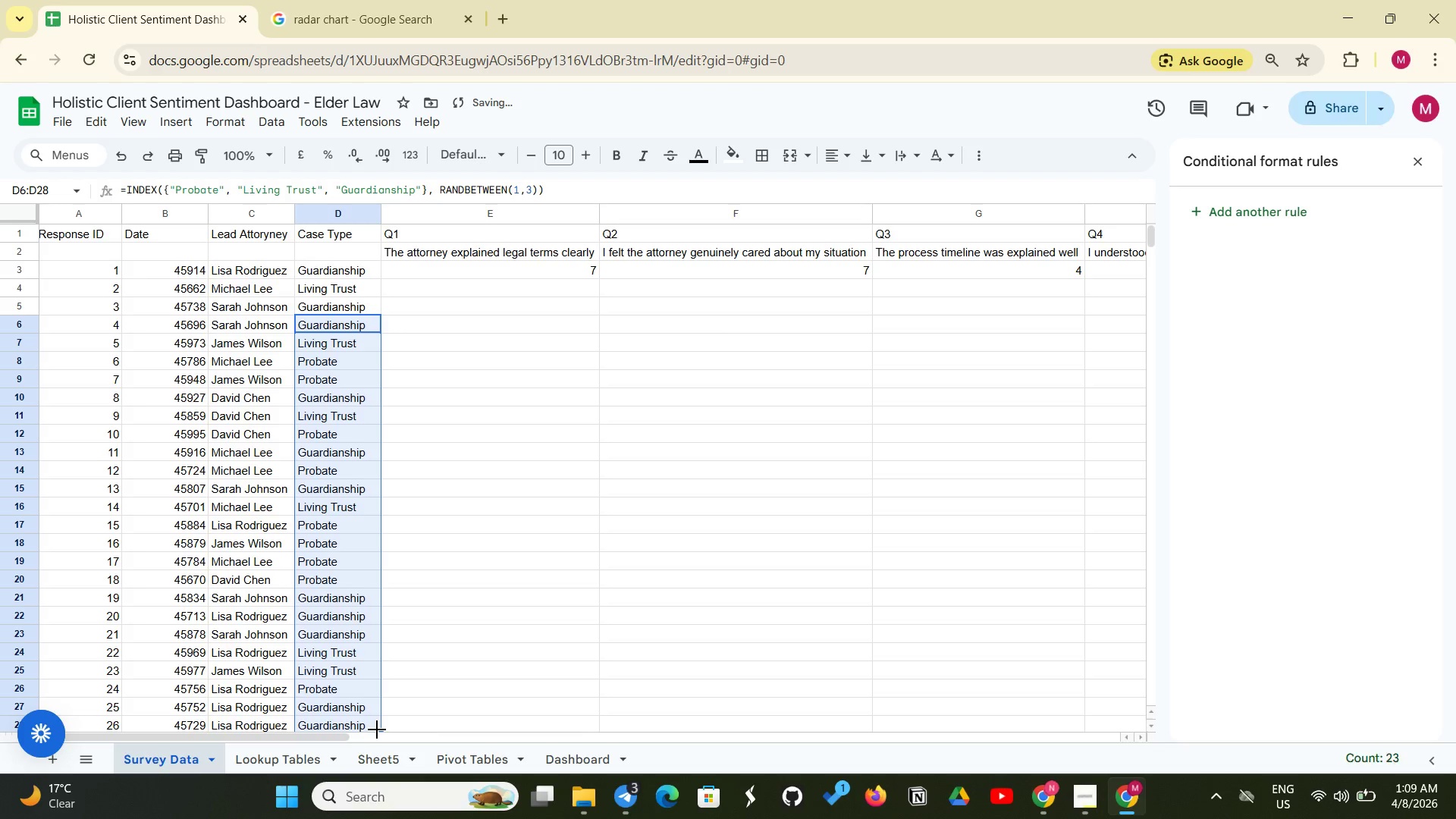 
key(Control+ControlLeft)
 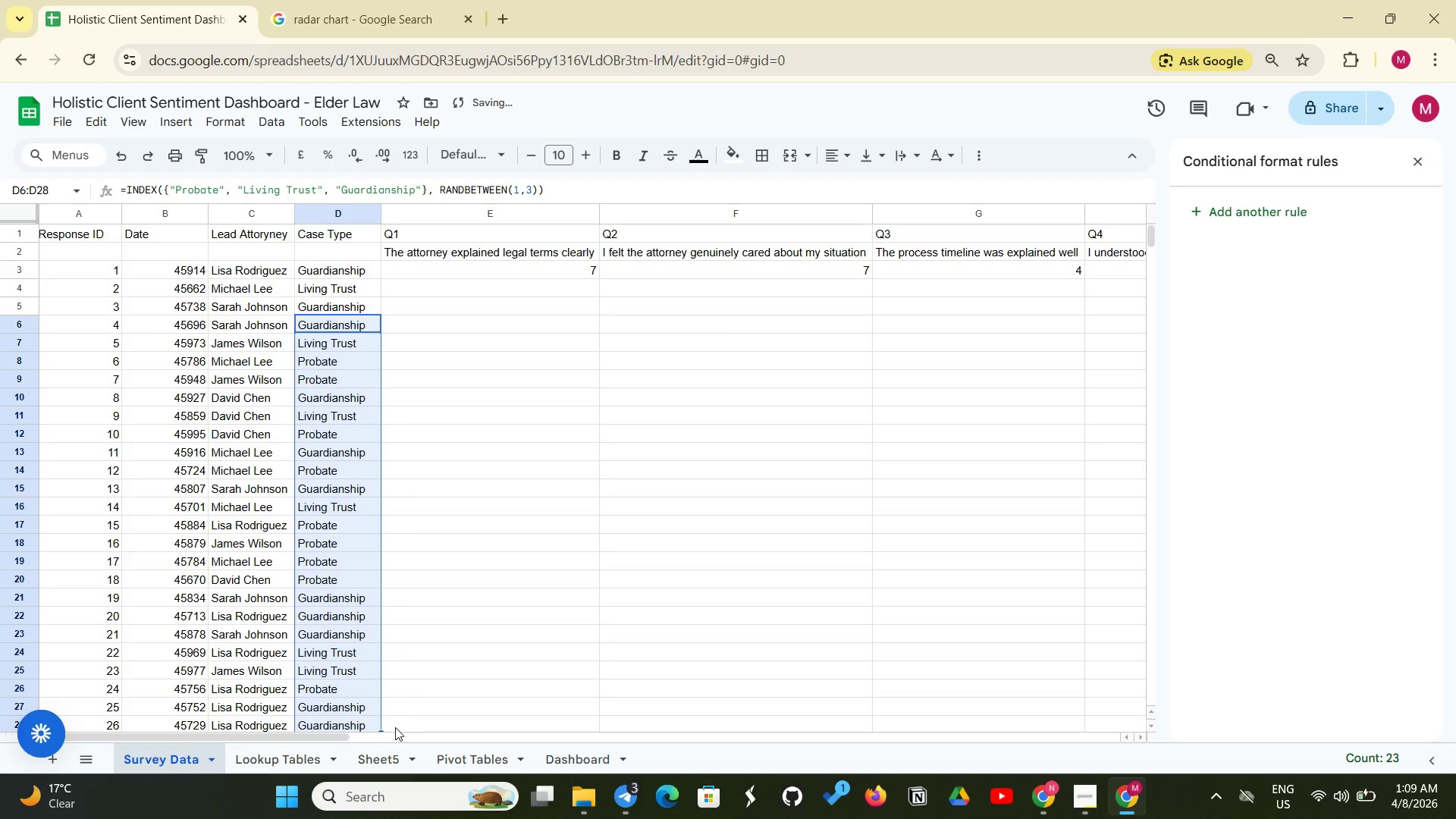 
scroll: coordinate [301, 650], scroll_direction: down, amount: 3.0
 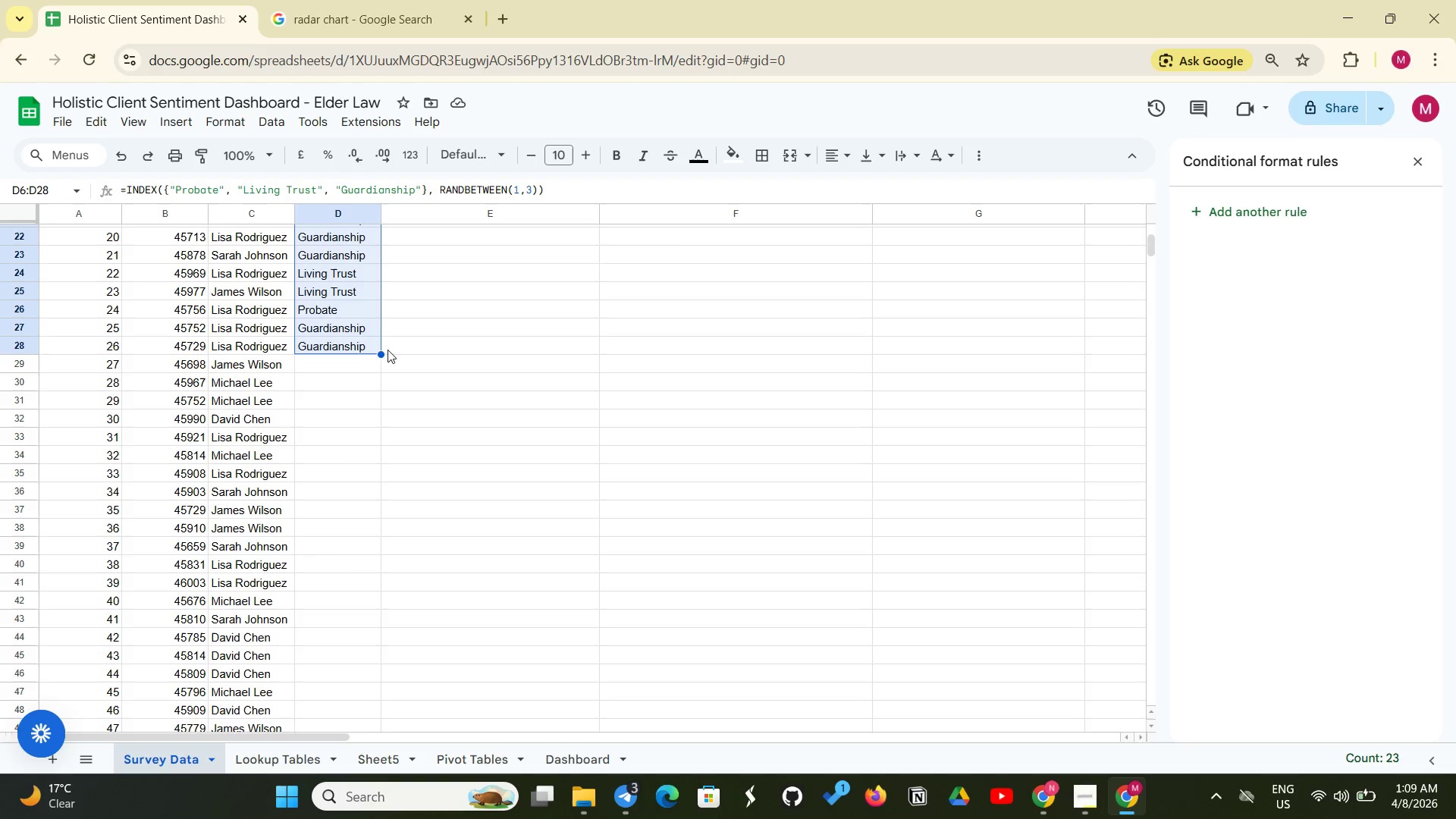 
left_click_drag(start_coordinate=[384, 351], to_coordinate=[381, 758])
 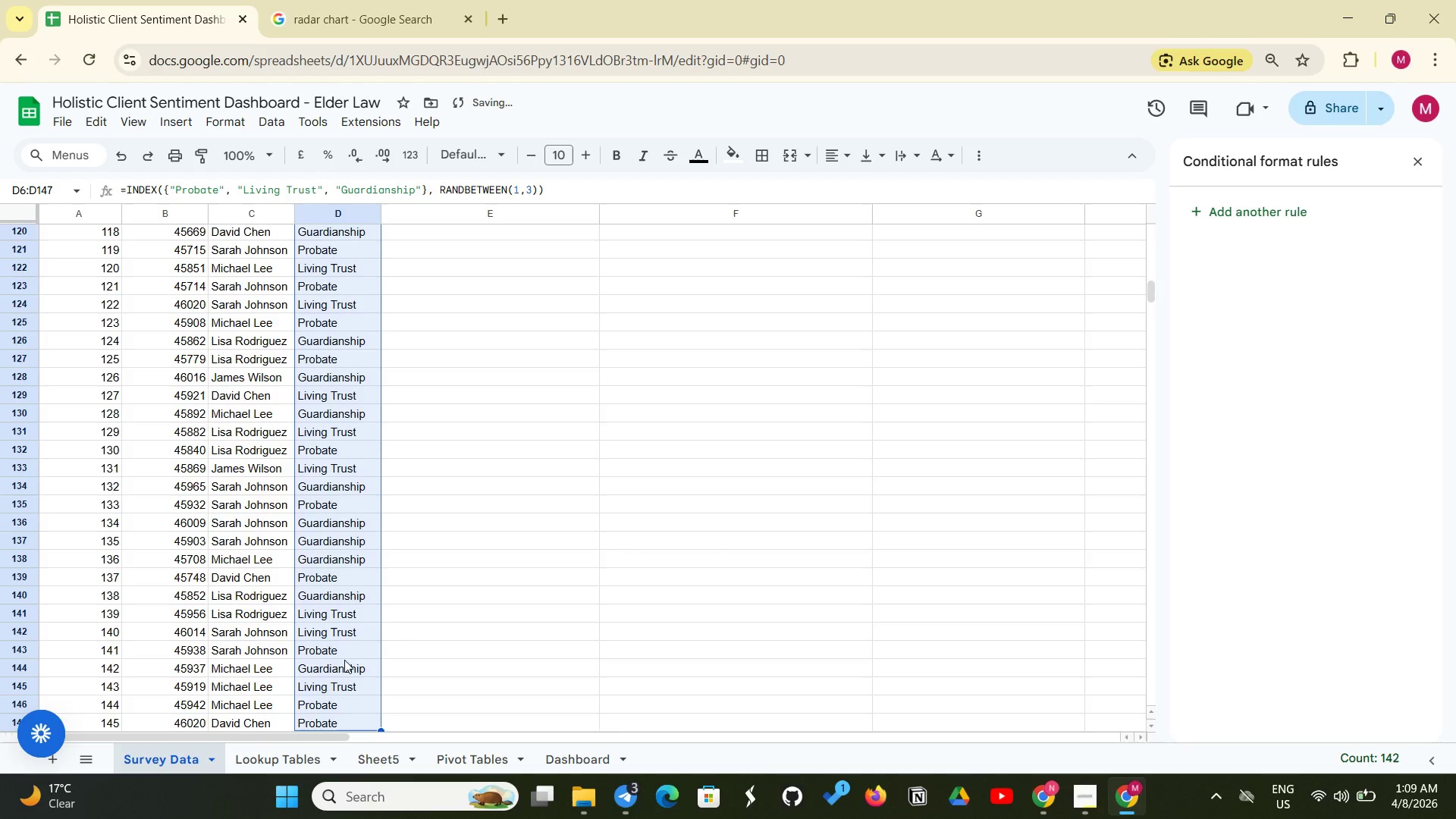 
scroll: coordinate [318, 503], scroll_direction: down, amount: 6.0
 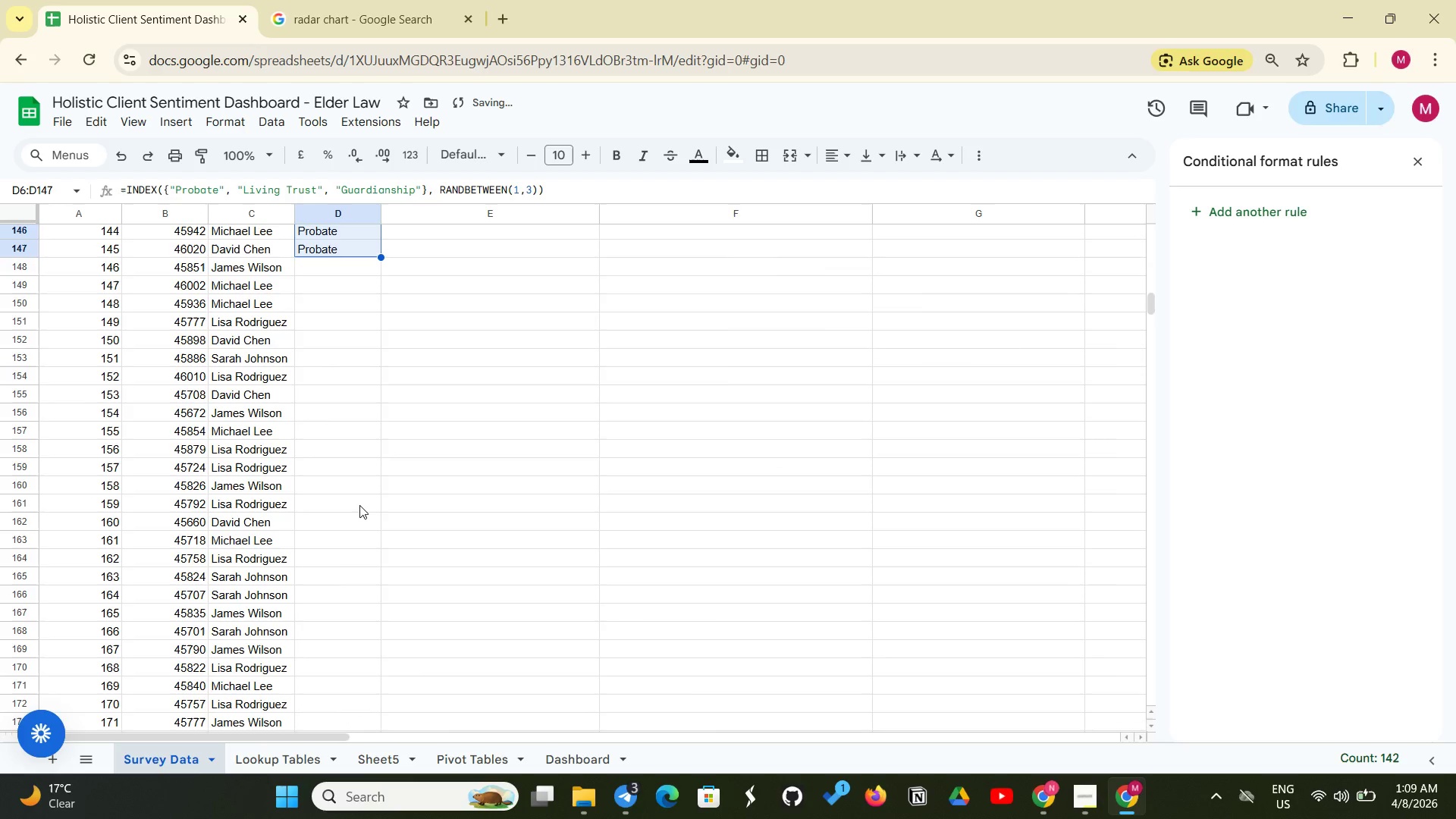 
scroll: coordinate [359, 505], scroll_direction: up, amount: 1.0
 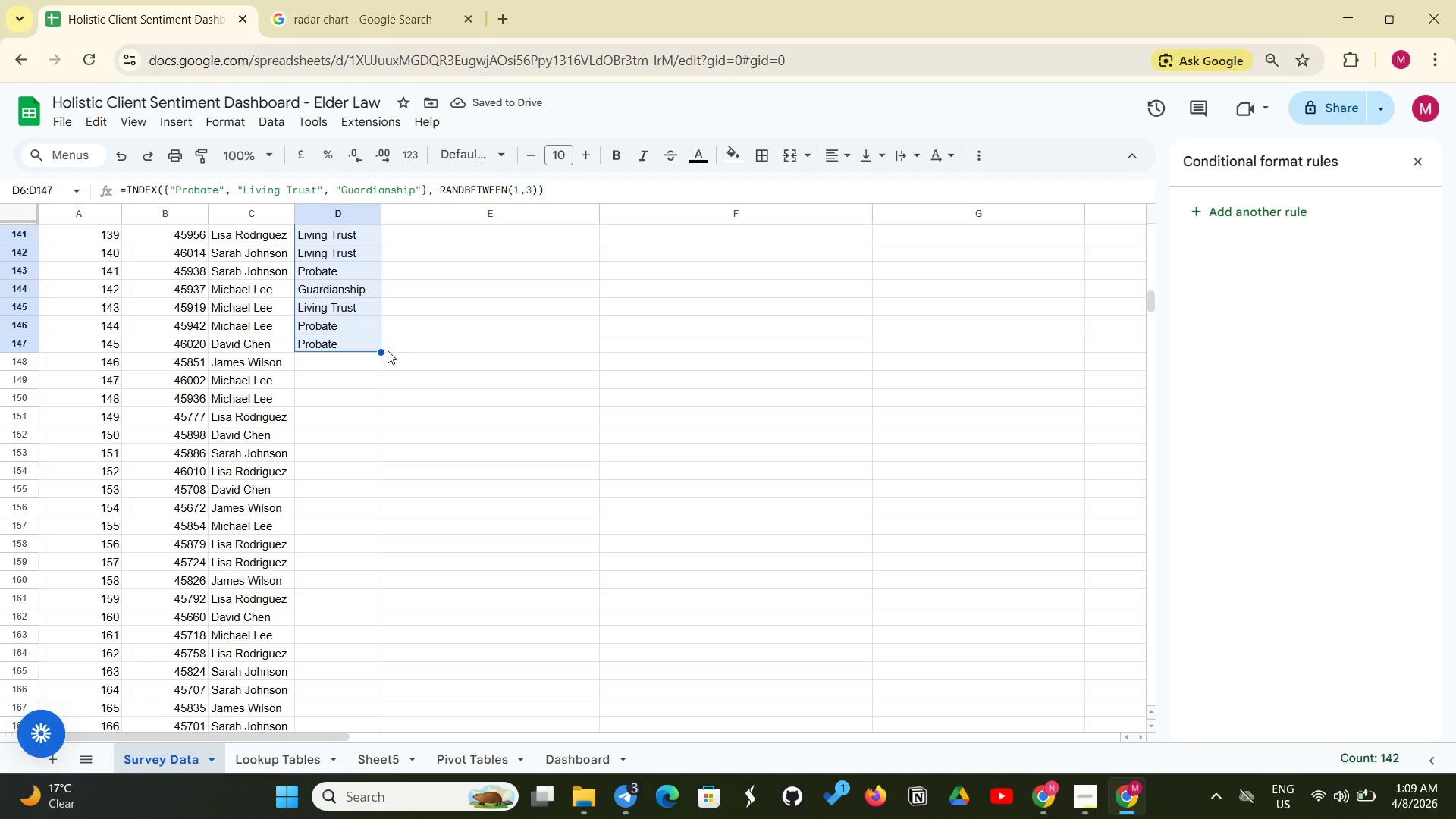 
left_click_drag(start_coordinate=[382, 350], to_coordinate=[378, 735])
 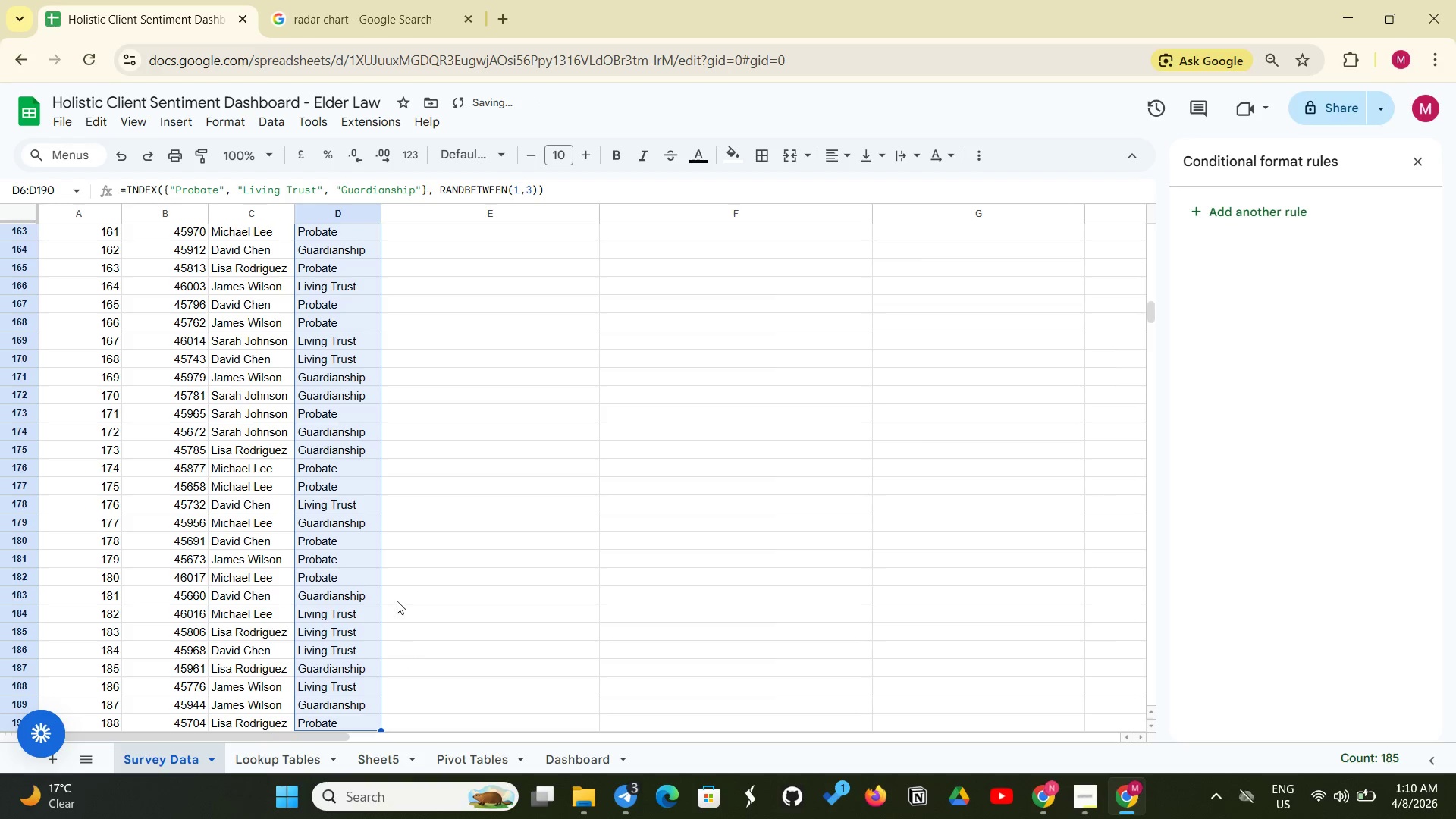 
scroll: coordinate [384, 595], scroll_direction: down, amount: 4.0
 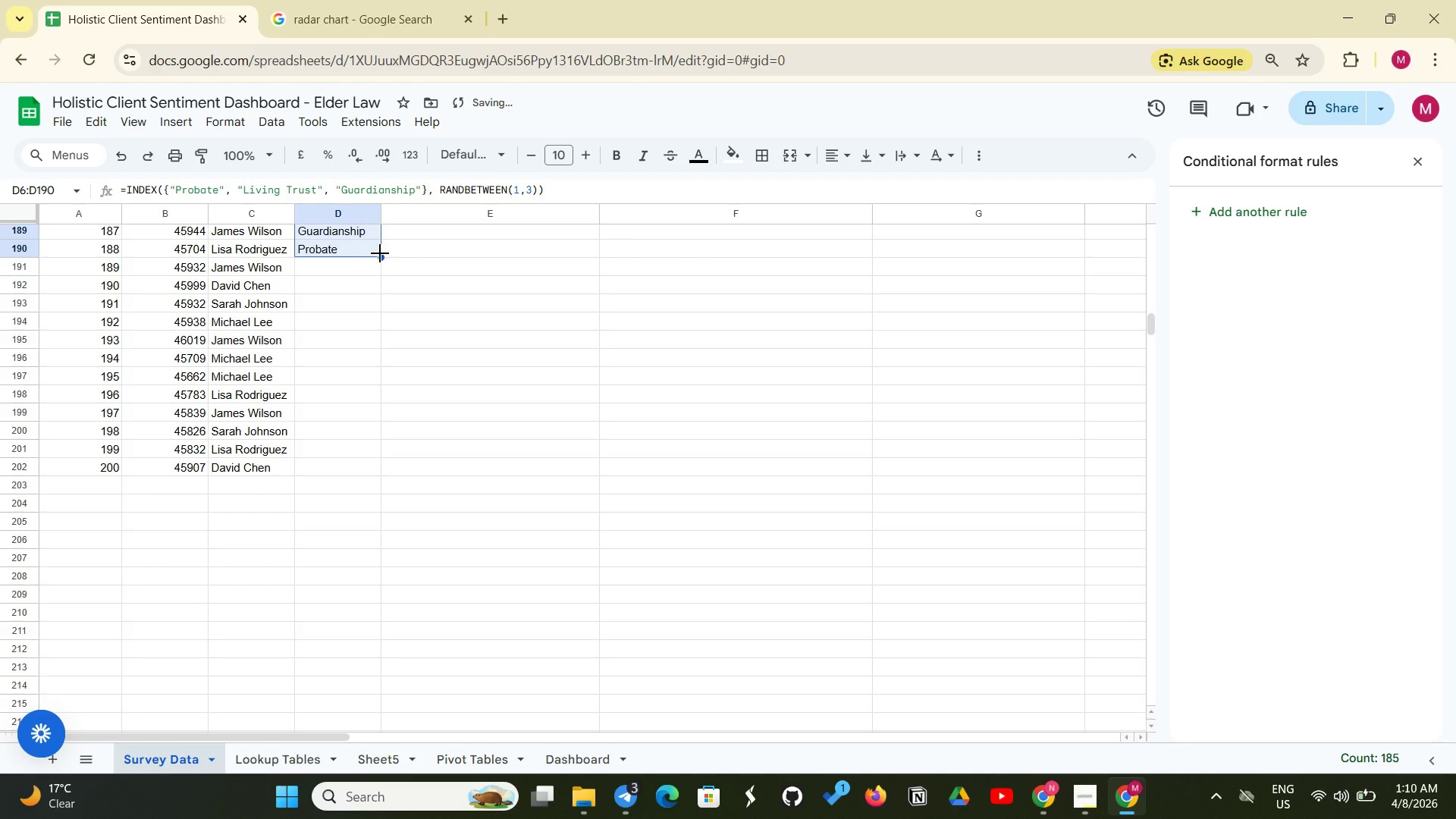 
left_click_drag(start_coordinate=[381, 254], to_coordinate=[349, 475])
 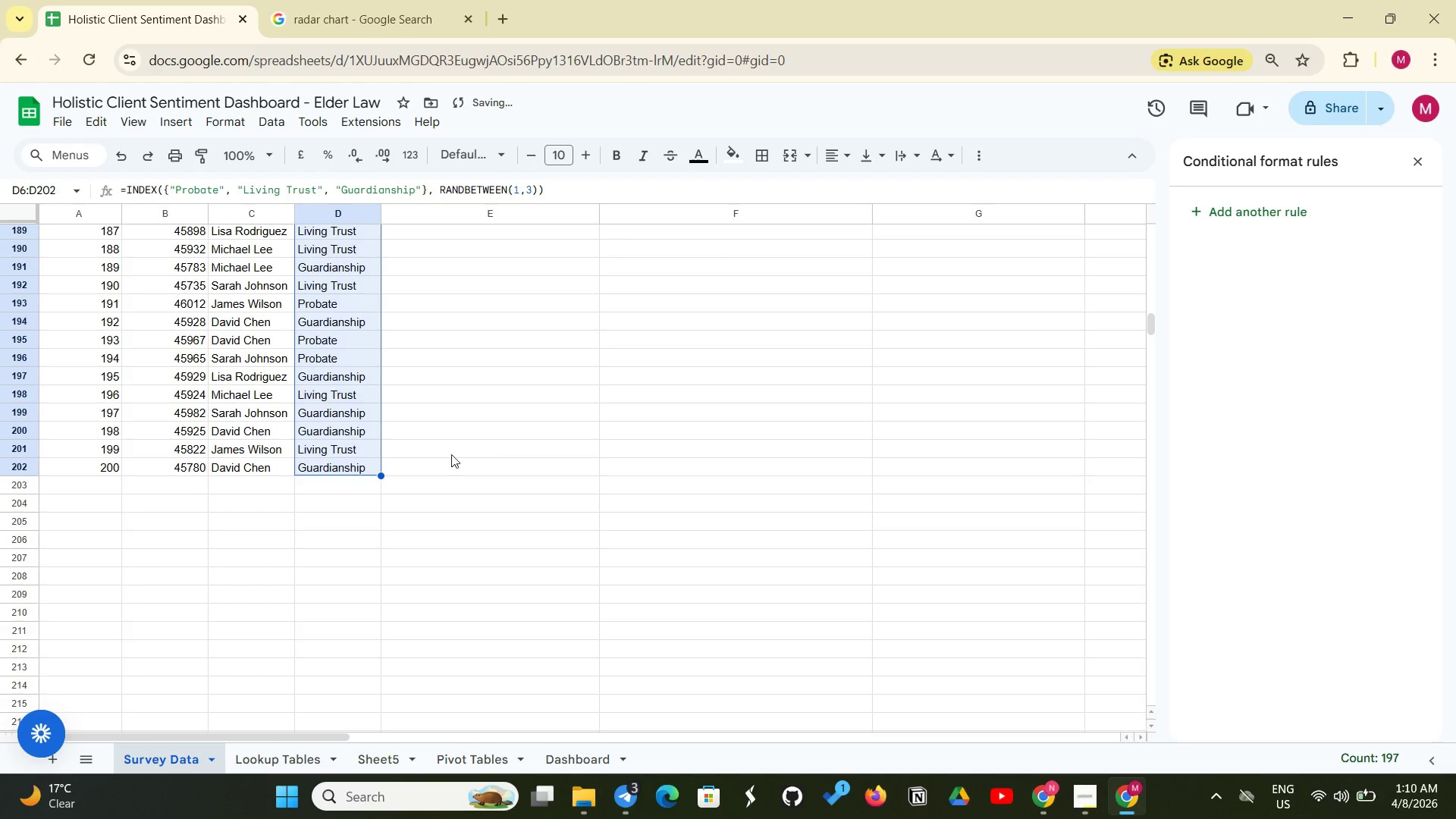 
scroll: coordinate [412, 457], scroll_direction: up, amount: 42.0
 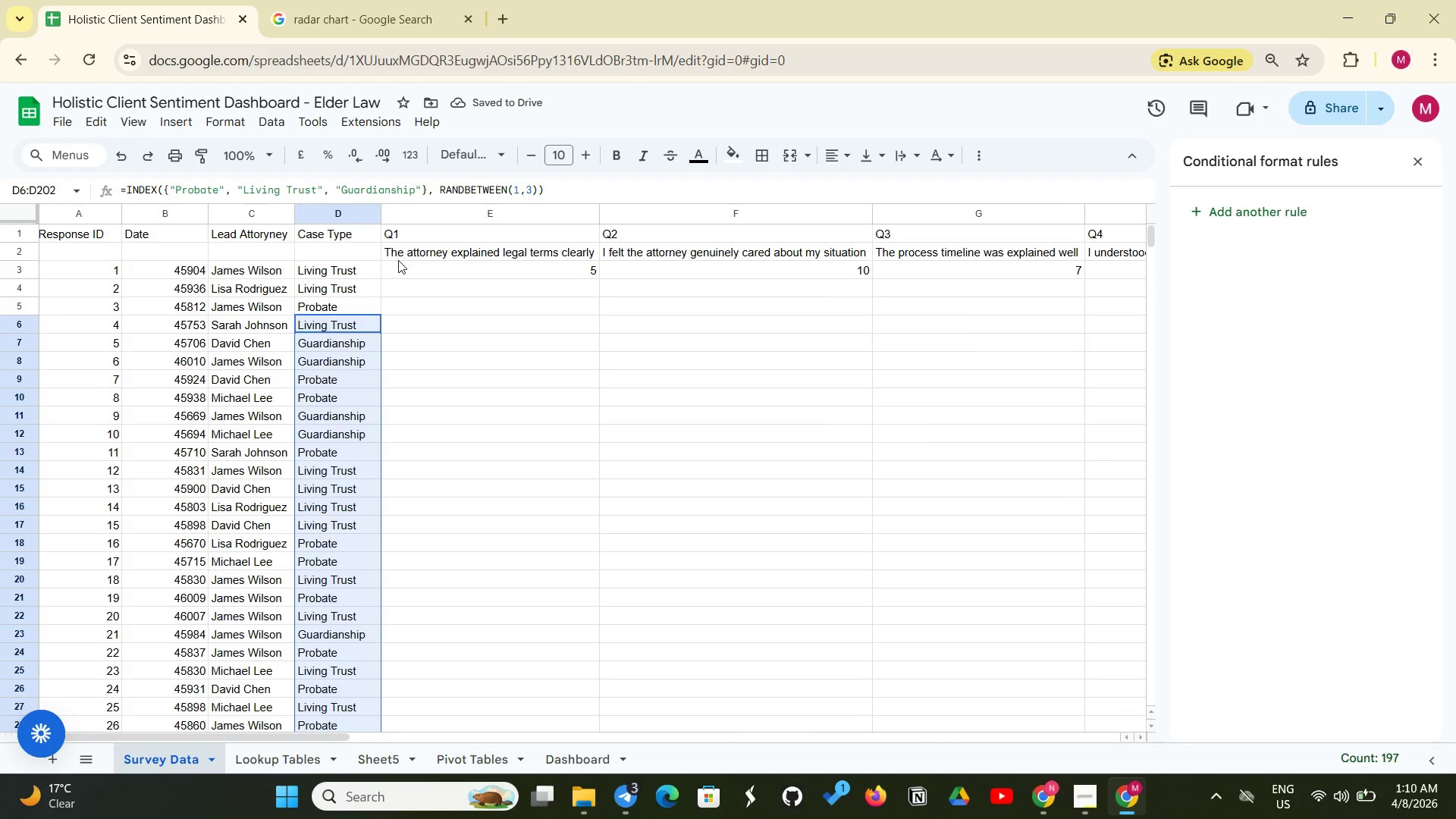 
left_click([395, 271])
 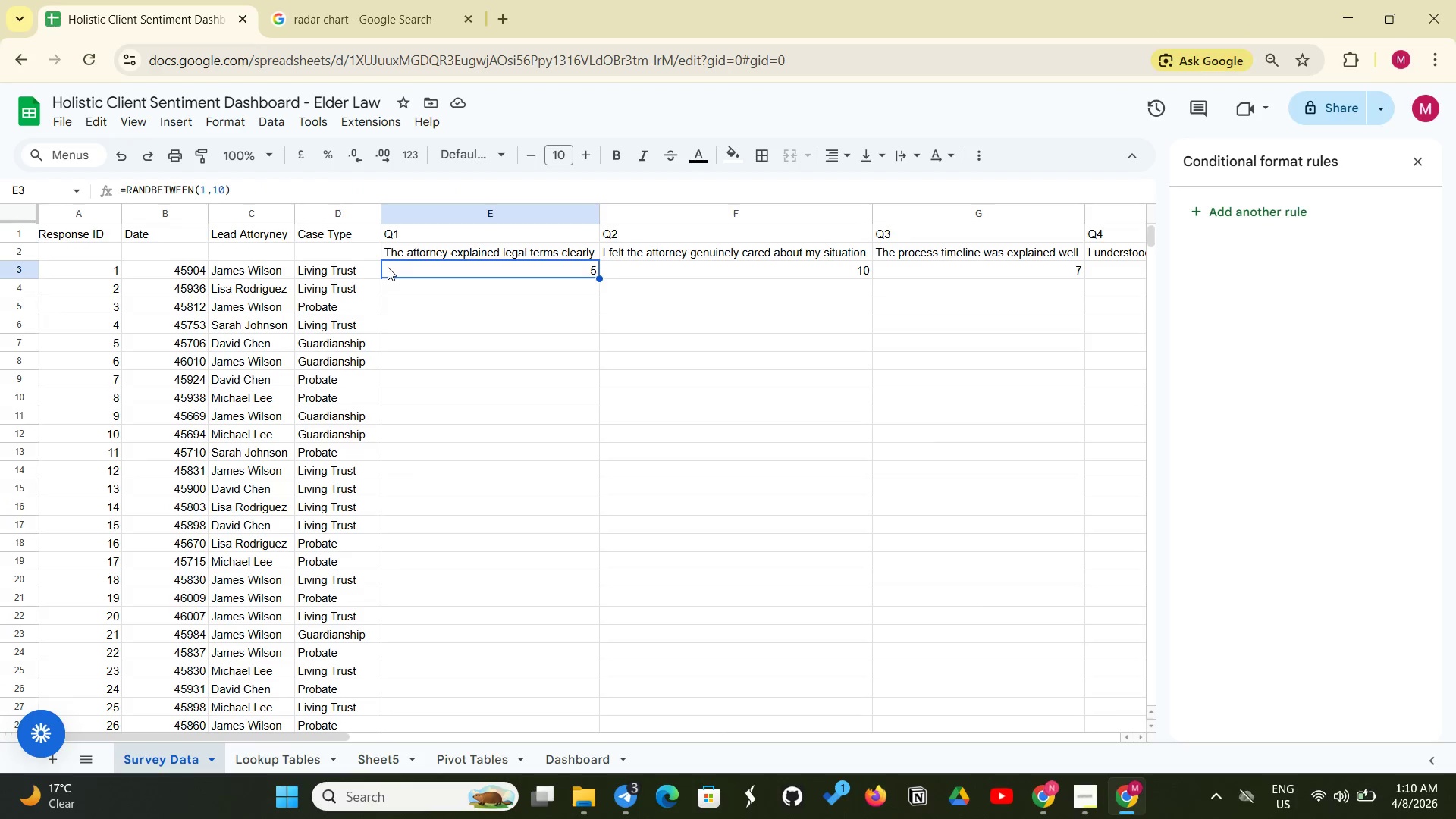 
left_click([513, 278])
 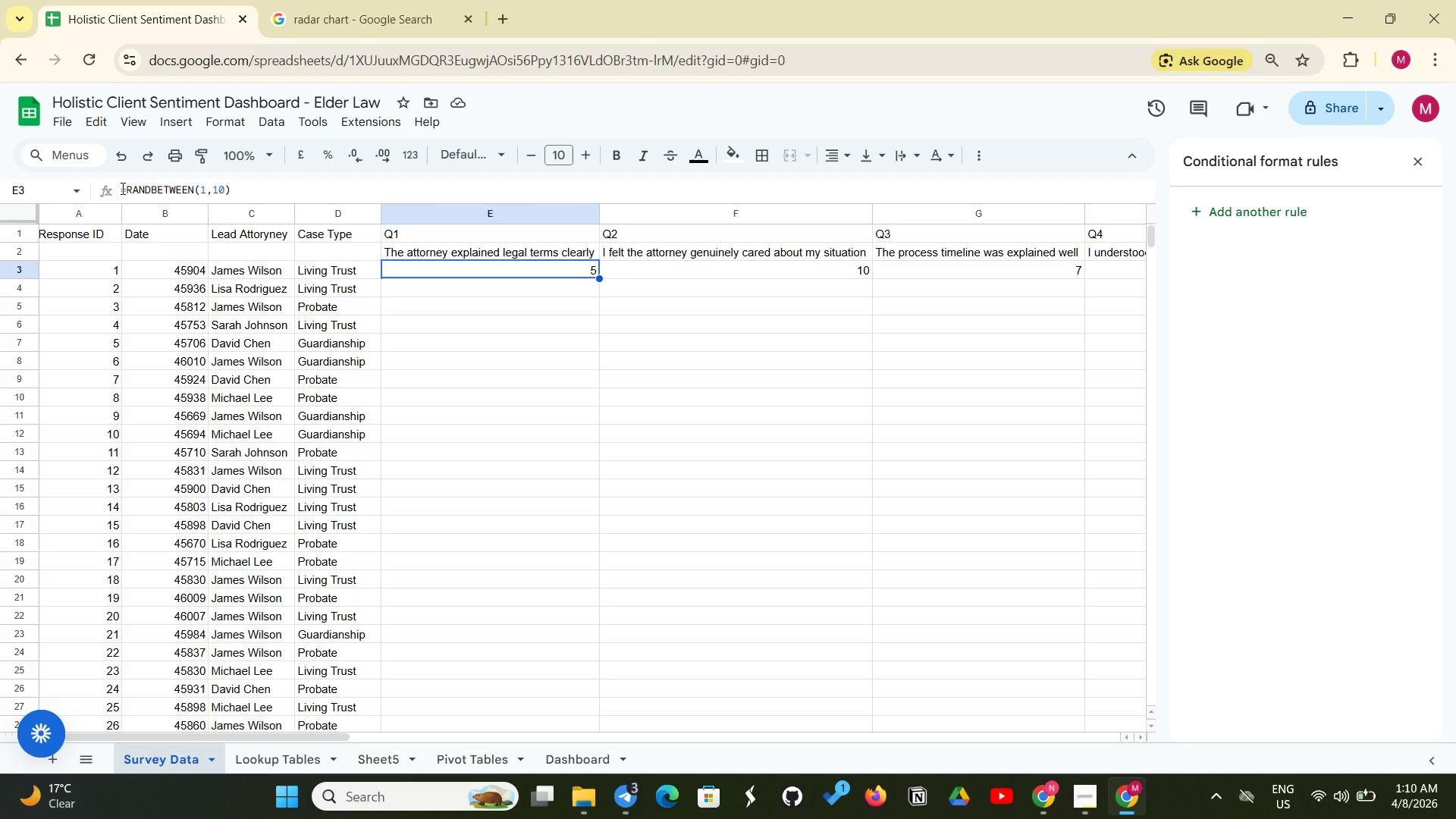 
left_click_drag(start_coordinate=[121, 188], to_coordinate=[249, 195])
 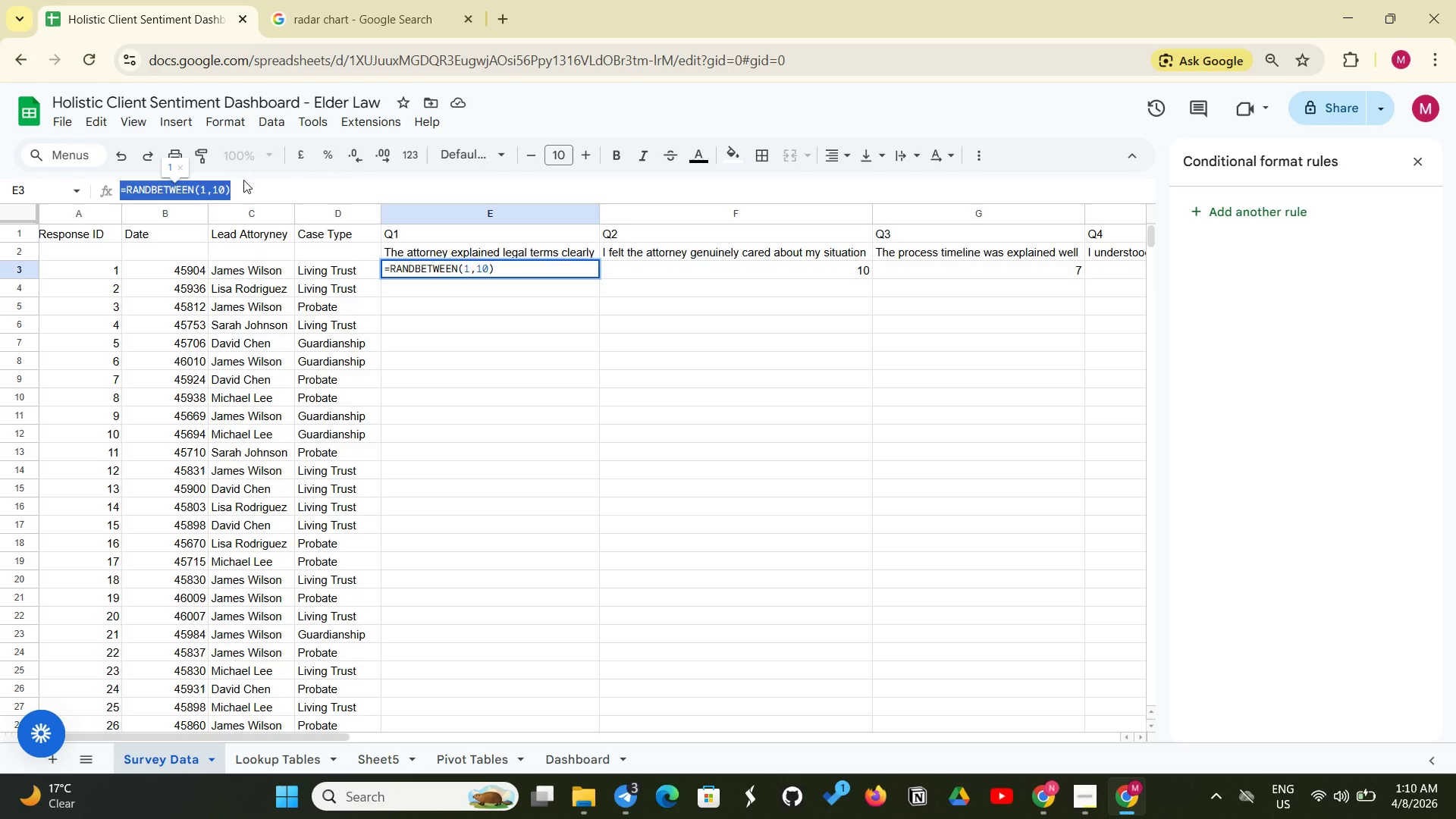 
key(Control+C)
 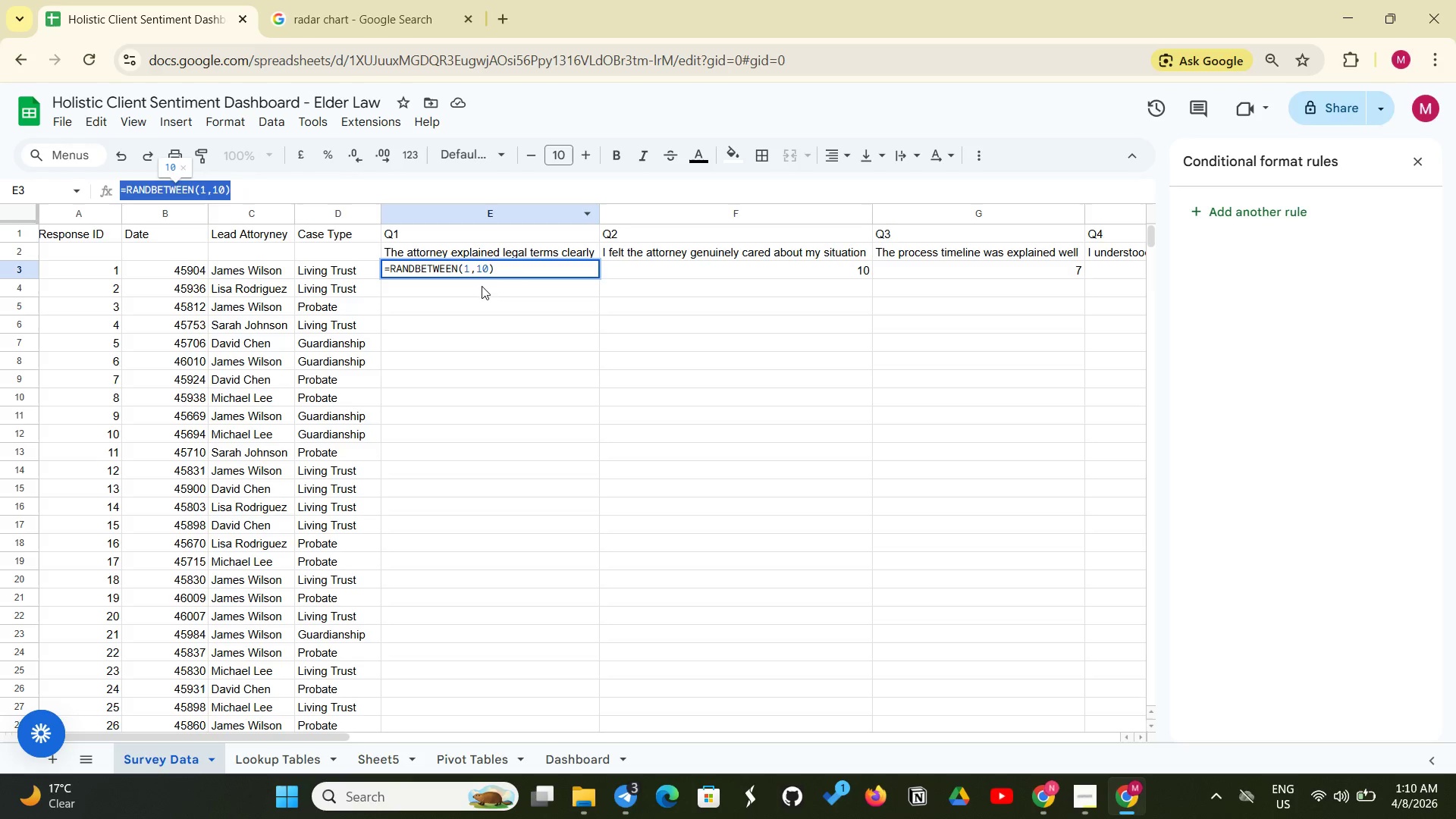 
mouse_move([532, 283])
 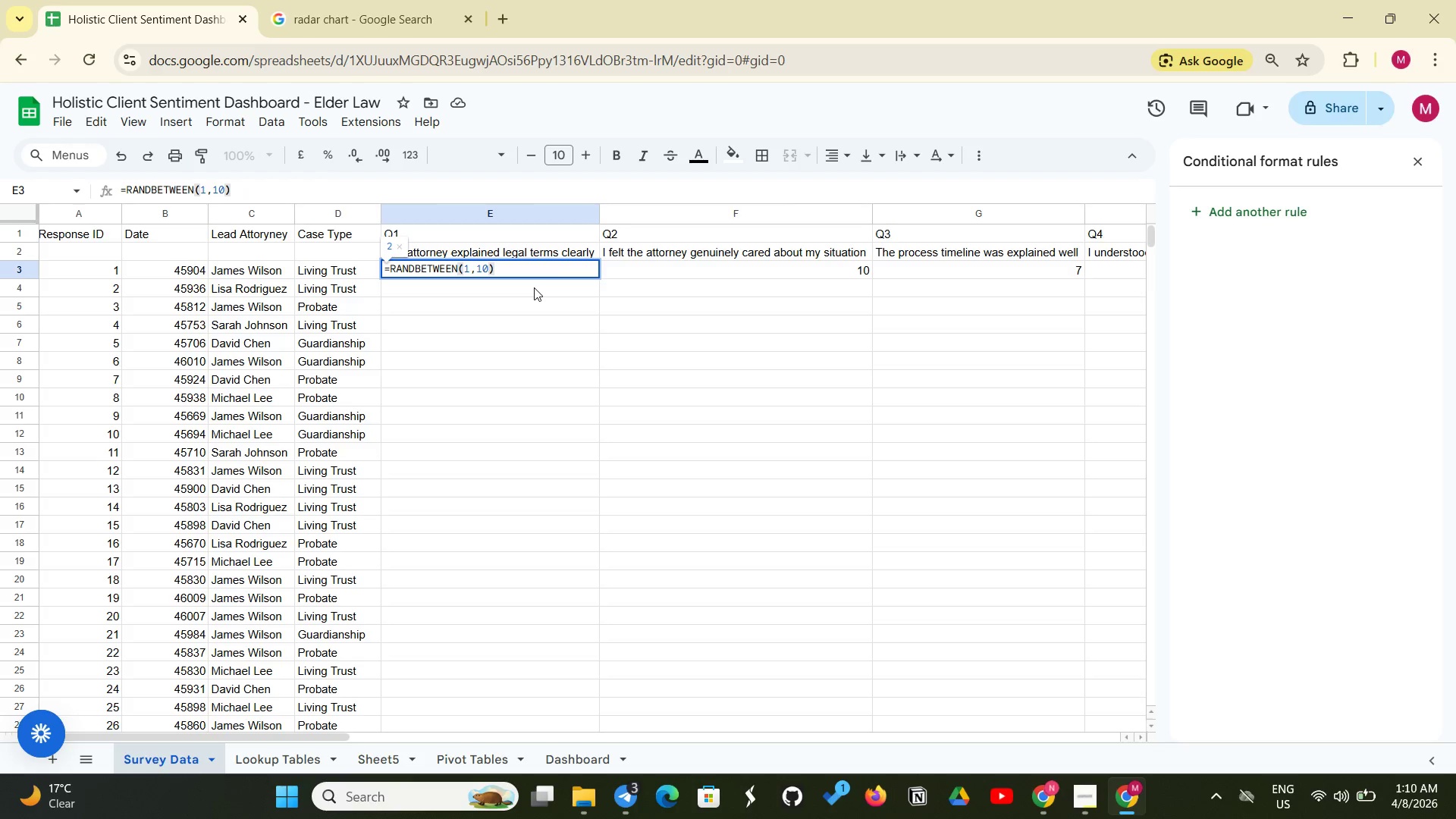 
key(Delete)
 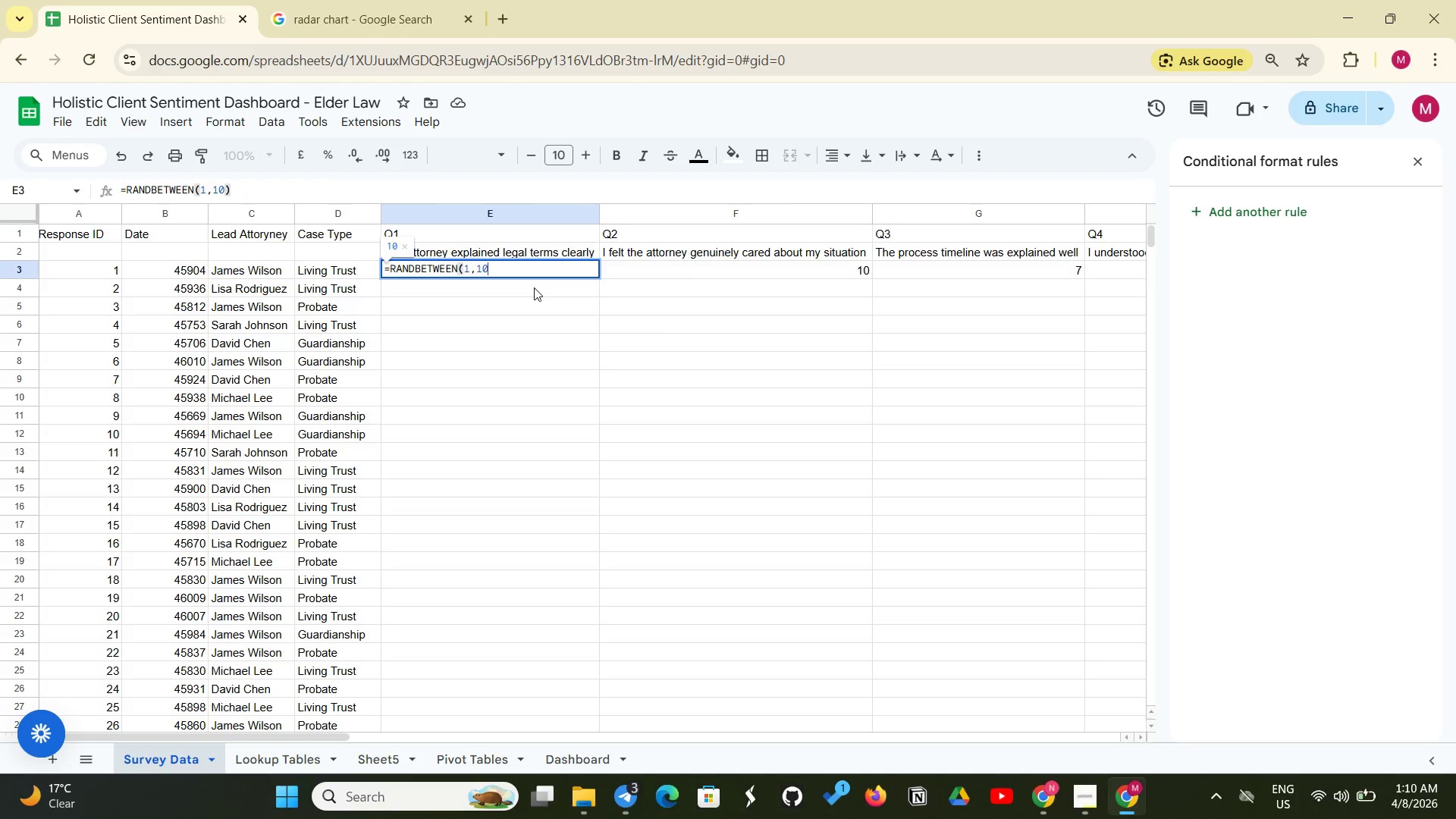 
key(Backspace)
 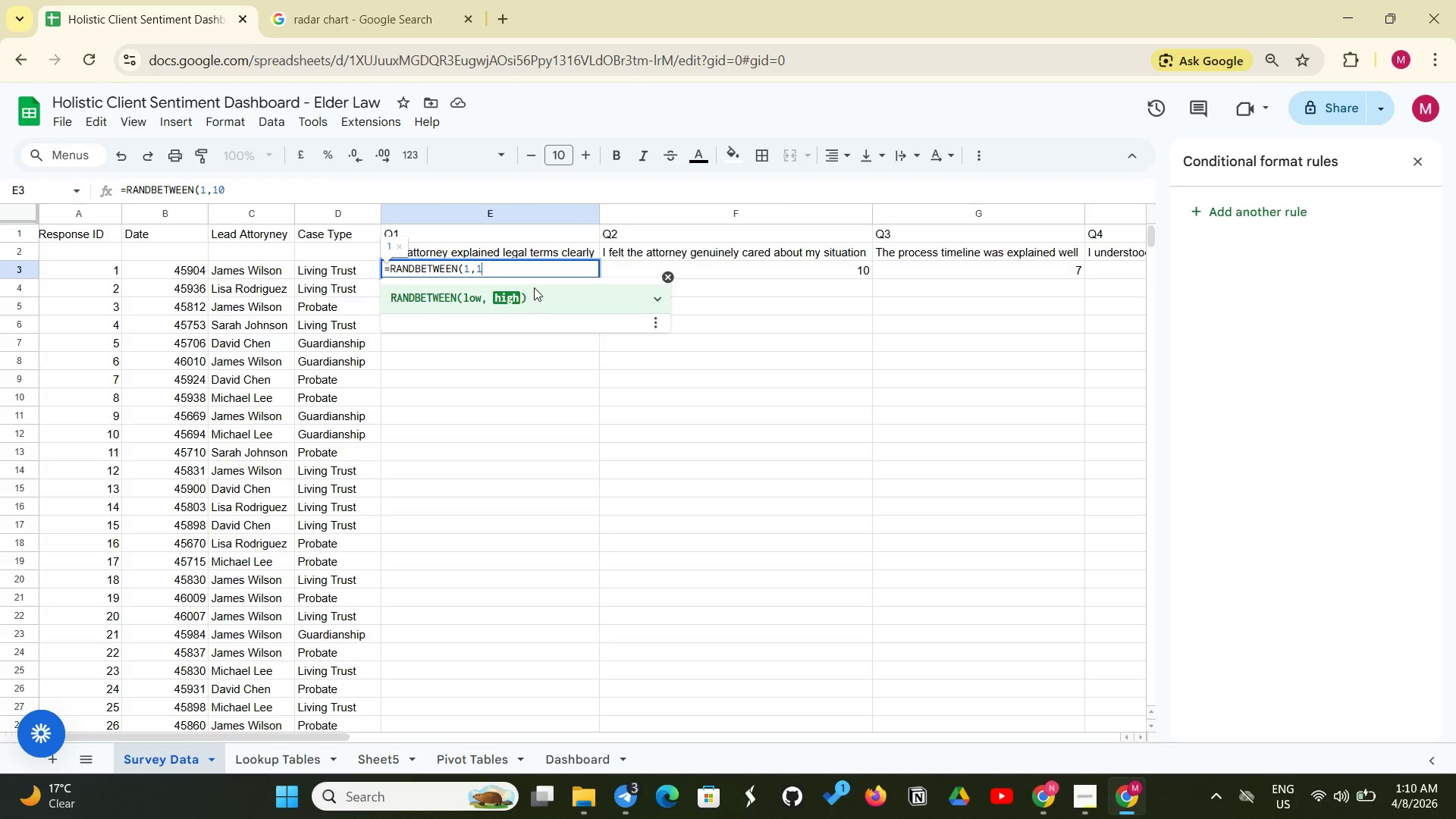 
key(Backspace)
 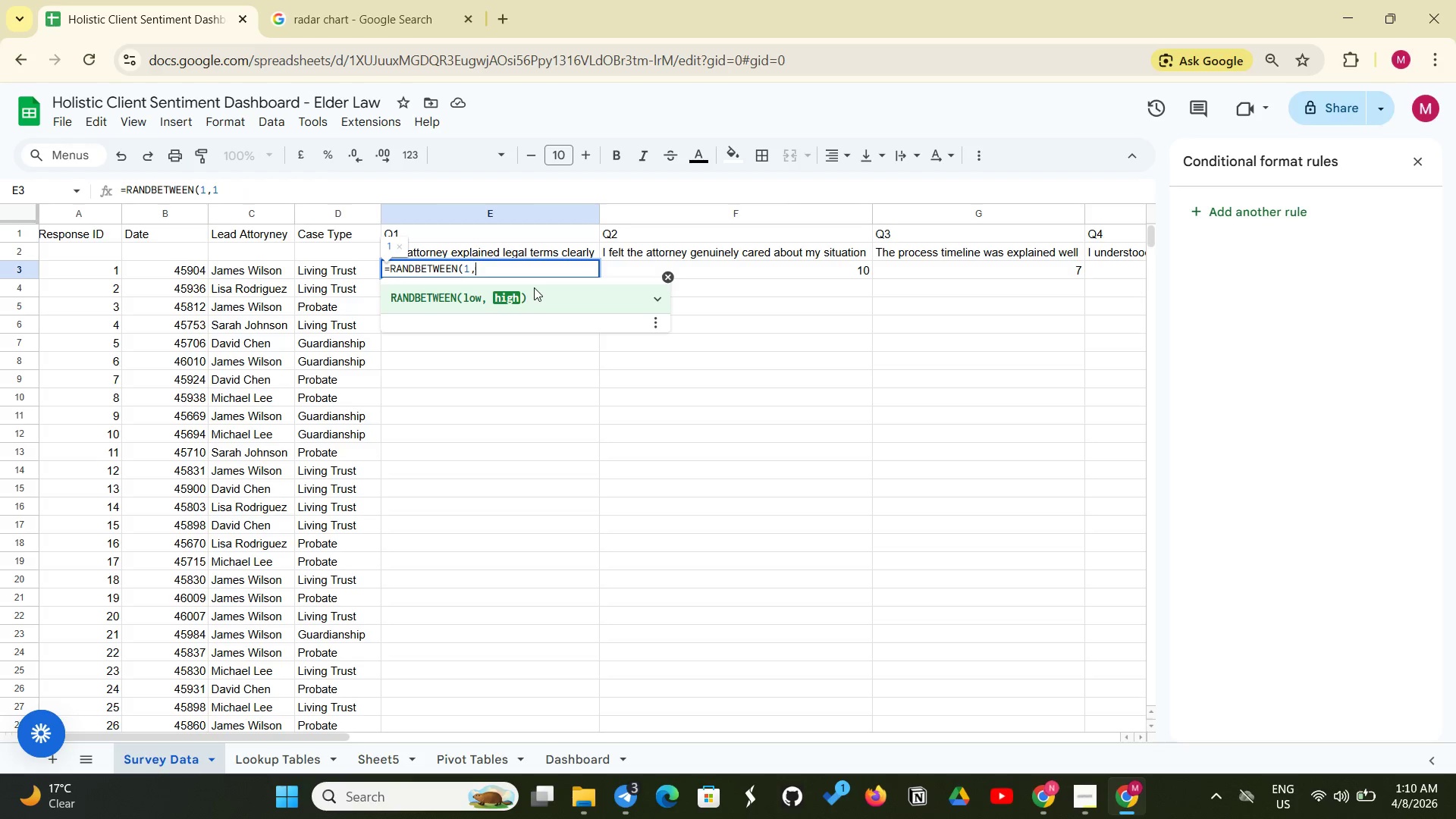 
hold_key(key=Backspace, duration=0.84)
 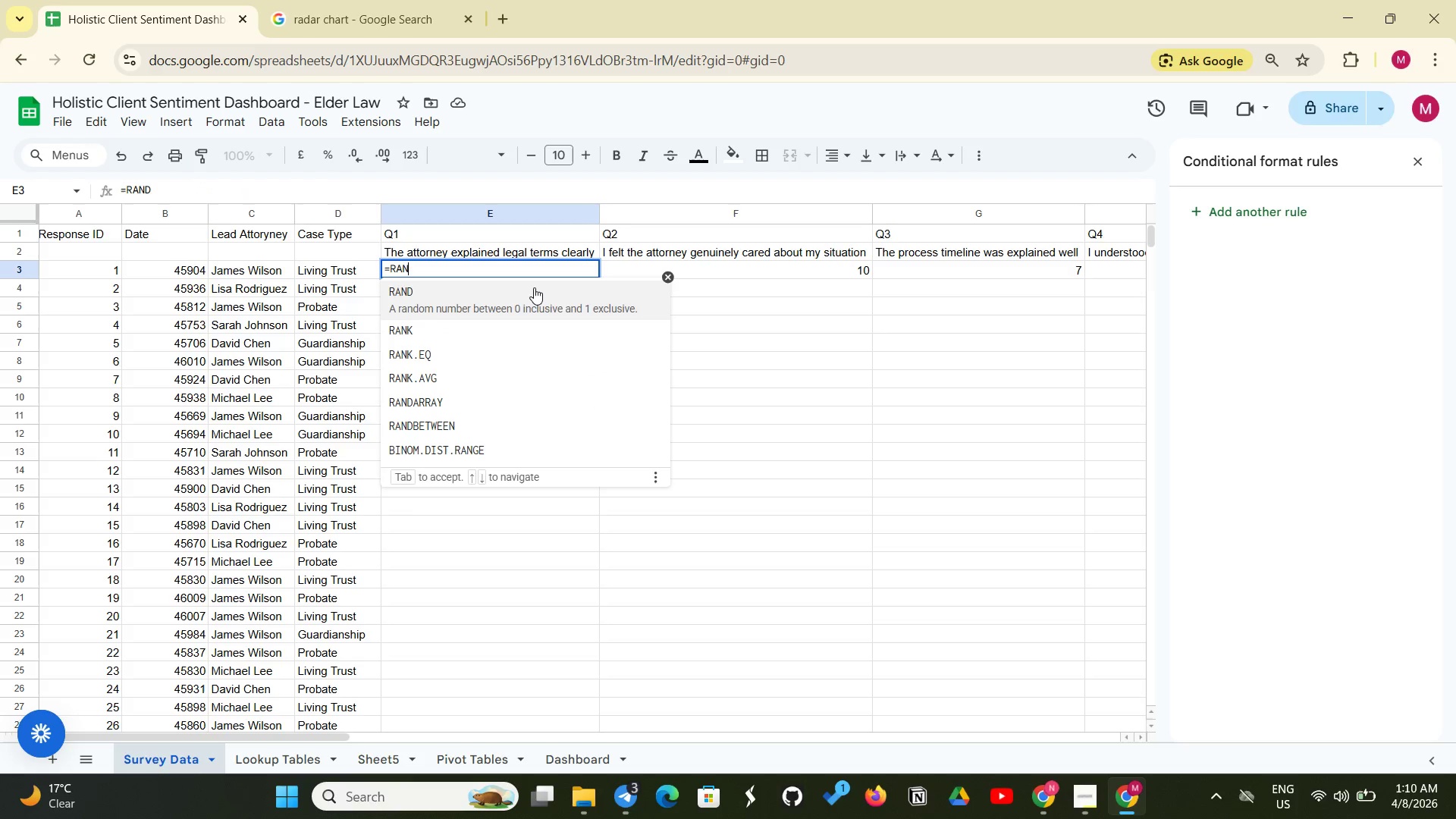 
key(Backspace)
 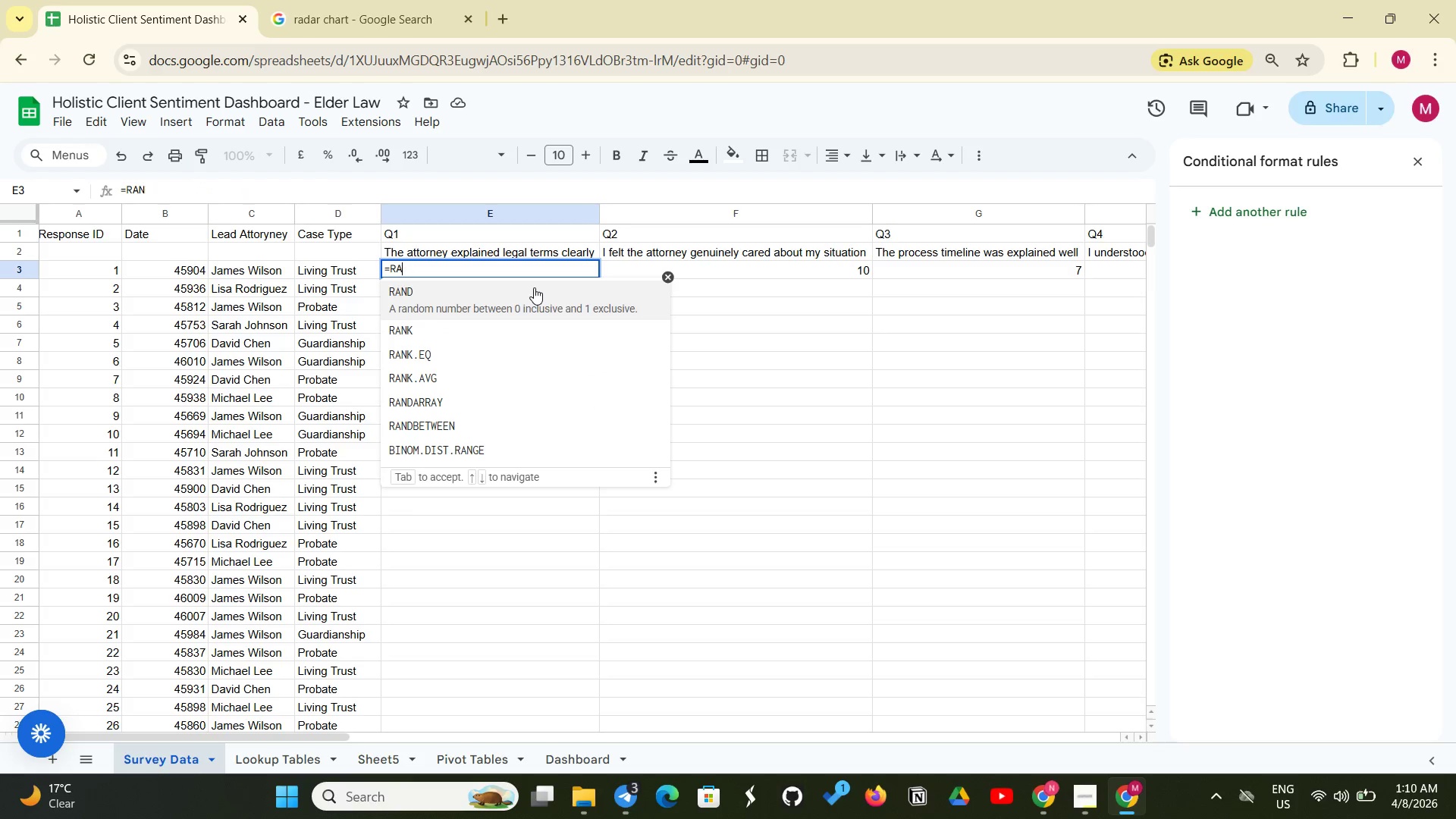 
key(Backspace)
 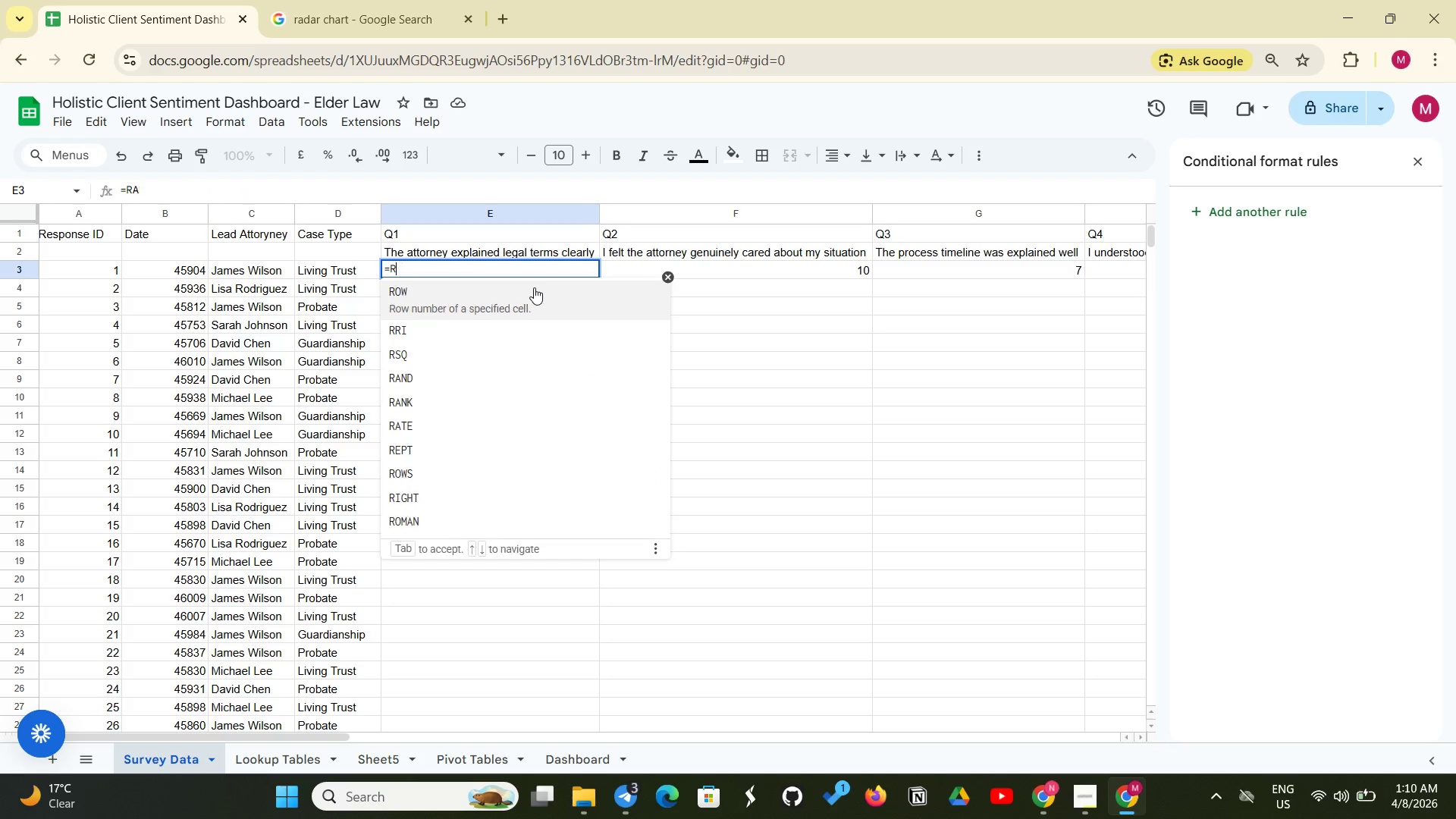 
key(Backspace)
 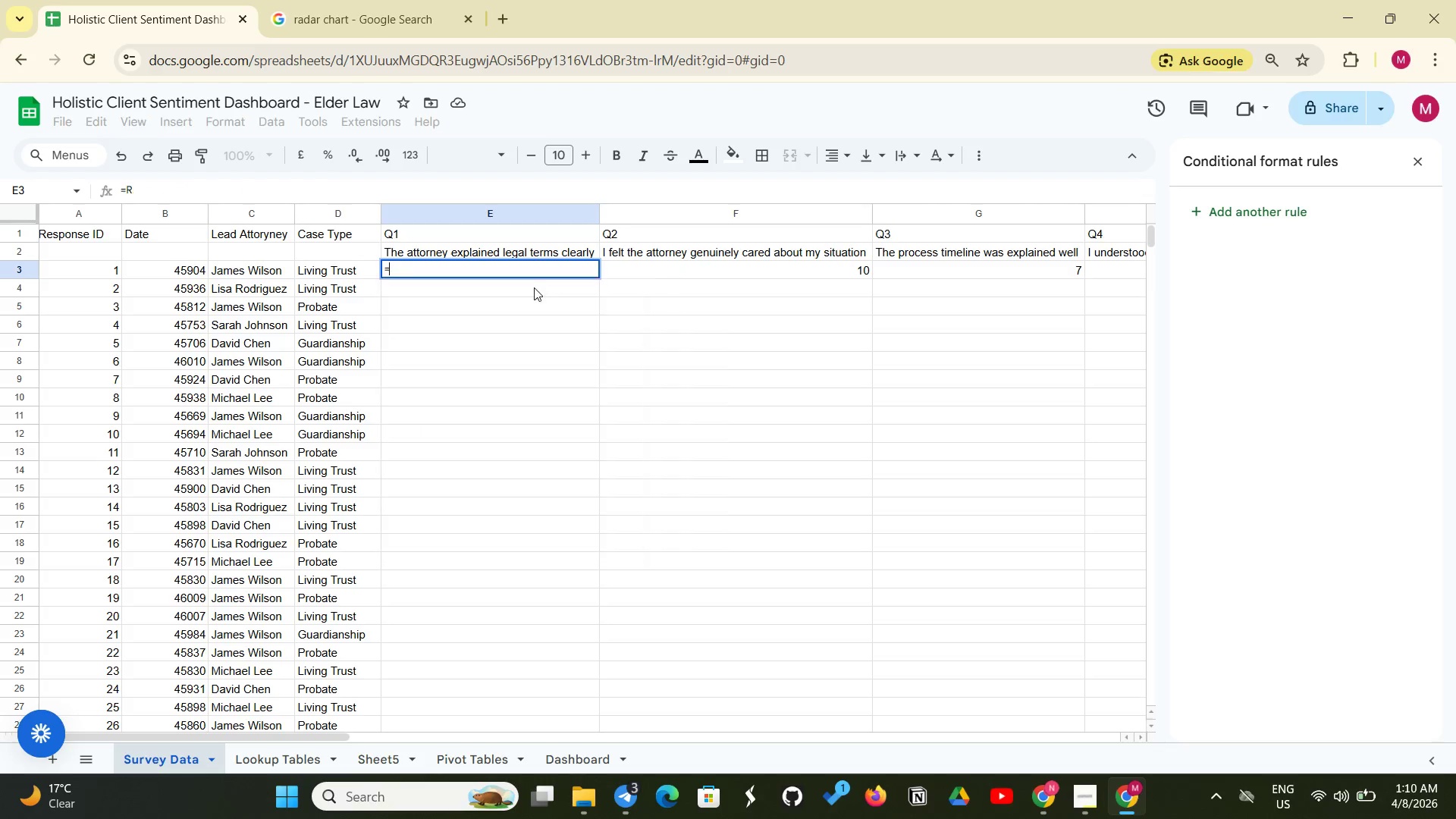 
key(Backspace)
 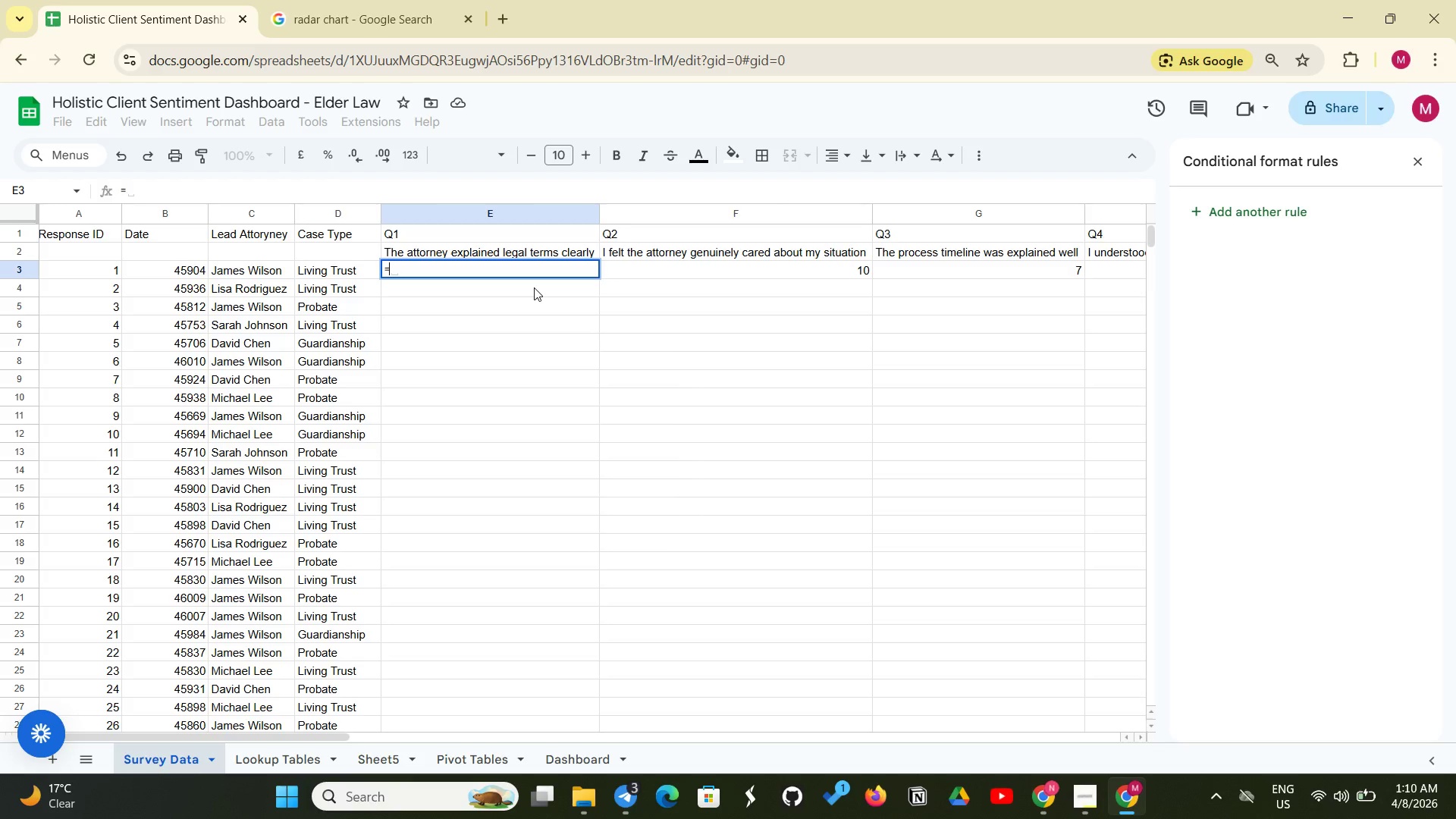 
key(Backspace)
 